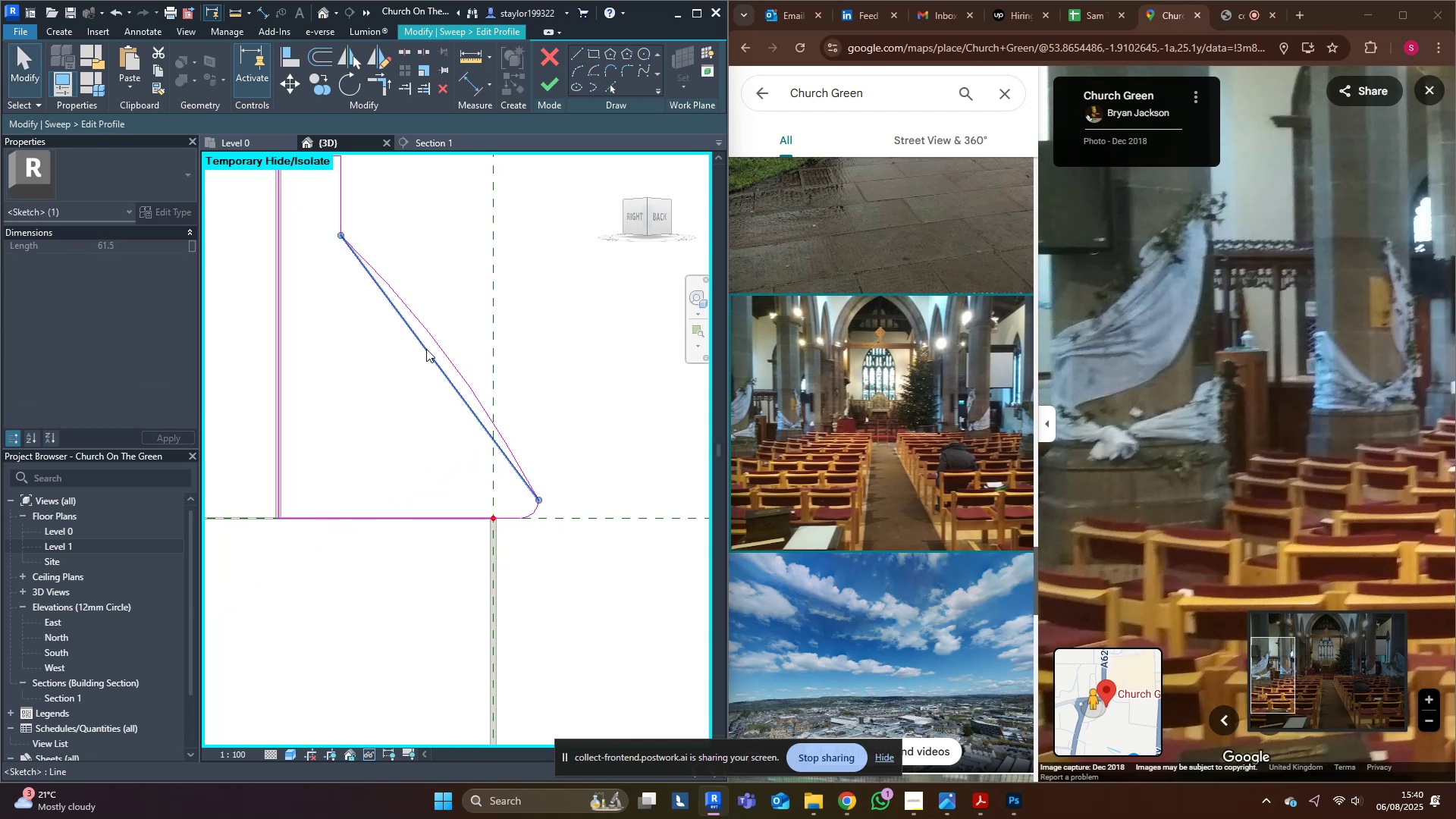 
left_click([580, 77])
 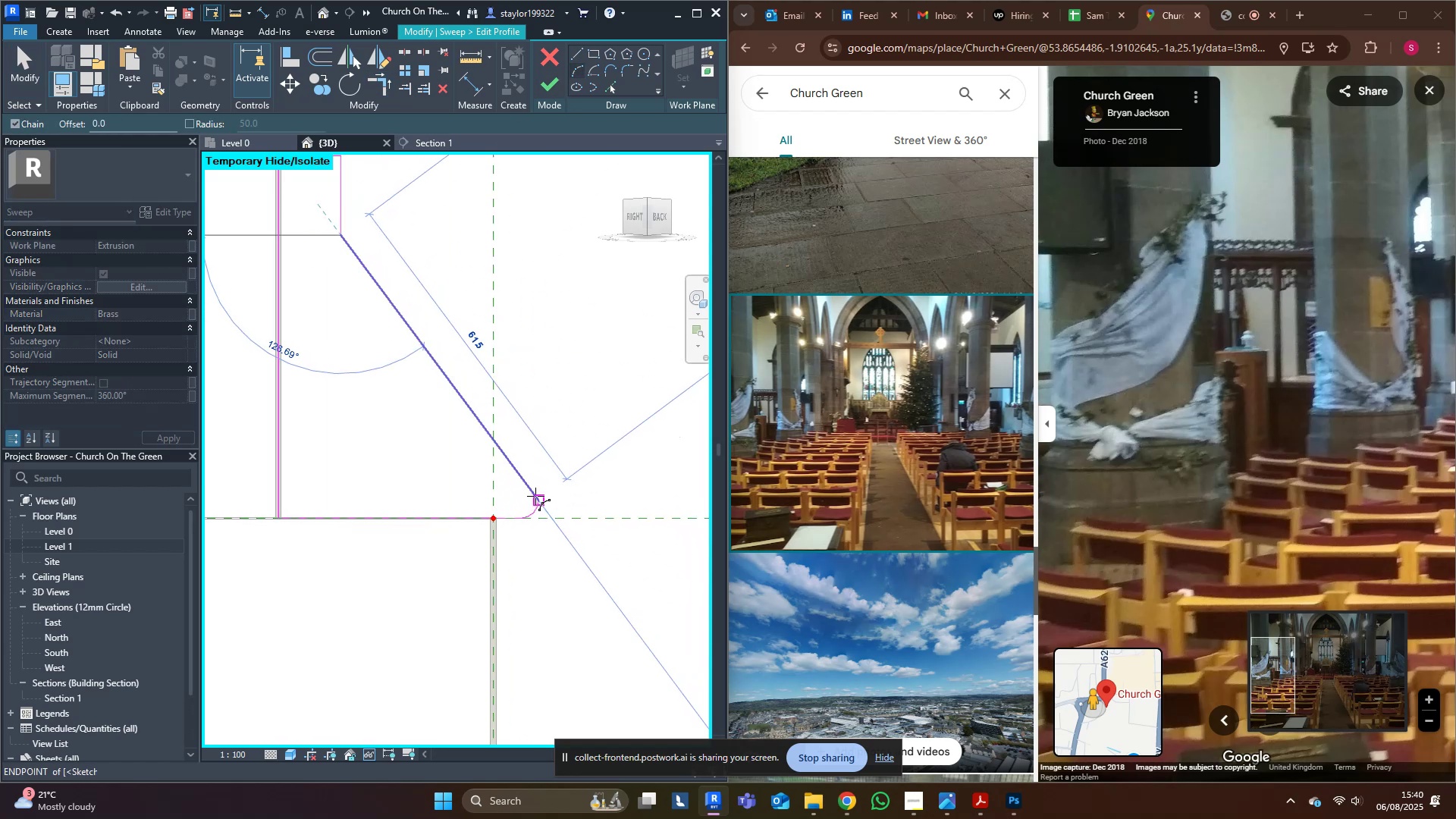 
hold_key(key=Escape, duration=4.58)
 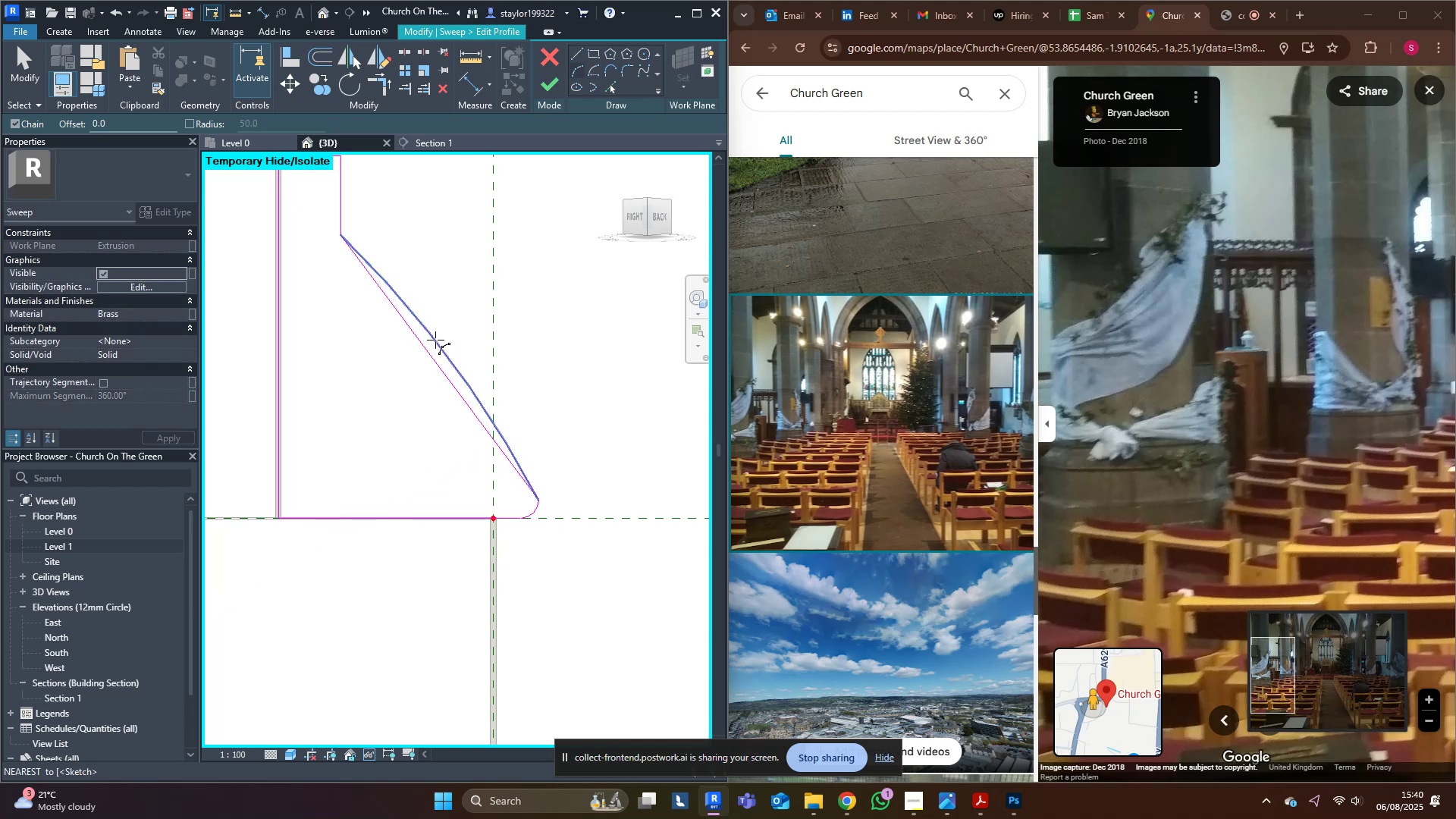 
left_click([539, 500])
 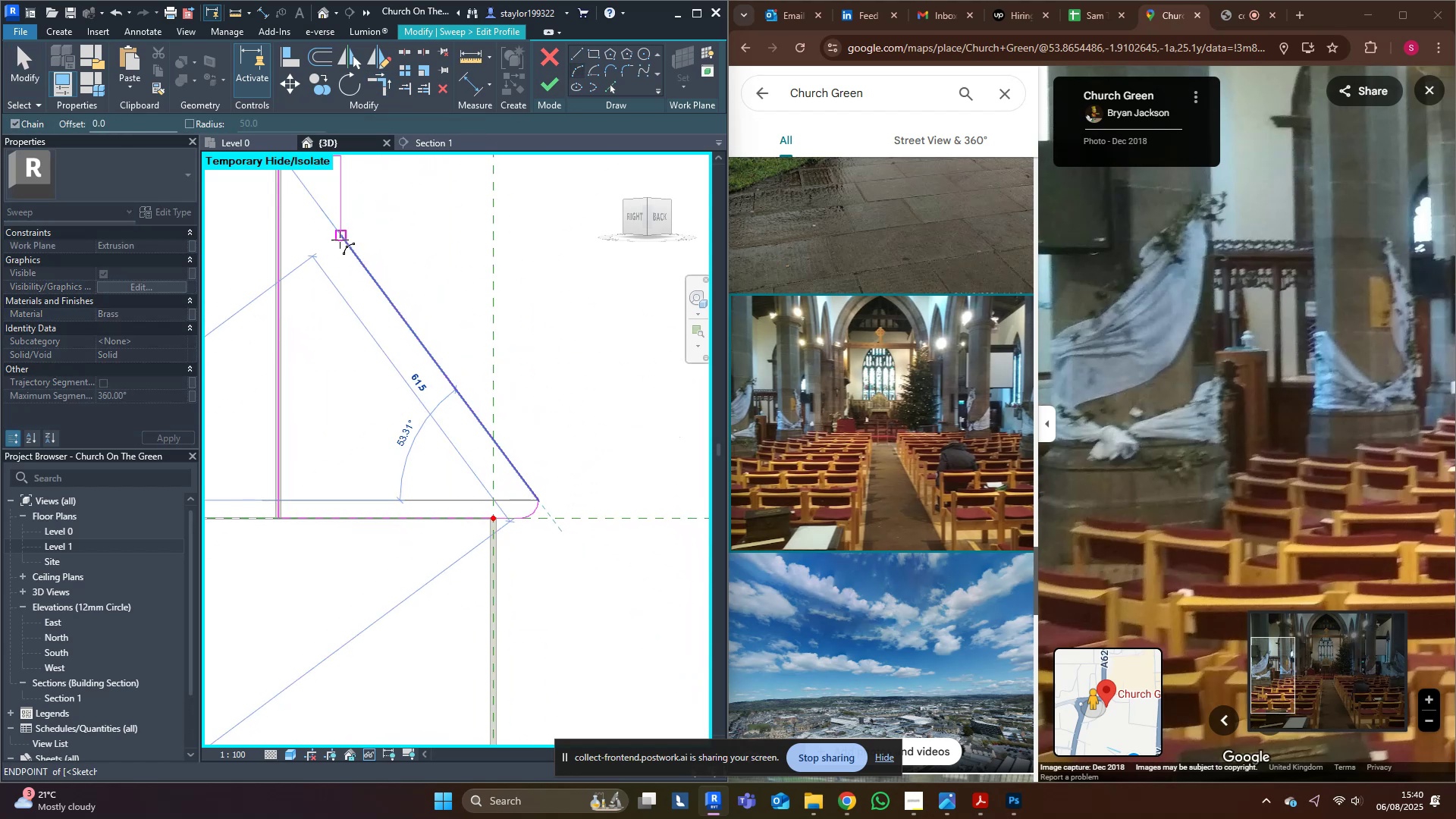 
left_click([341, 237])
 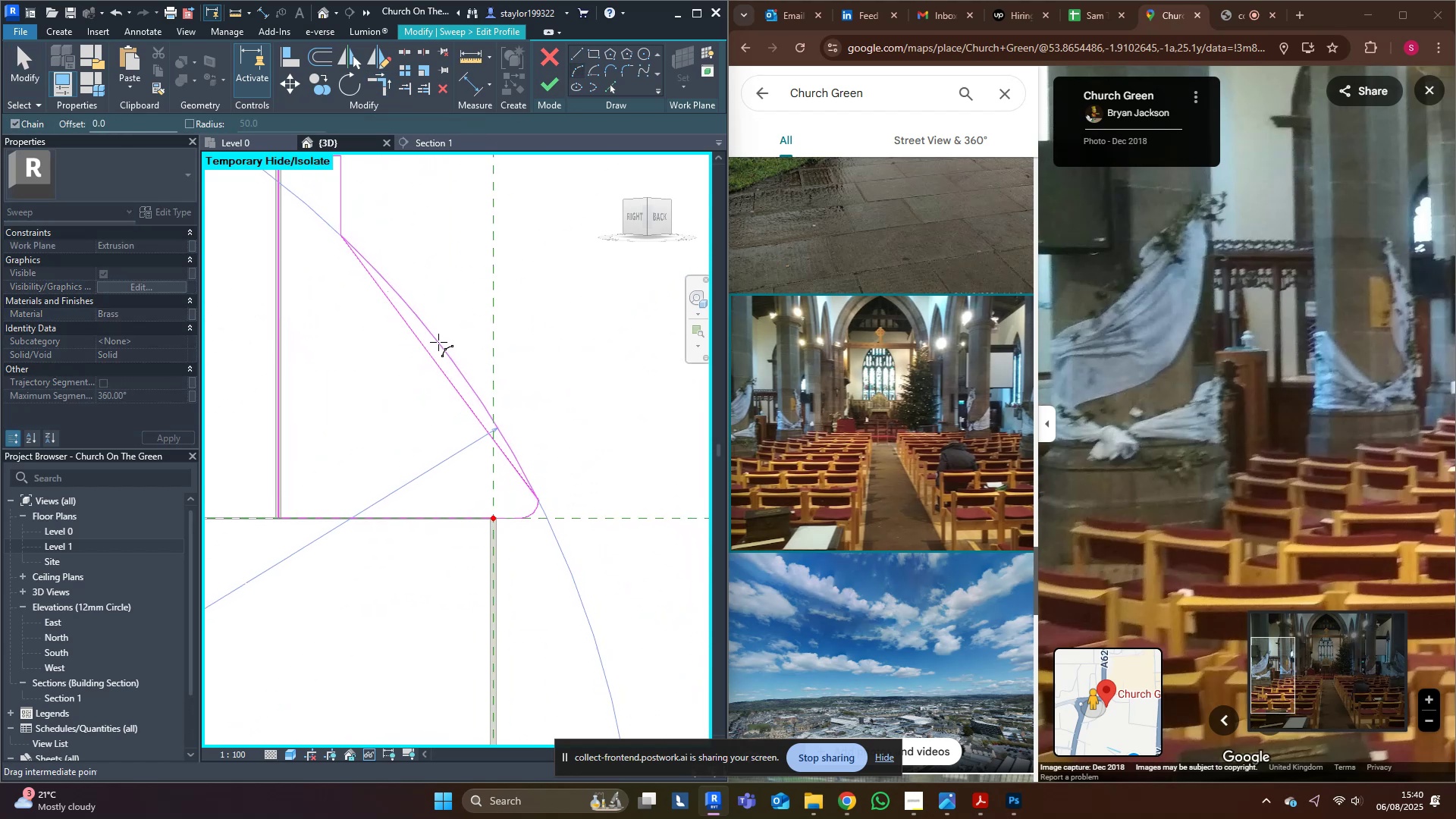 
left_click([435, 340])
 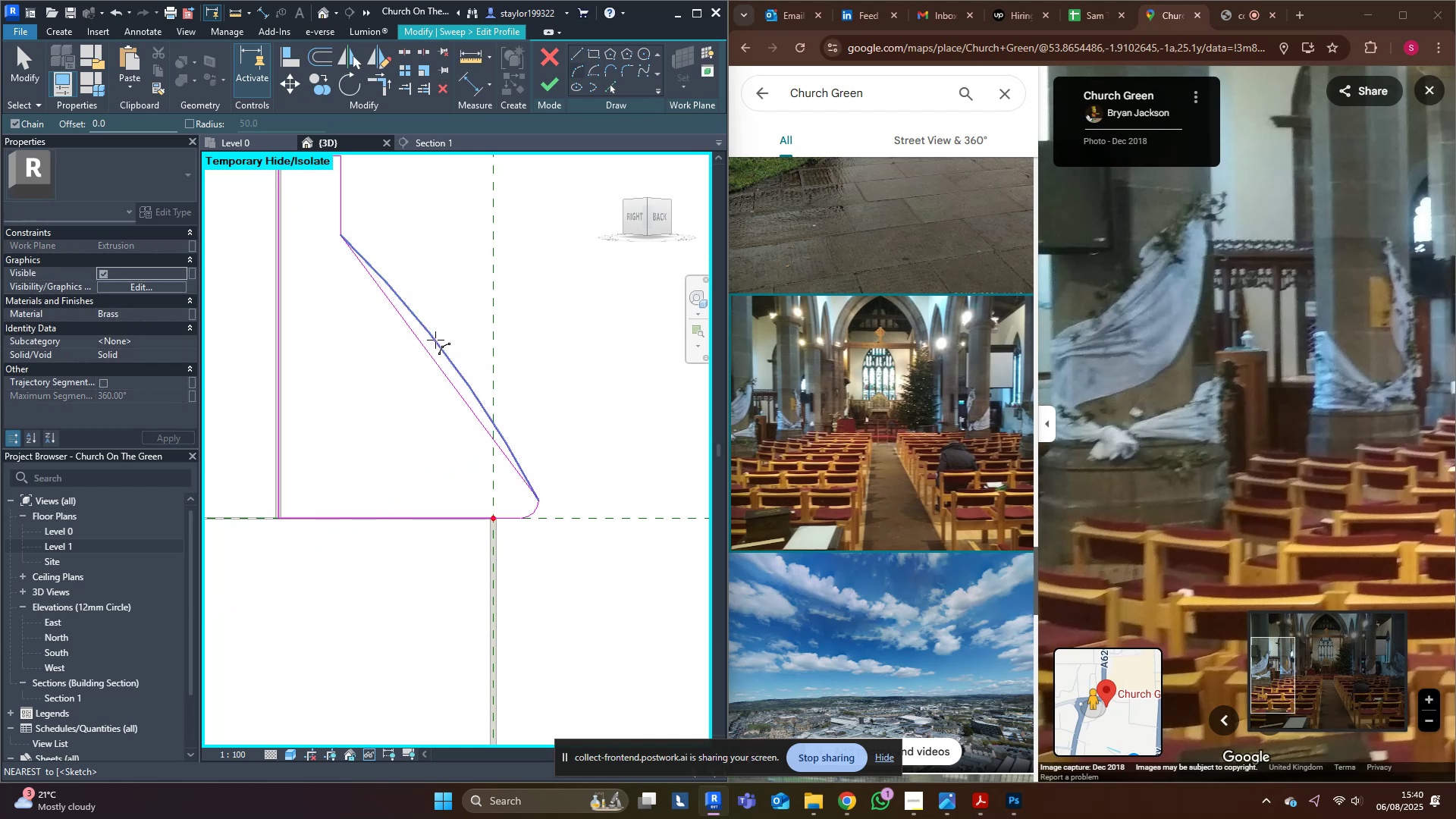 
middle_click([435, 340])
 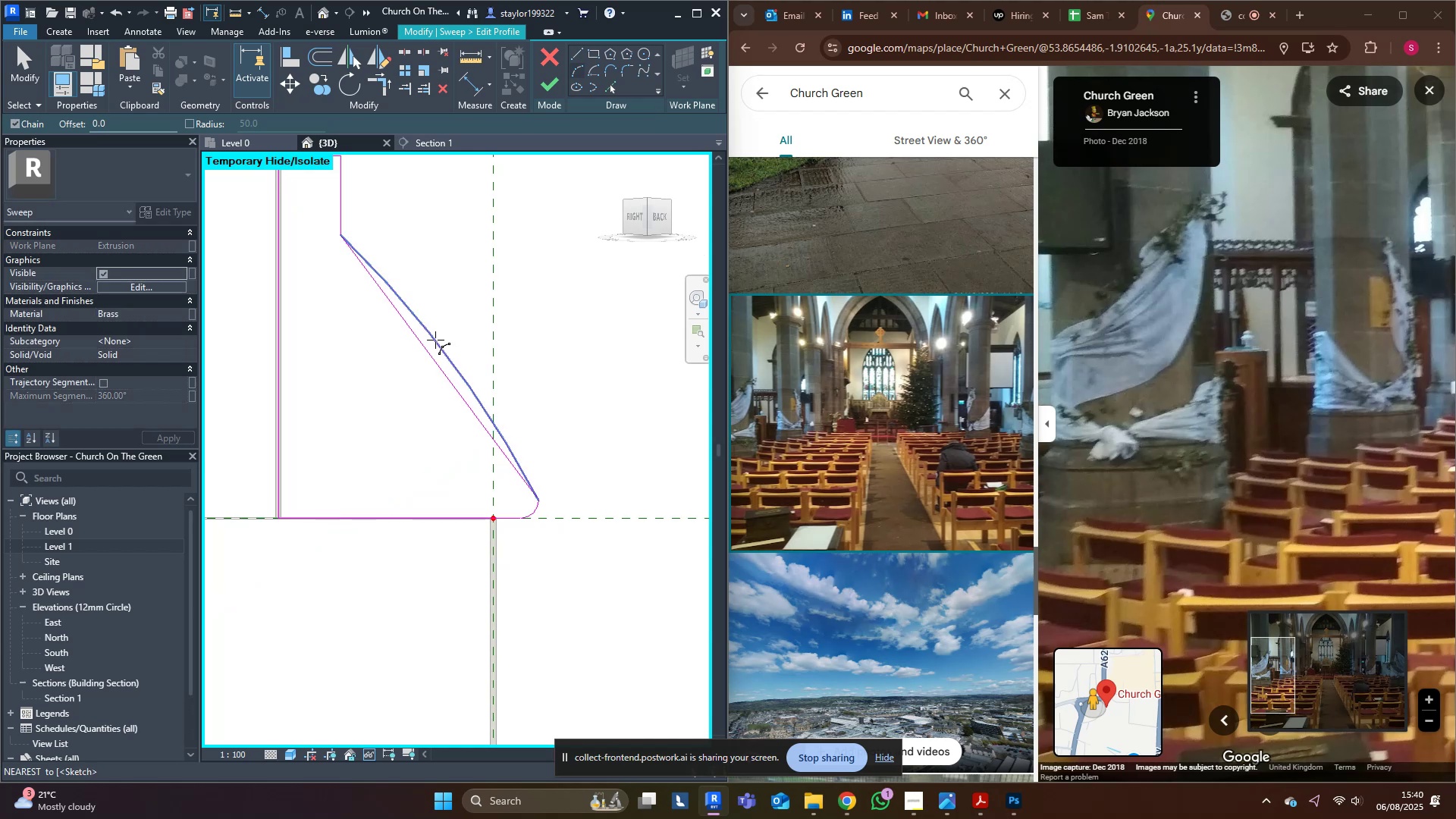 
left_click([426, 349])
 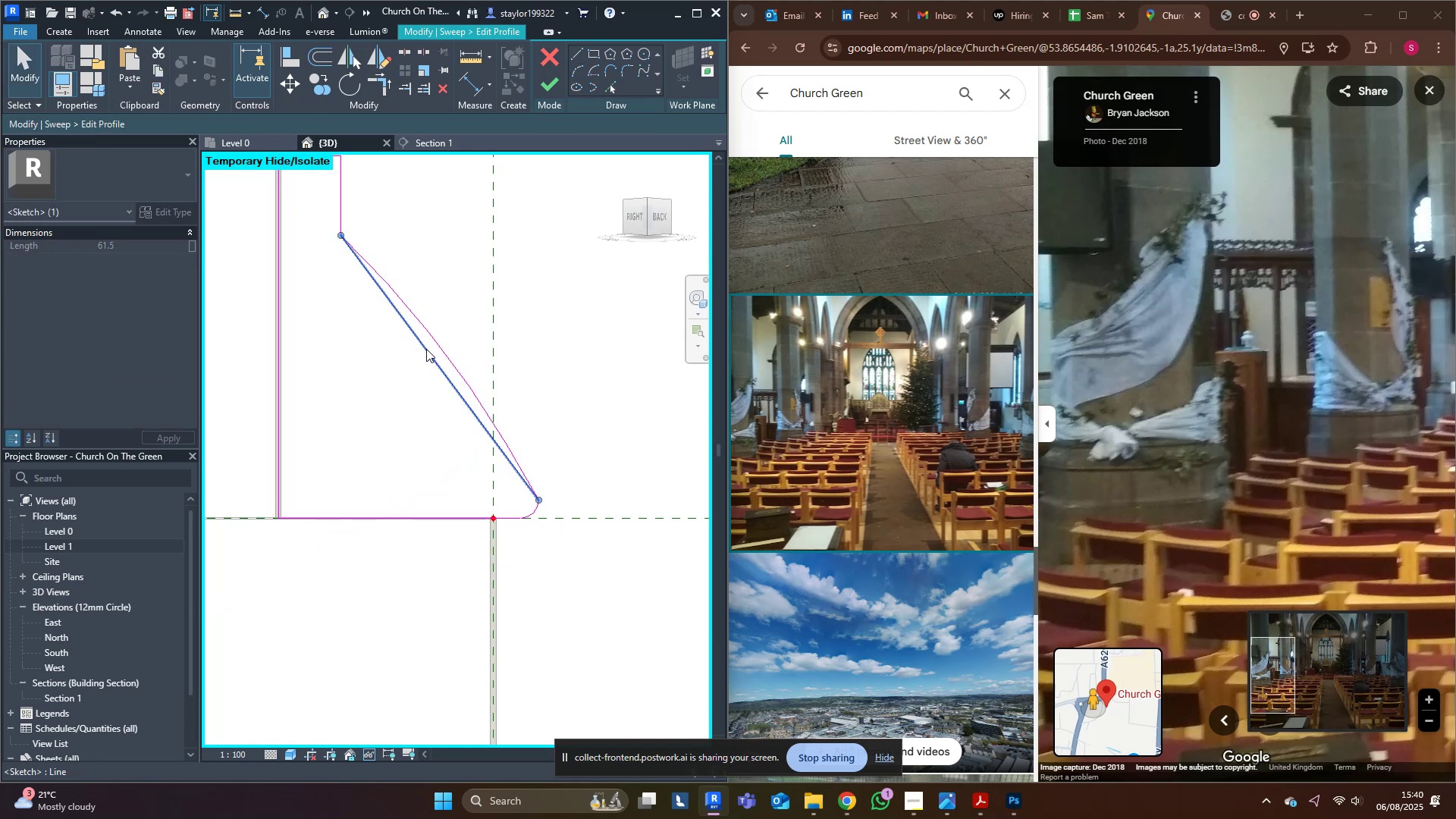 
key(Delete)
 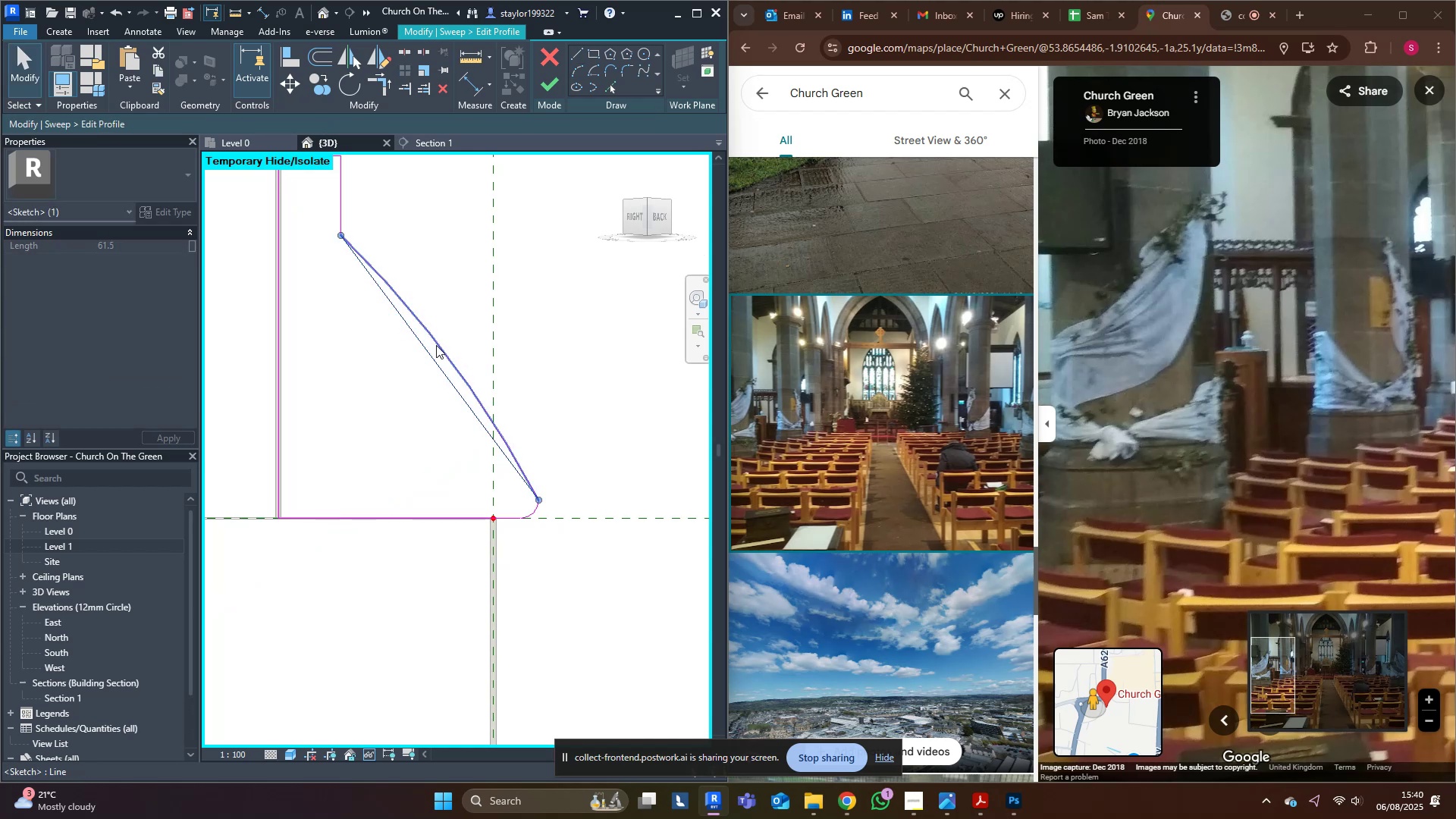 
scroll: coordinate [478, 347], scroll_direction: down, amount: 9.0
 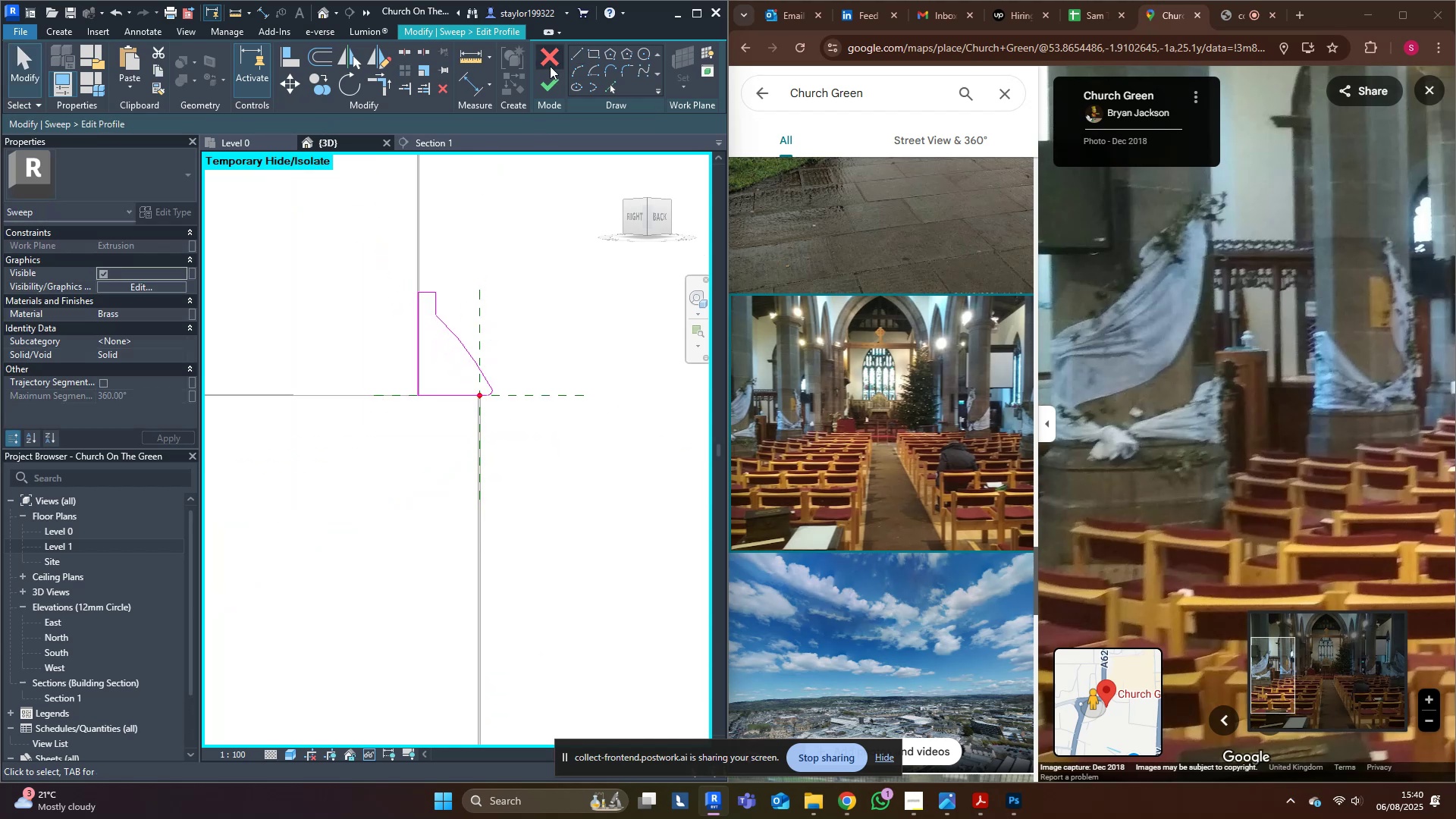 
left_click([544, 79])
 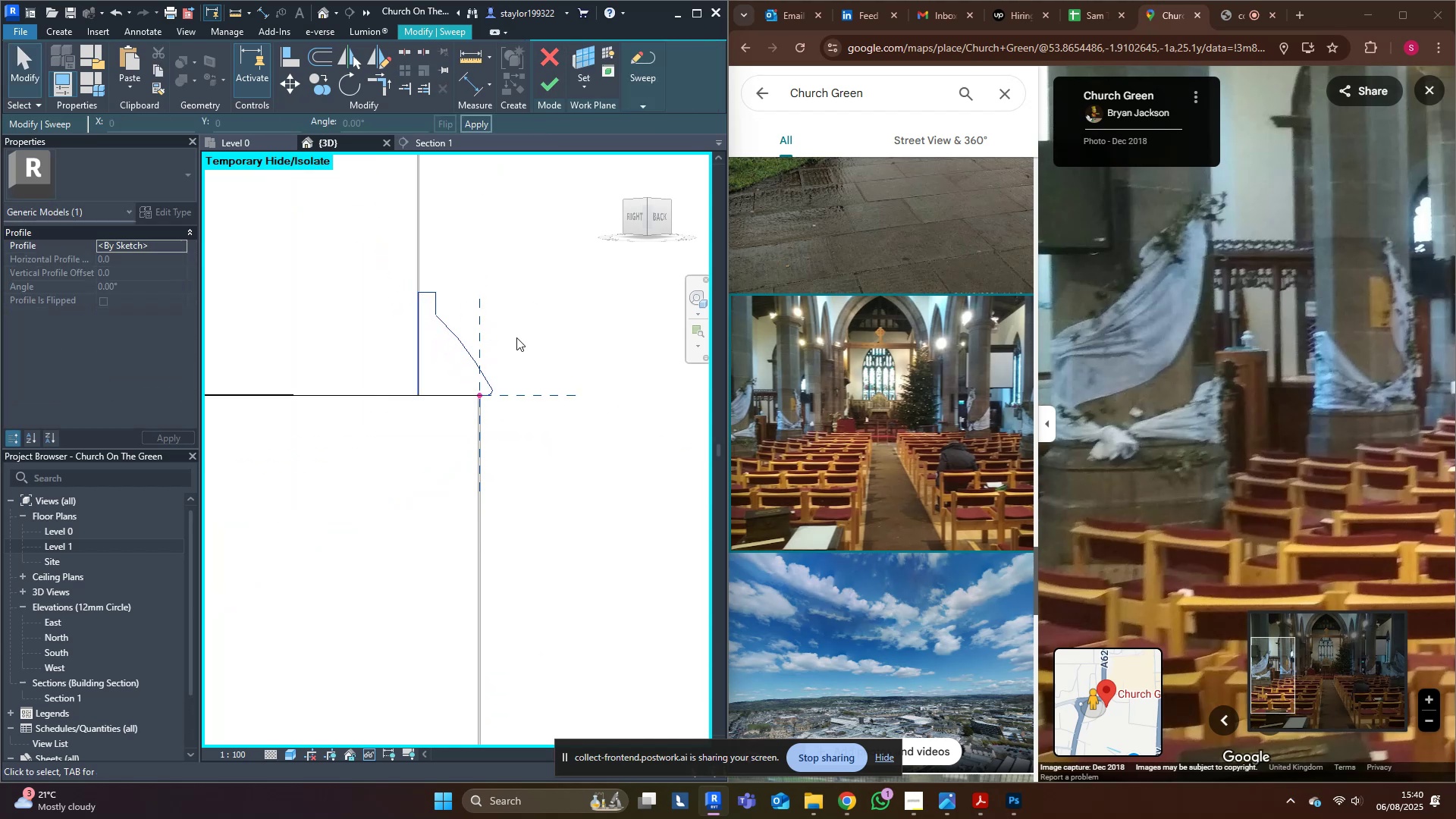 
scroll: coordinate [510, 335], scroll_direction: down, amount: 8.0
 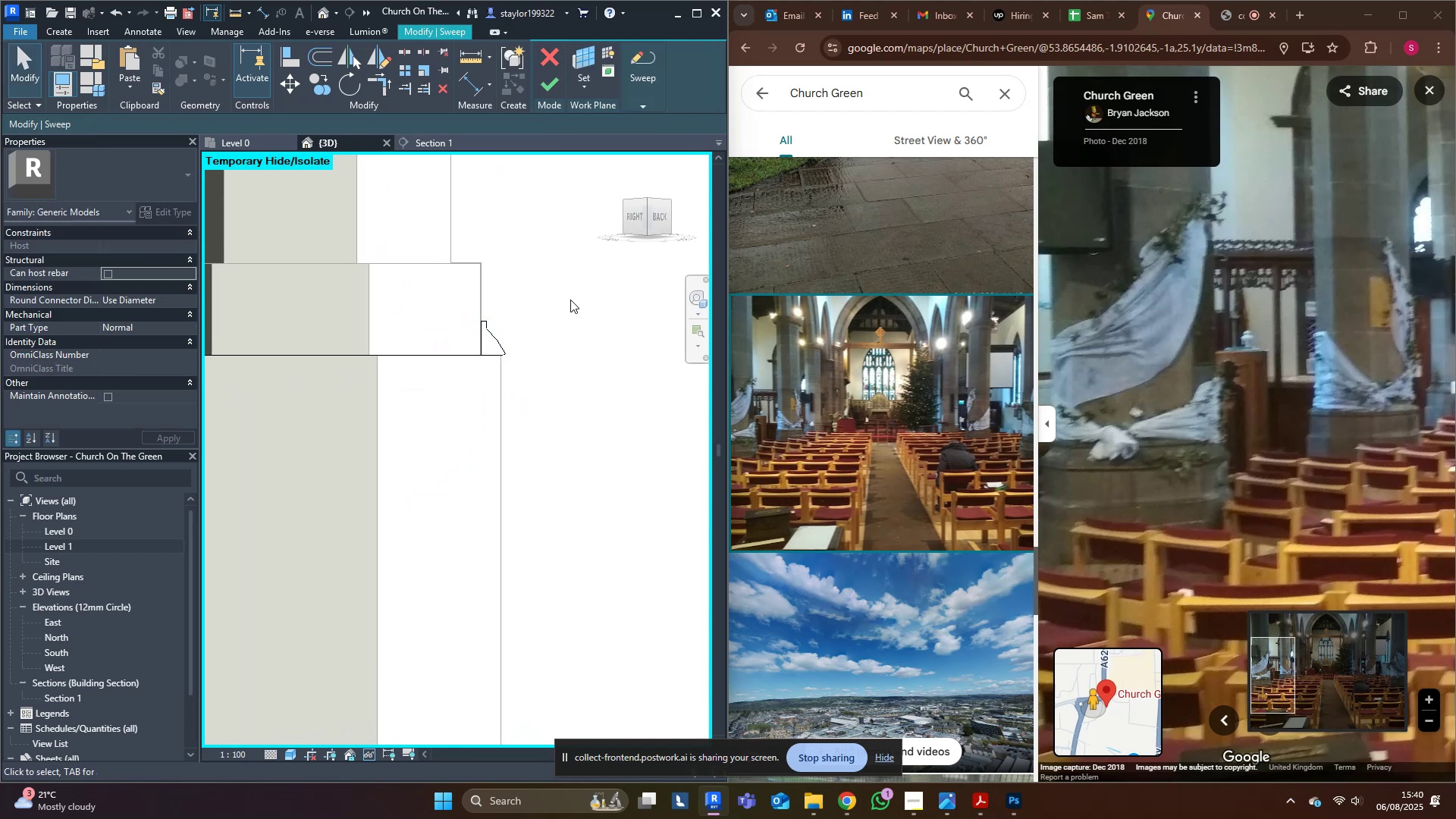 
type(sd)
 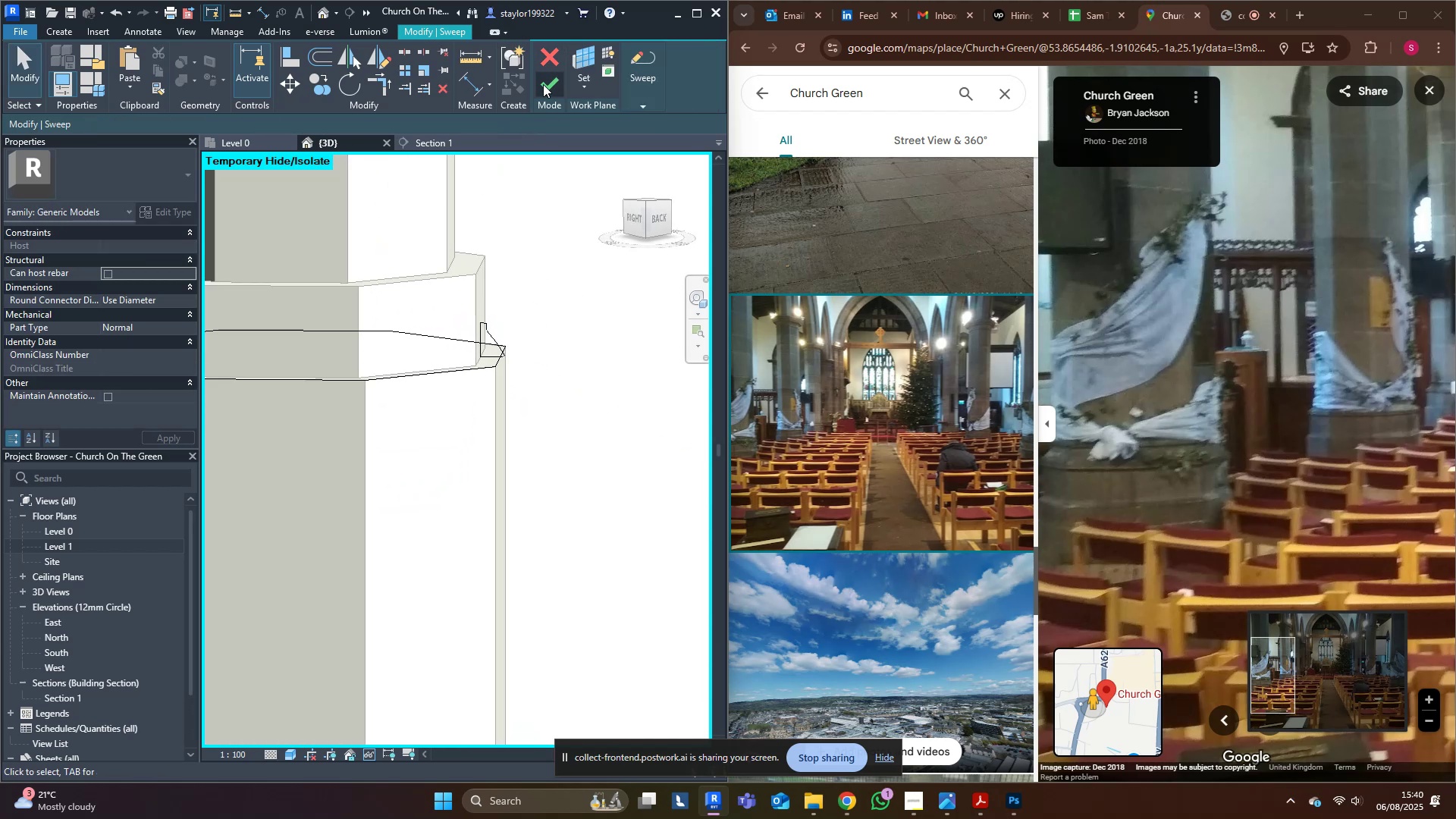 
double_click([525, 240])
 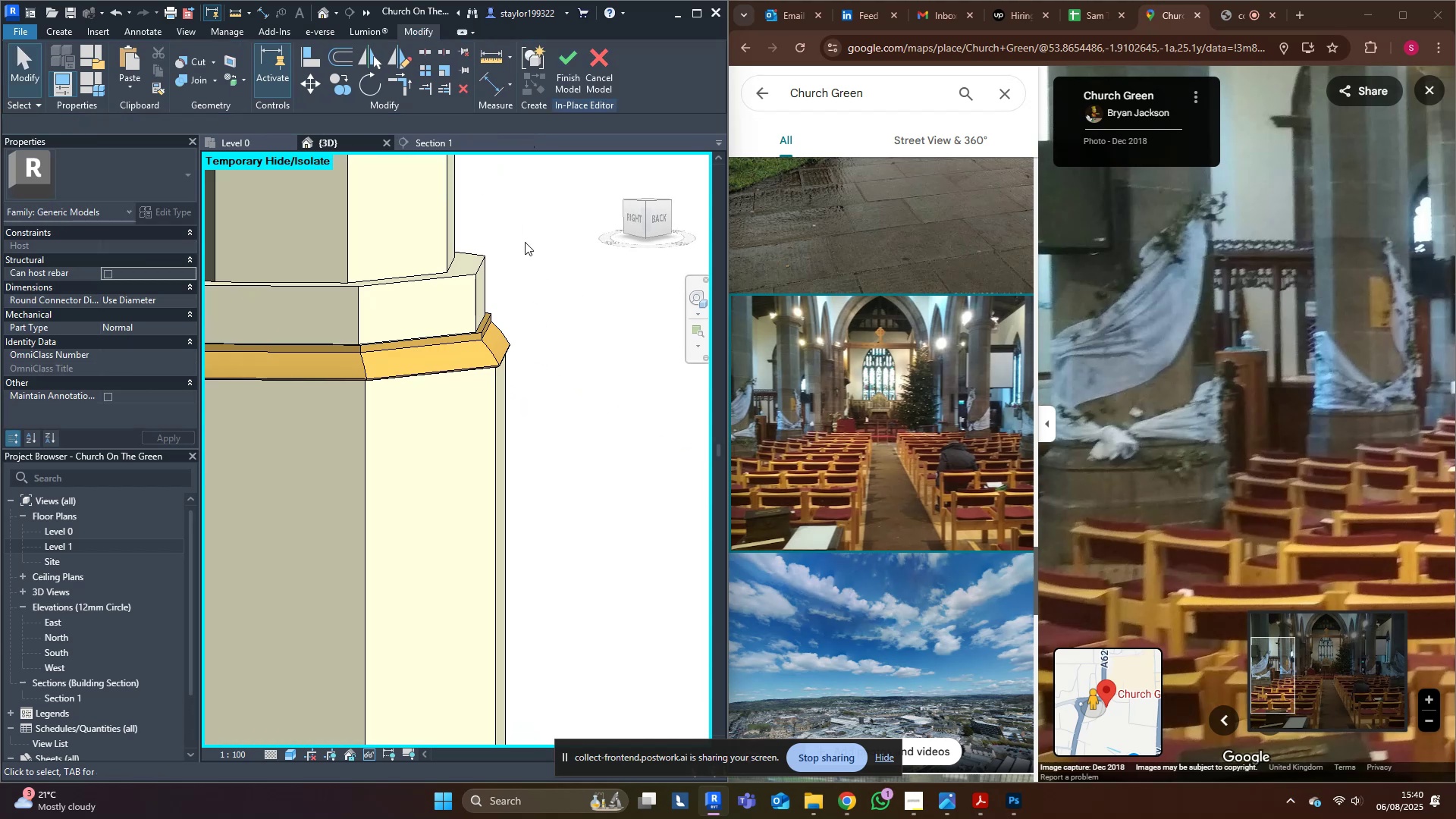 
scroll: coordinate [533, 452], scroll_direction: down, amount: 2.0
 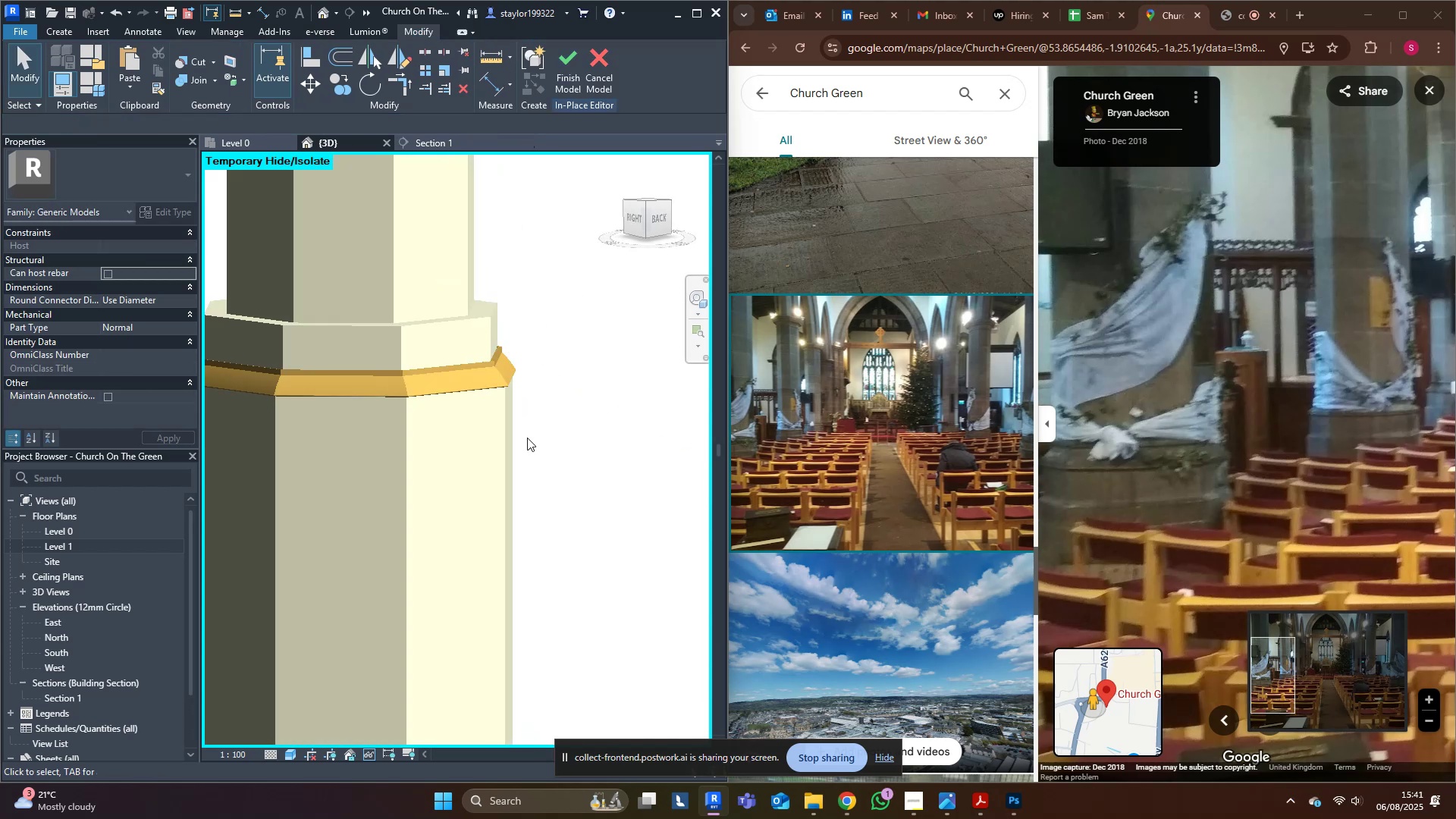 
left_click_drag(start_coordinate=[426, 342], to_coordinate=[425, 346])
 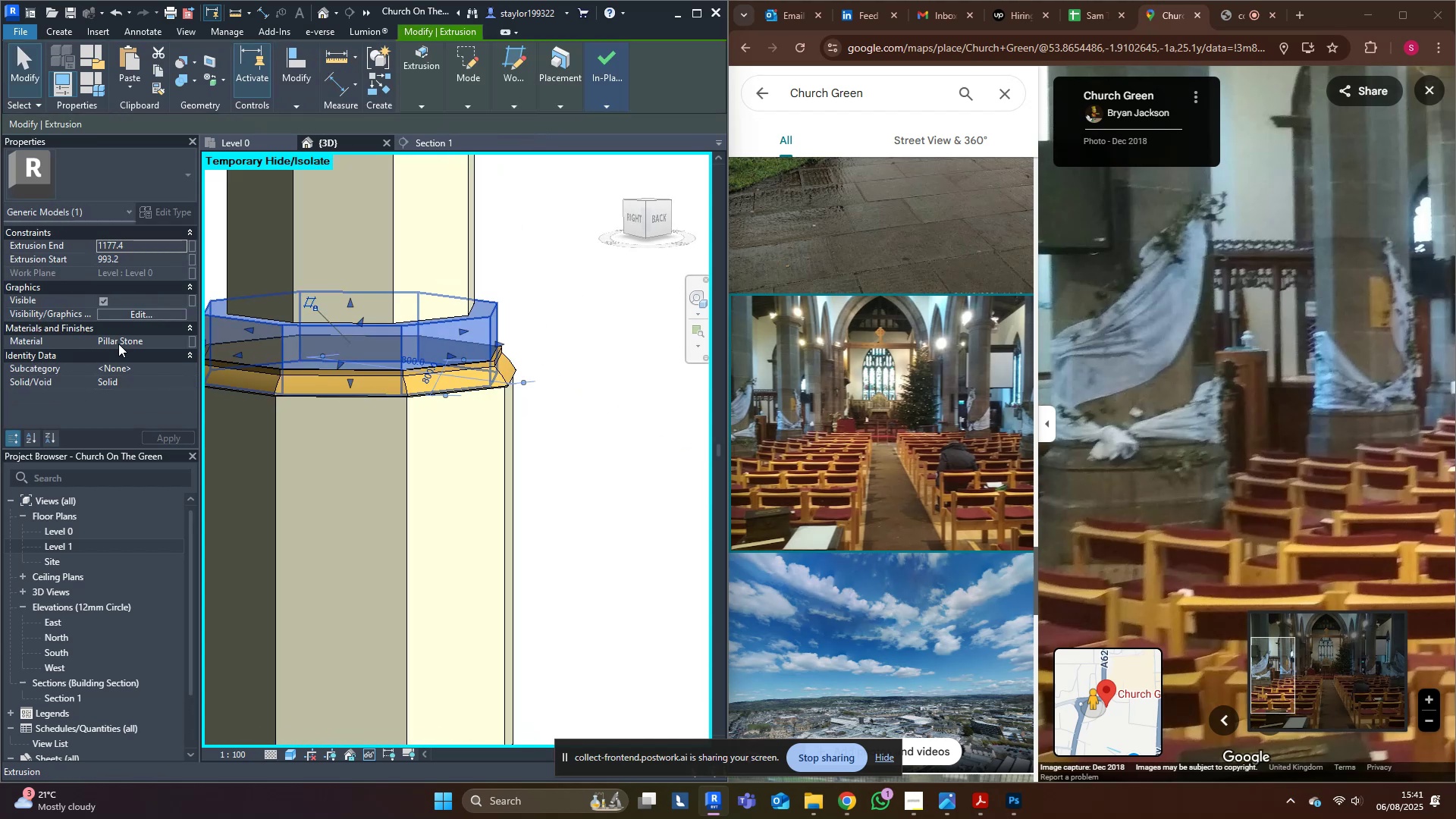 
left_click([155, 344])
 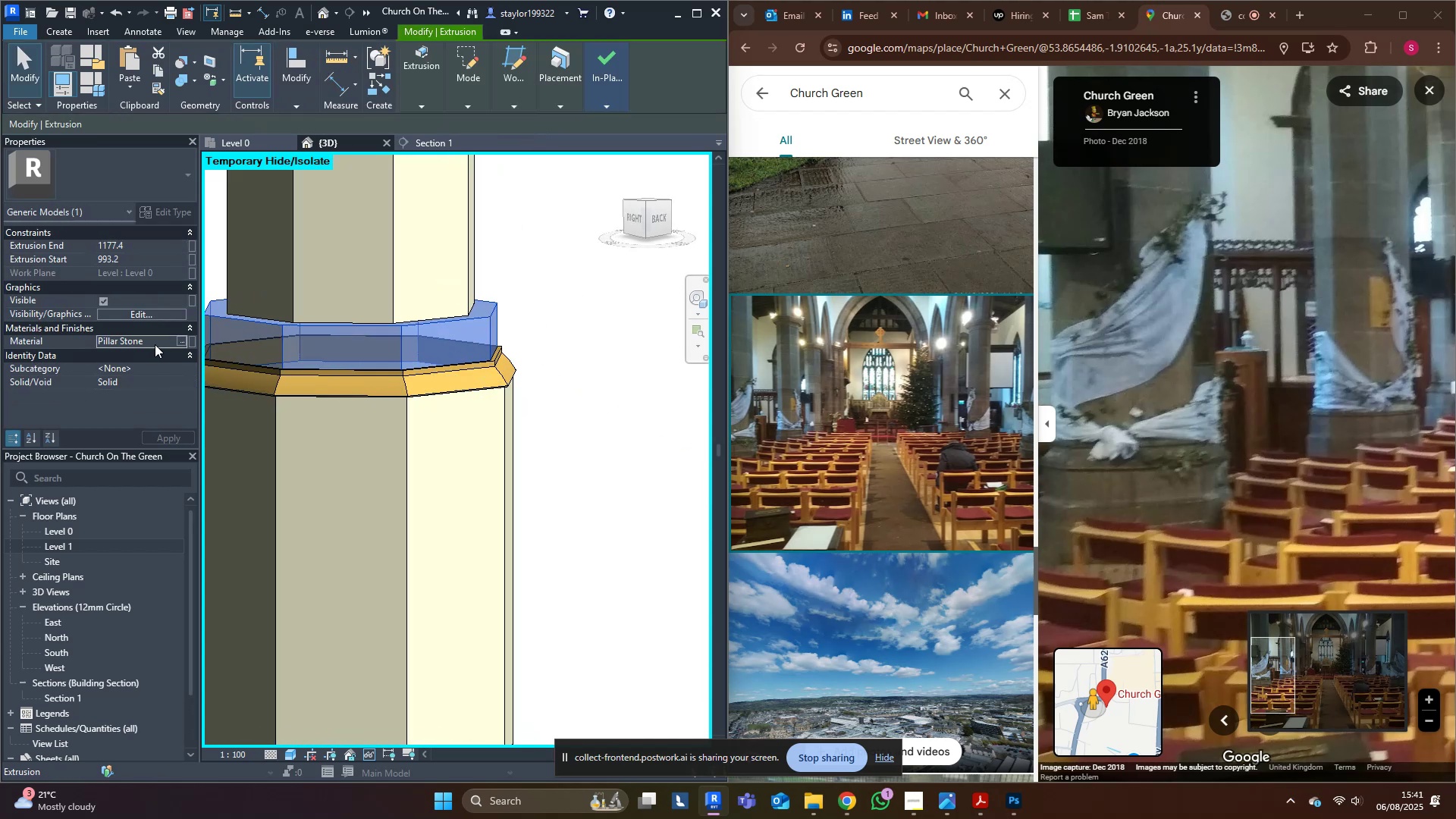 
key(Control+C)
 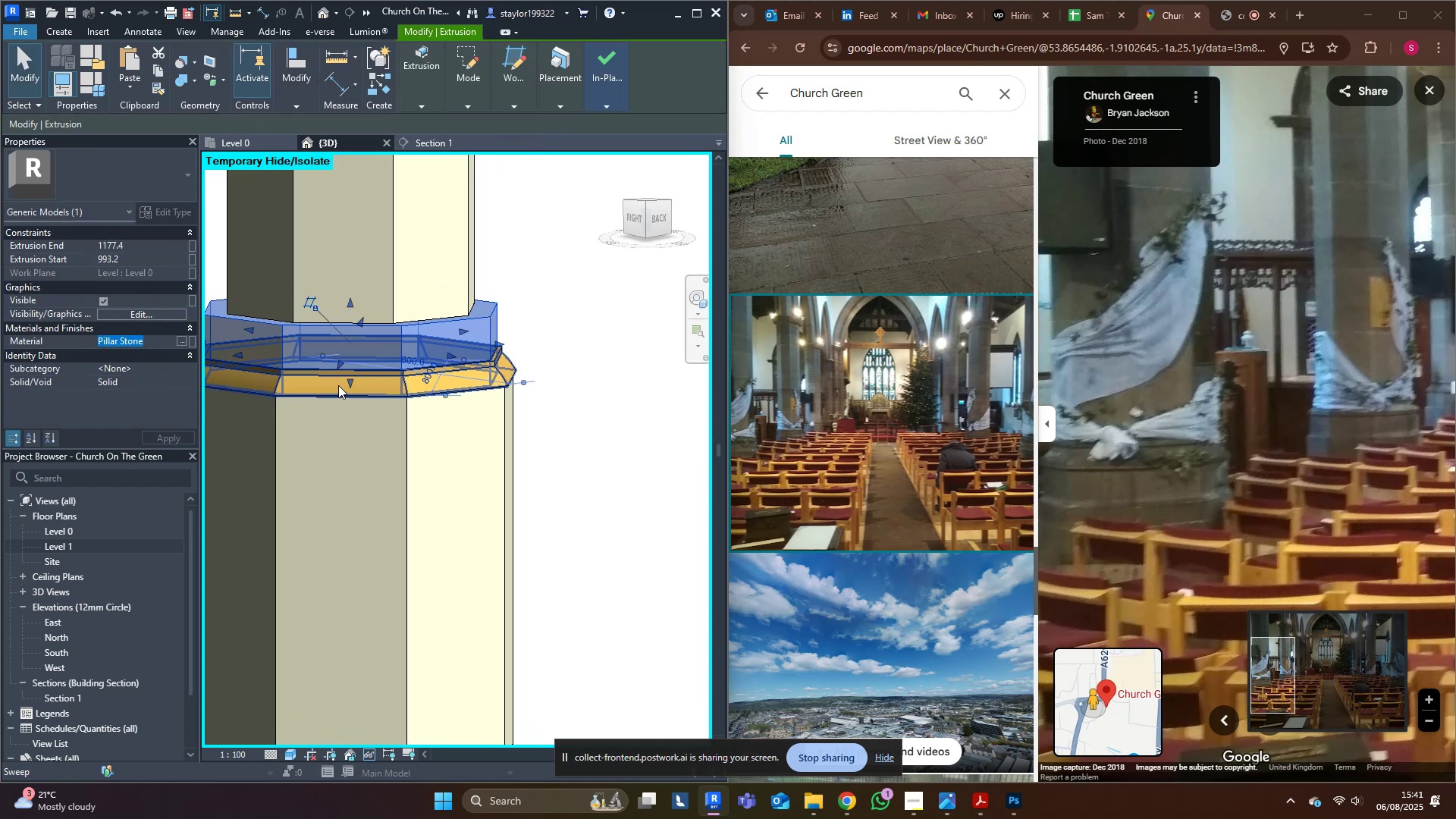 
left_click([362, 390])
 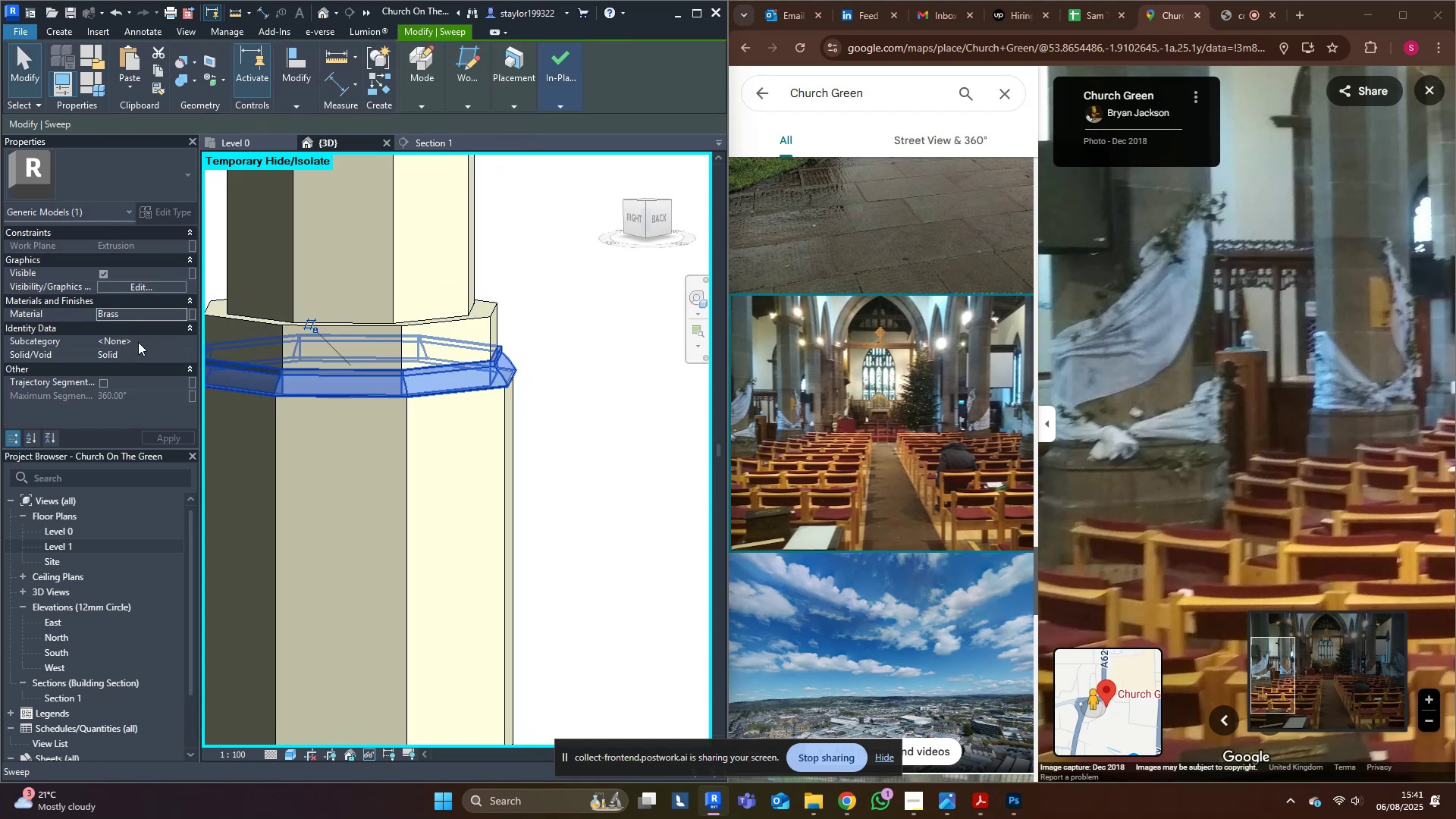 
left_click([145, 318])
 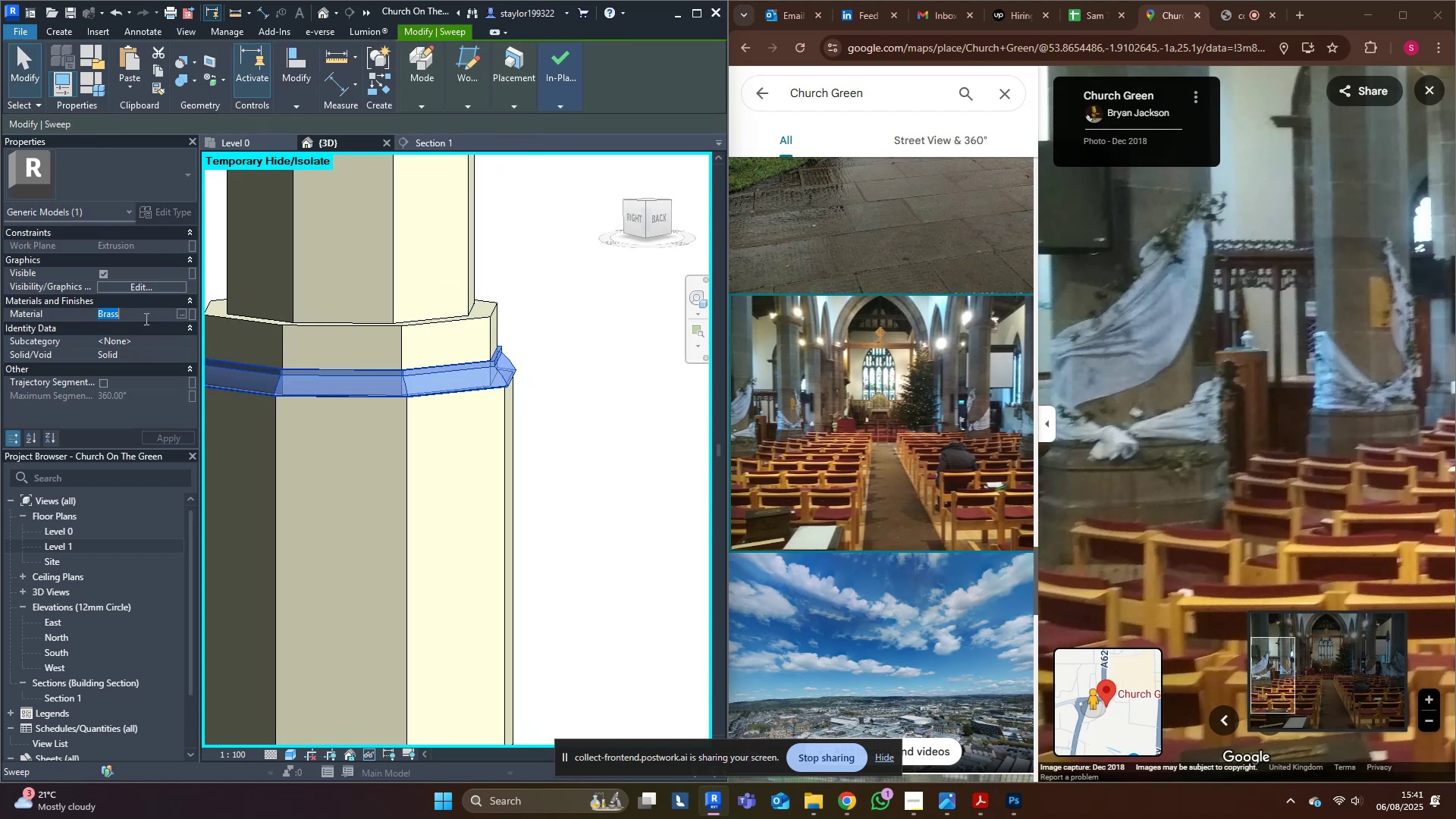 
key(Control+ControlLeft)
 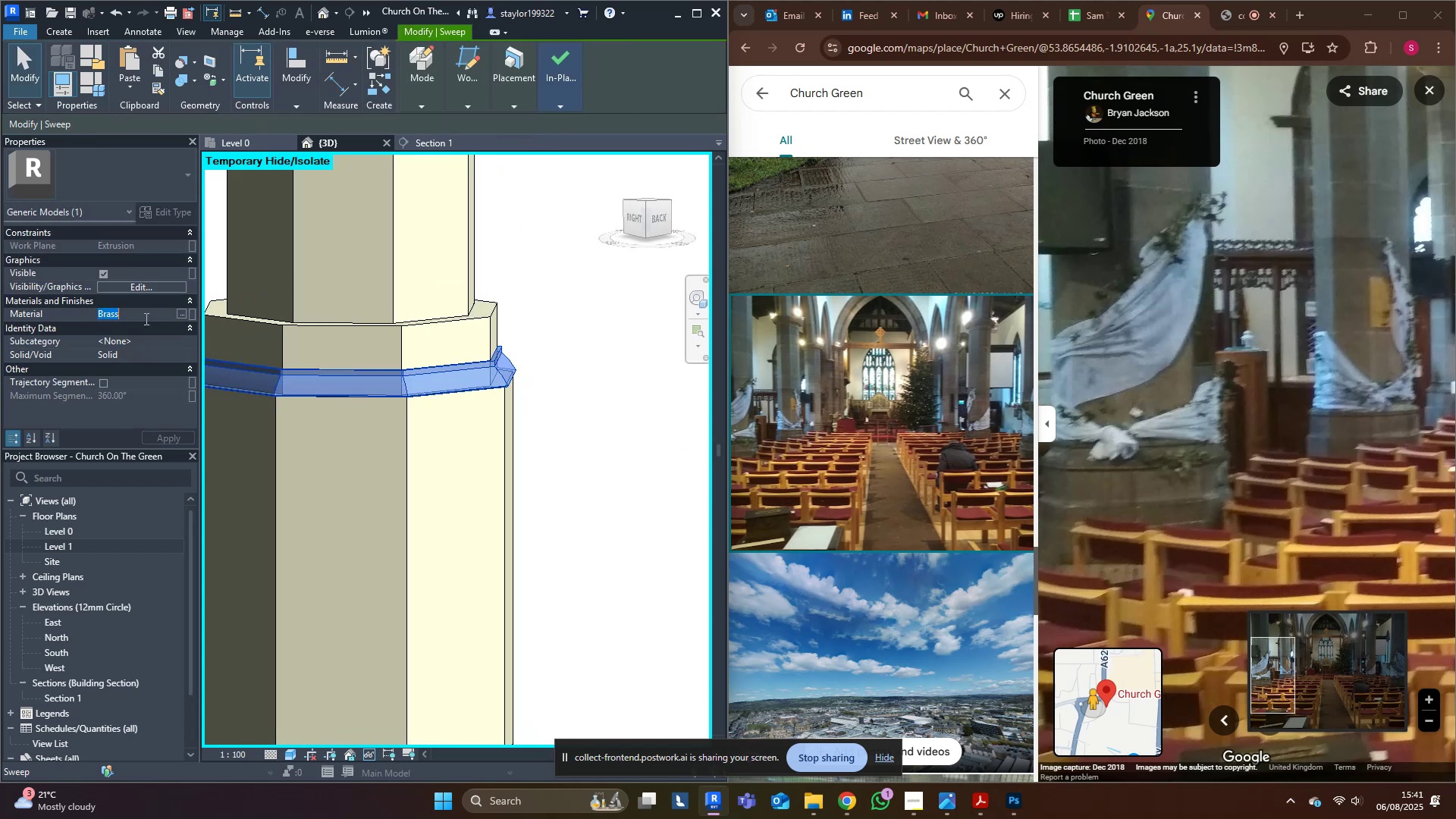 
key(Control+V)
 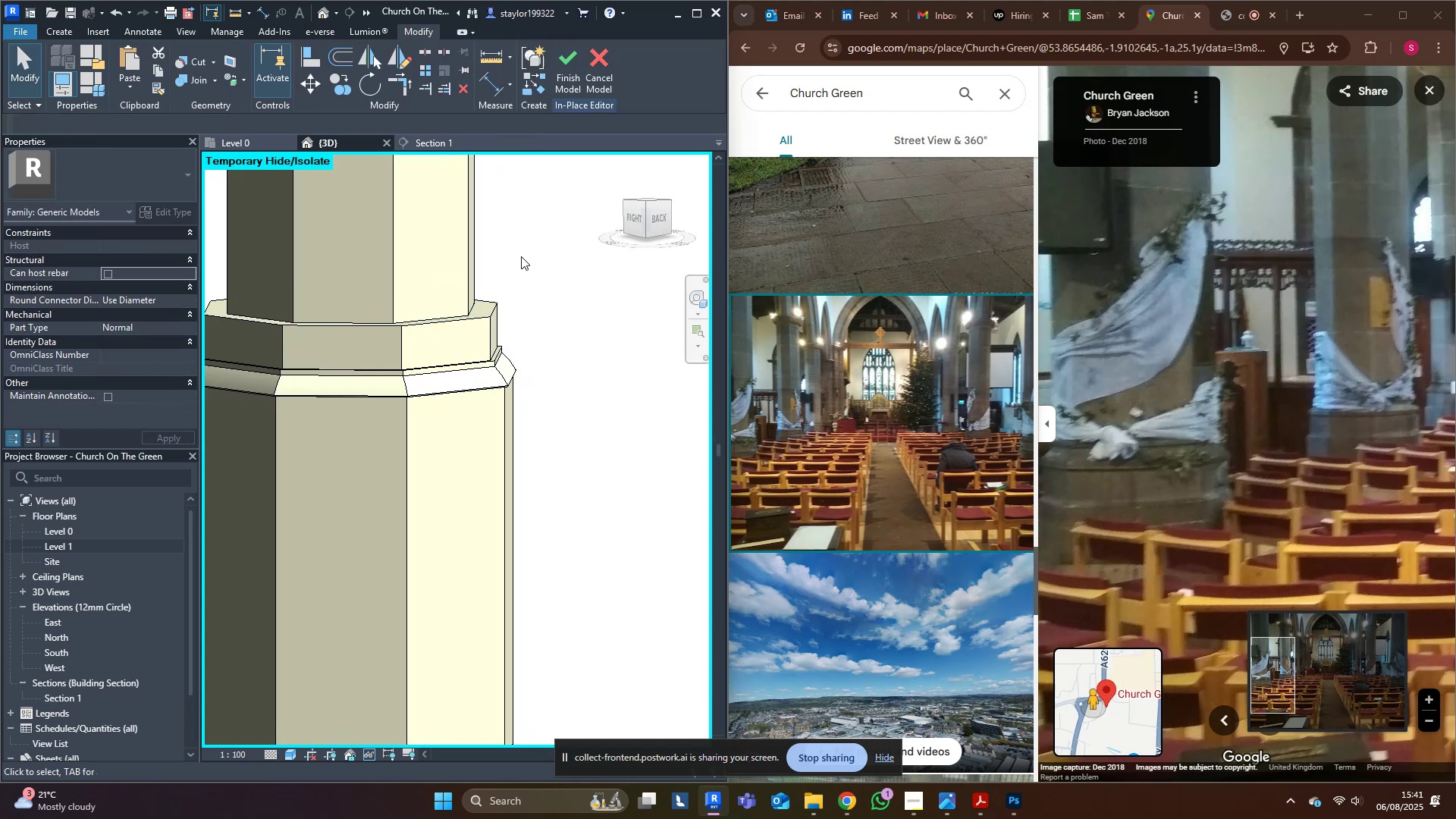 
scroll: coordinate [538, 472], scroll_direction: down, amount: 9.0
 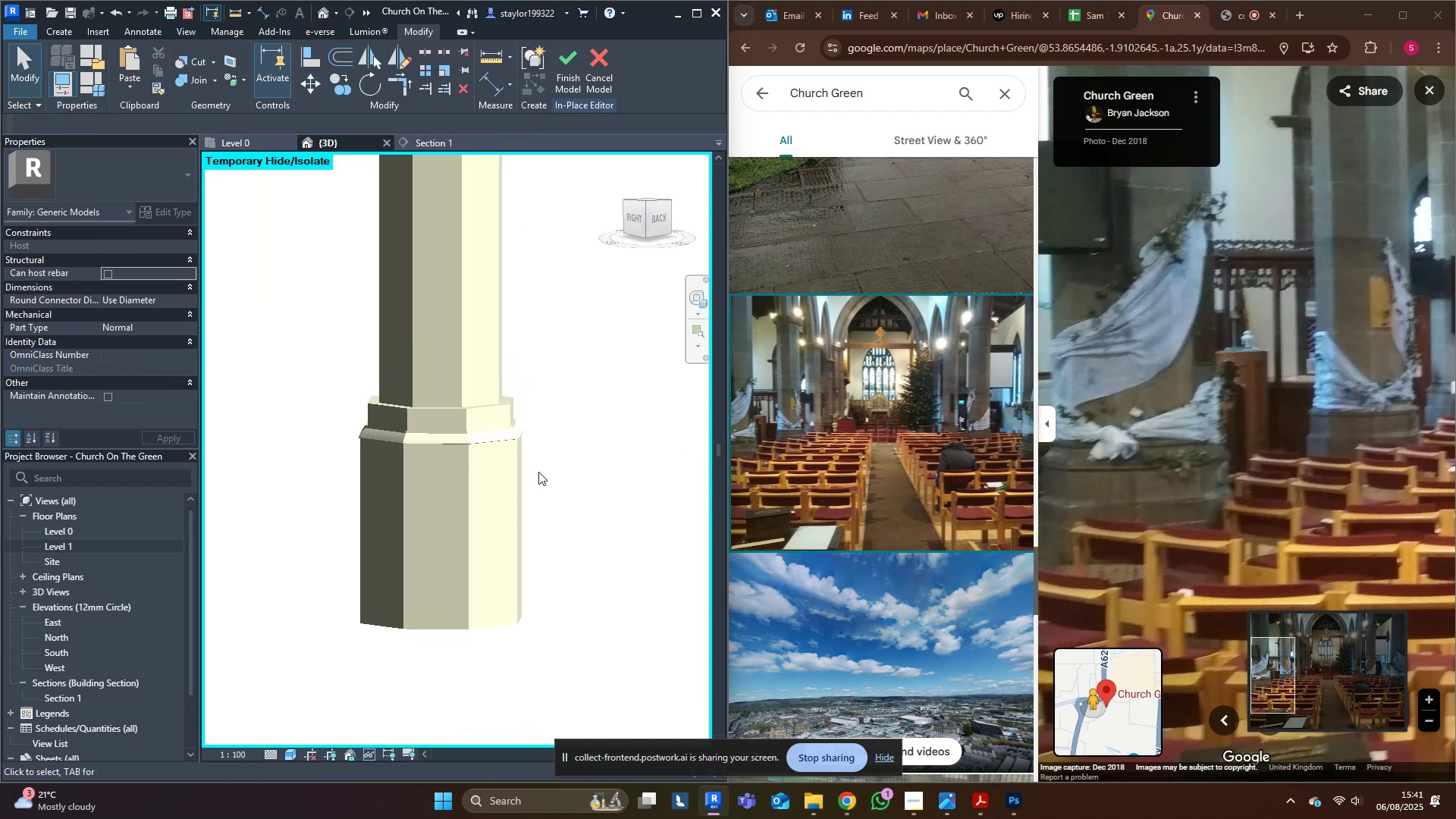 
hold_key(key=ShiftLeft, duration=0.4)
 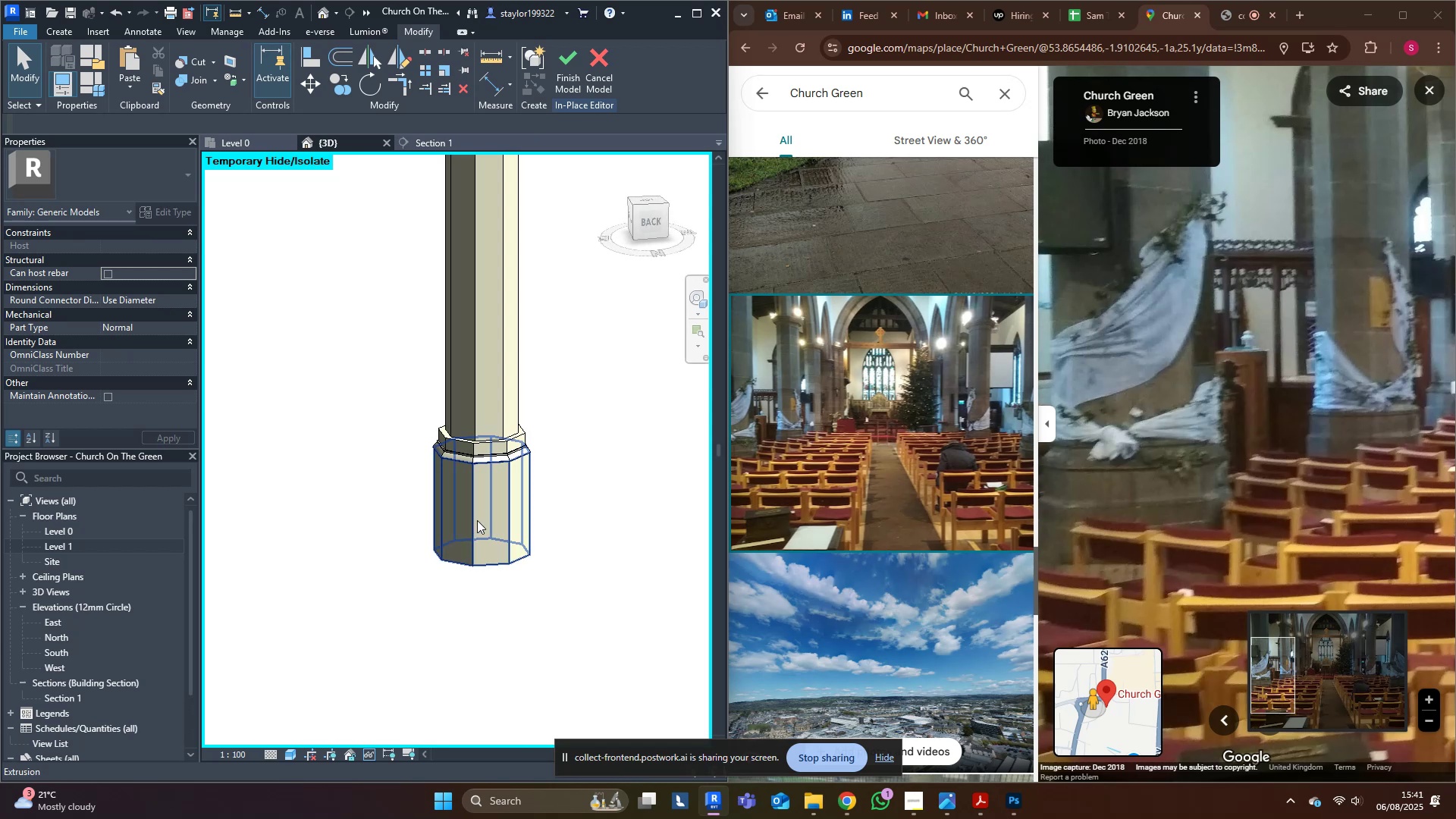 
scroll: coordinate [580, 460], scroll_direction: up, amount: 11.0
 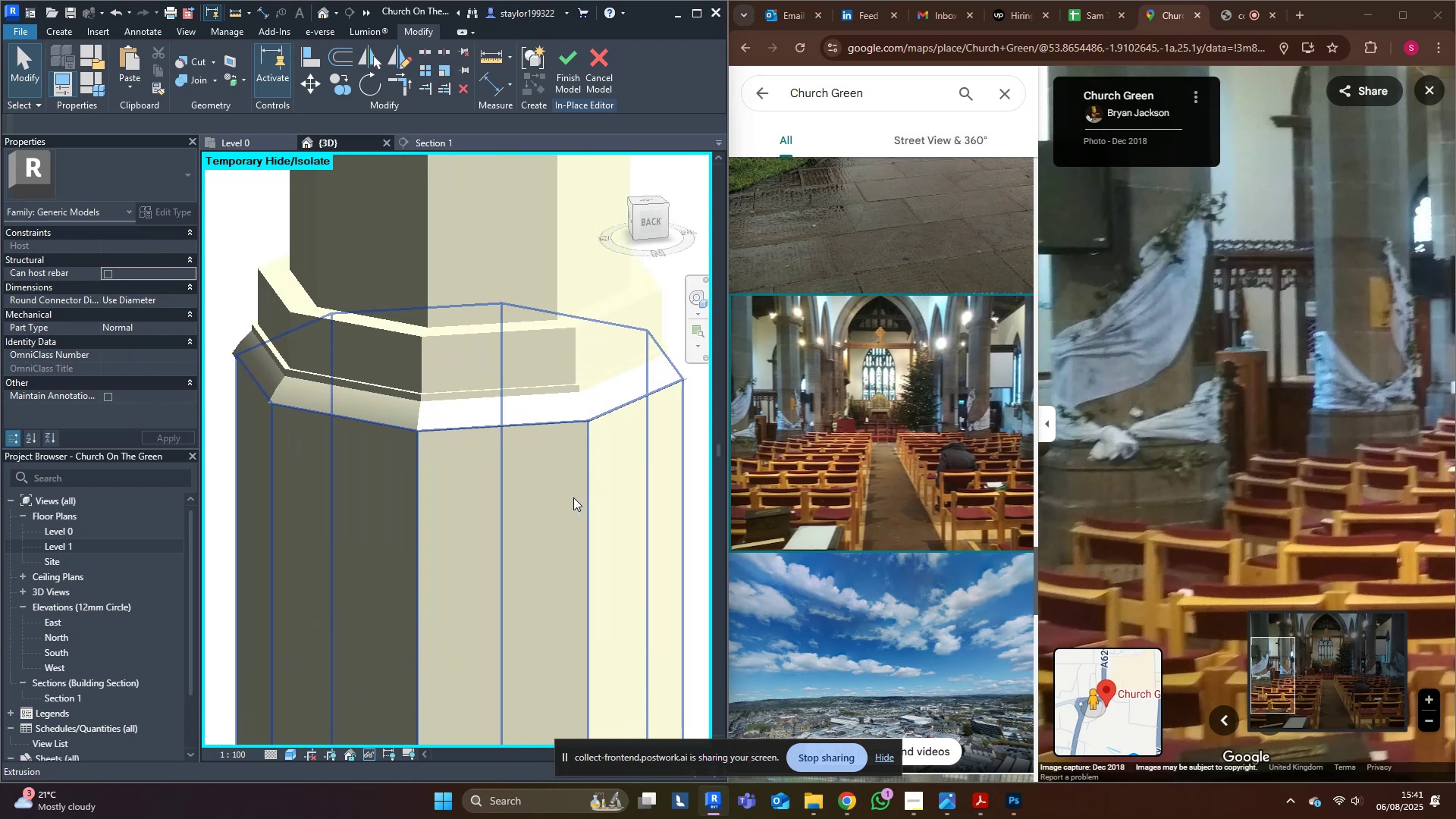 
hold_key(key=ShiftLeft, duration=0.65)
 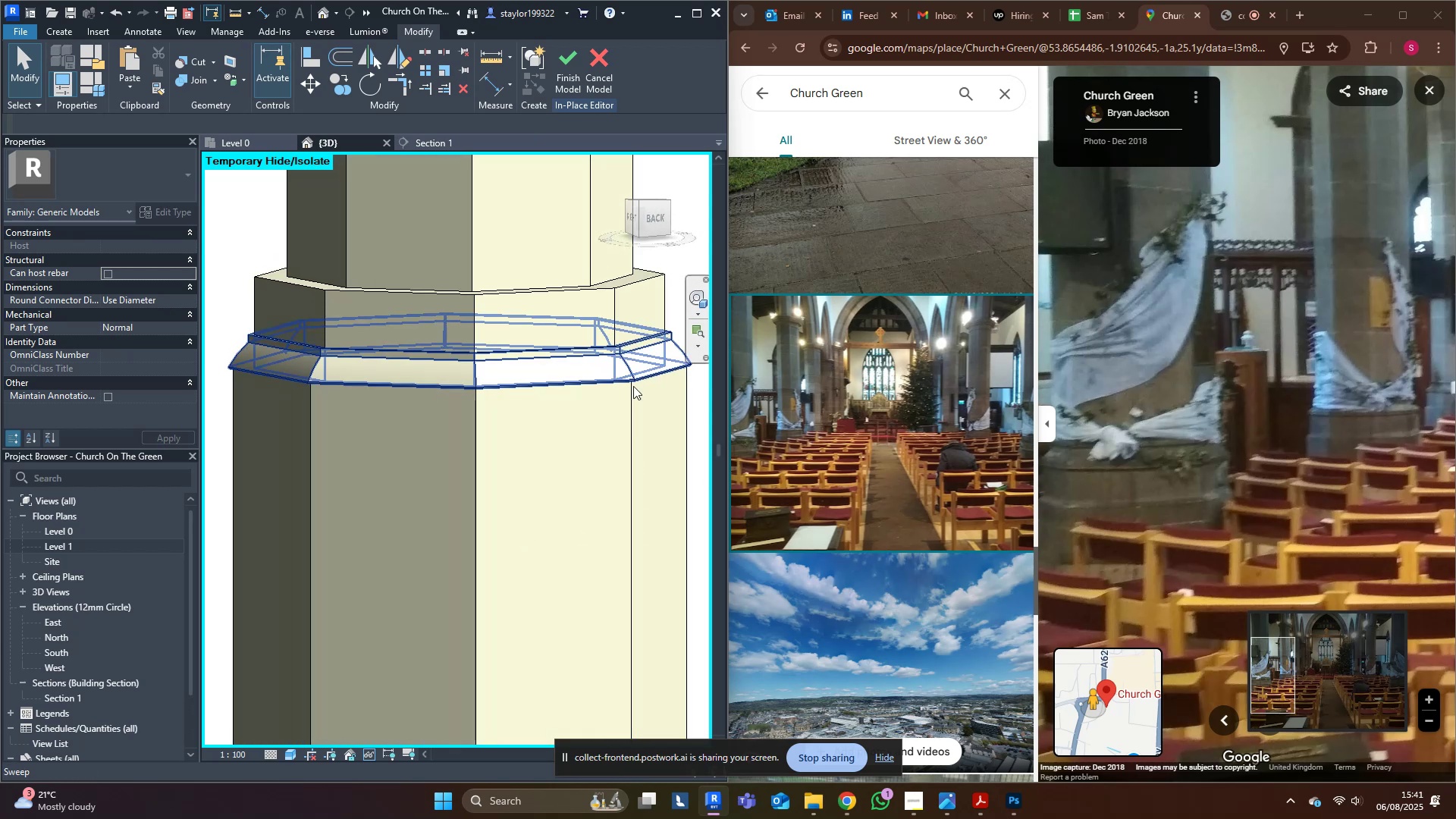 
hold_key(key=ShiftLeft, duration=0.81)
 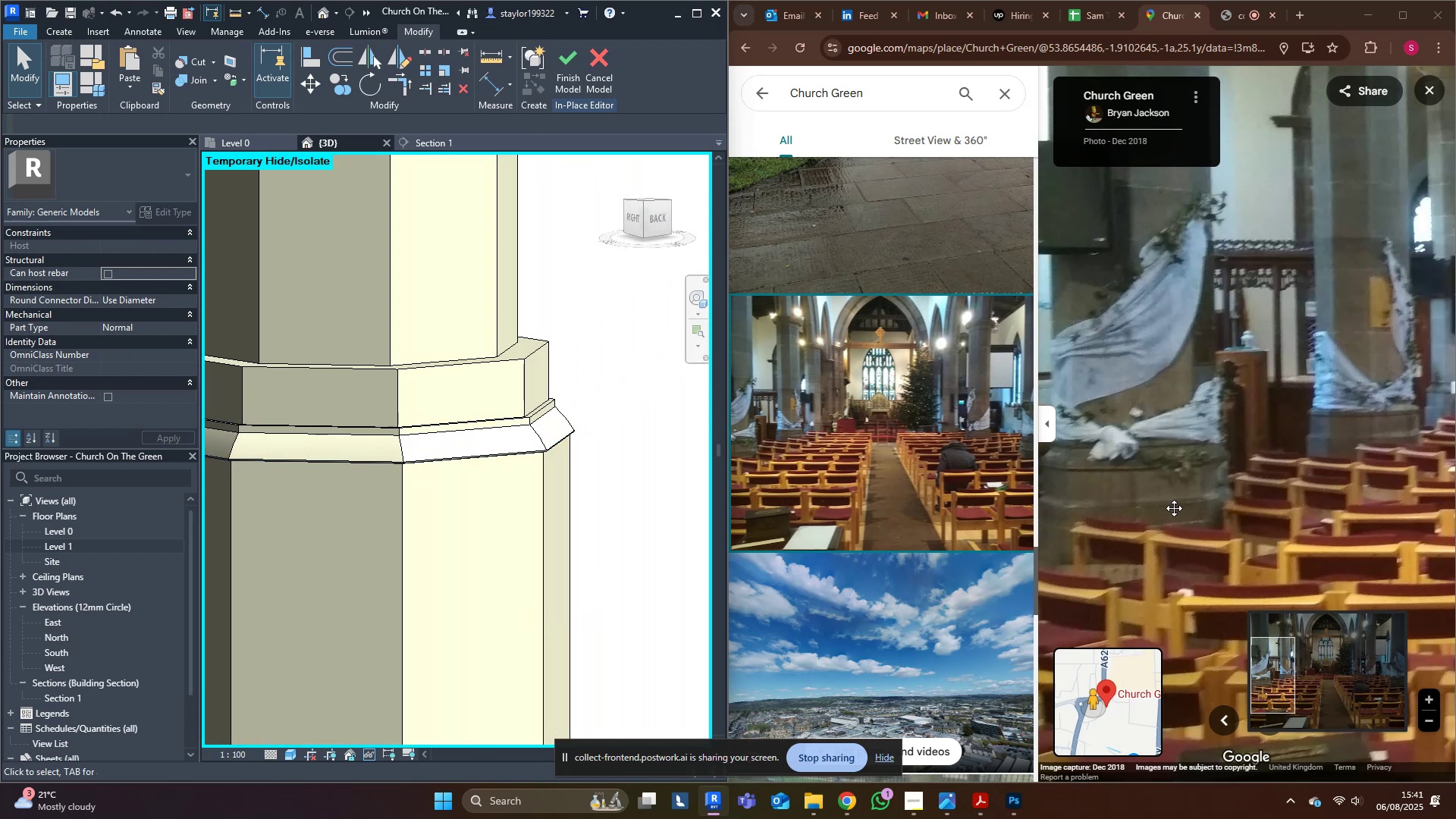 
left_click_drag(start_coordinate=[1135, 529], to_coordinate=[1154, 532])
 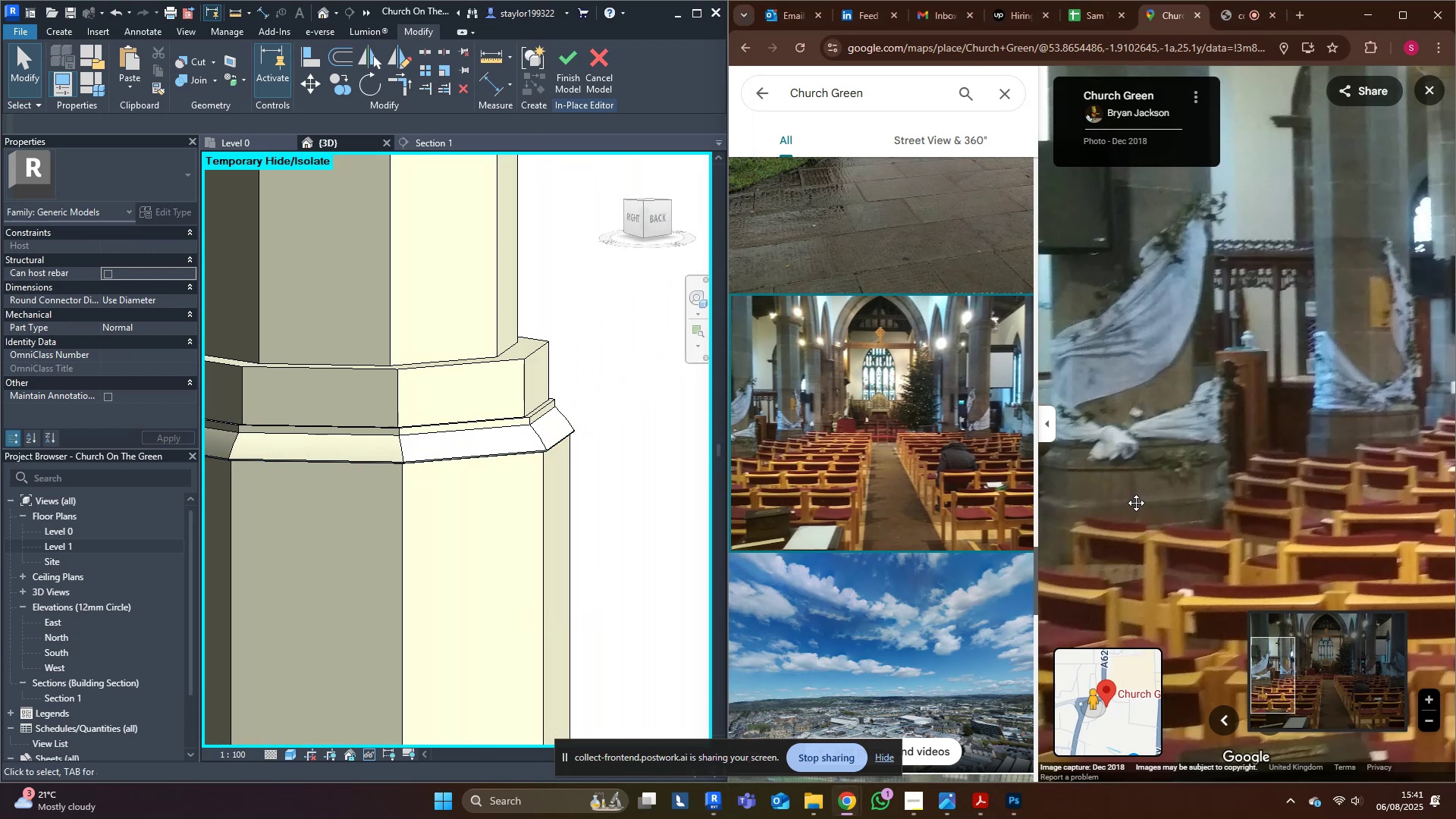 
scroll: coordinate [290, 469], scroll_direction: down, amount: 5.0
 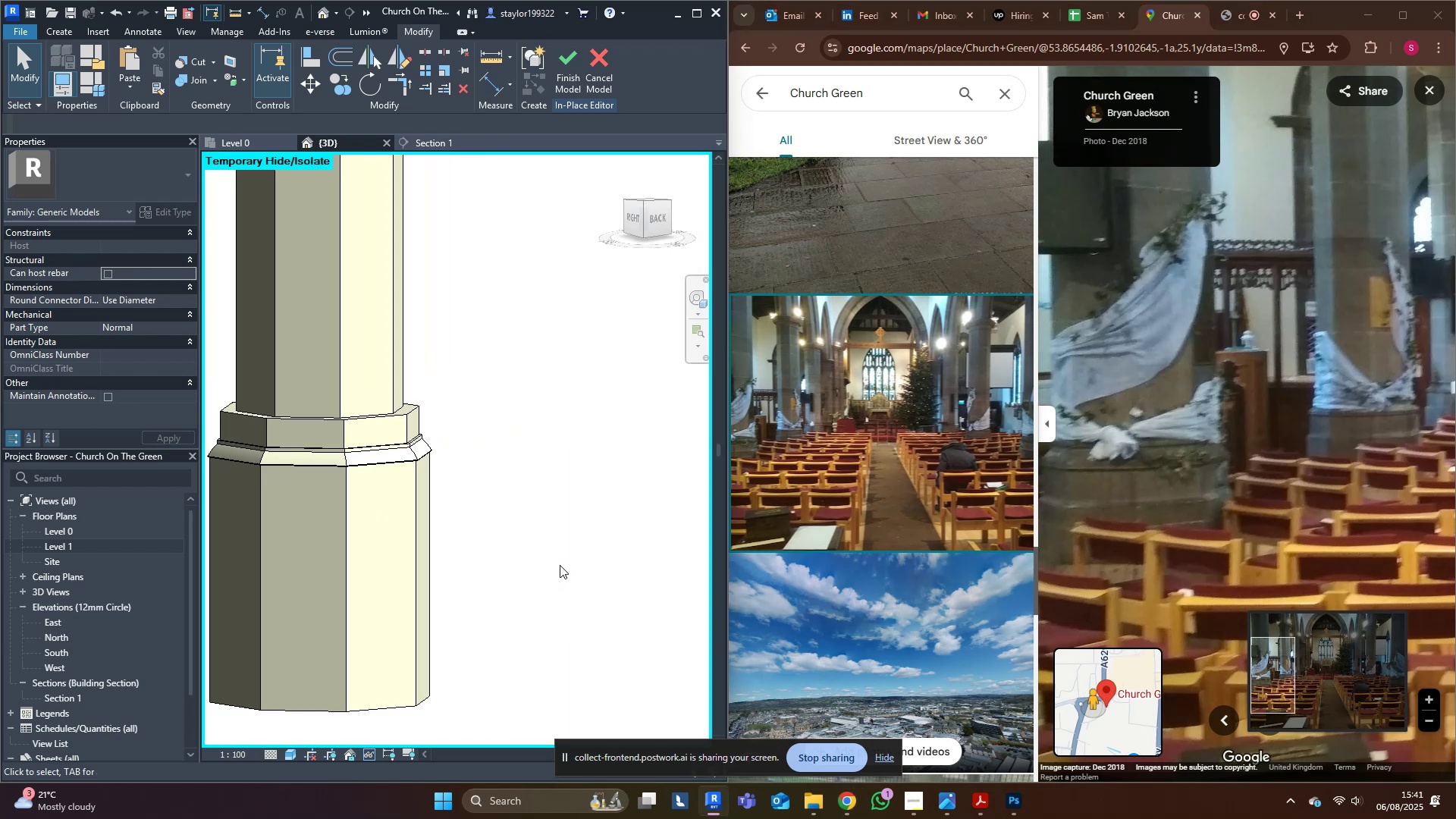 
wait(6.12)
 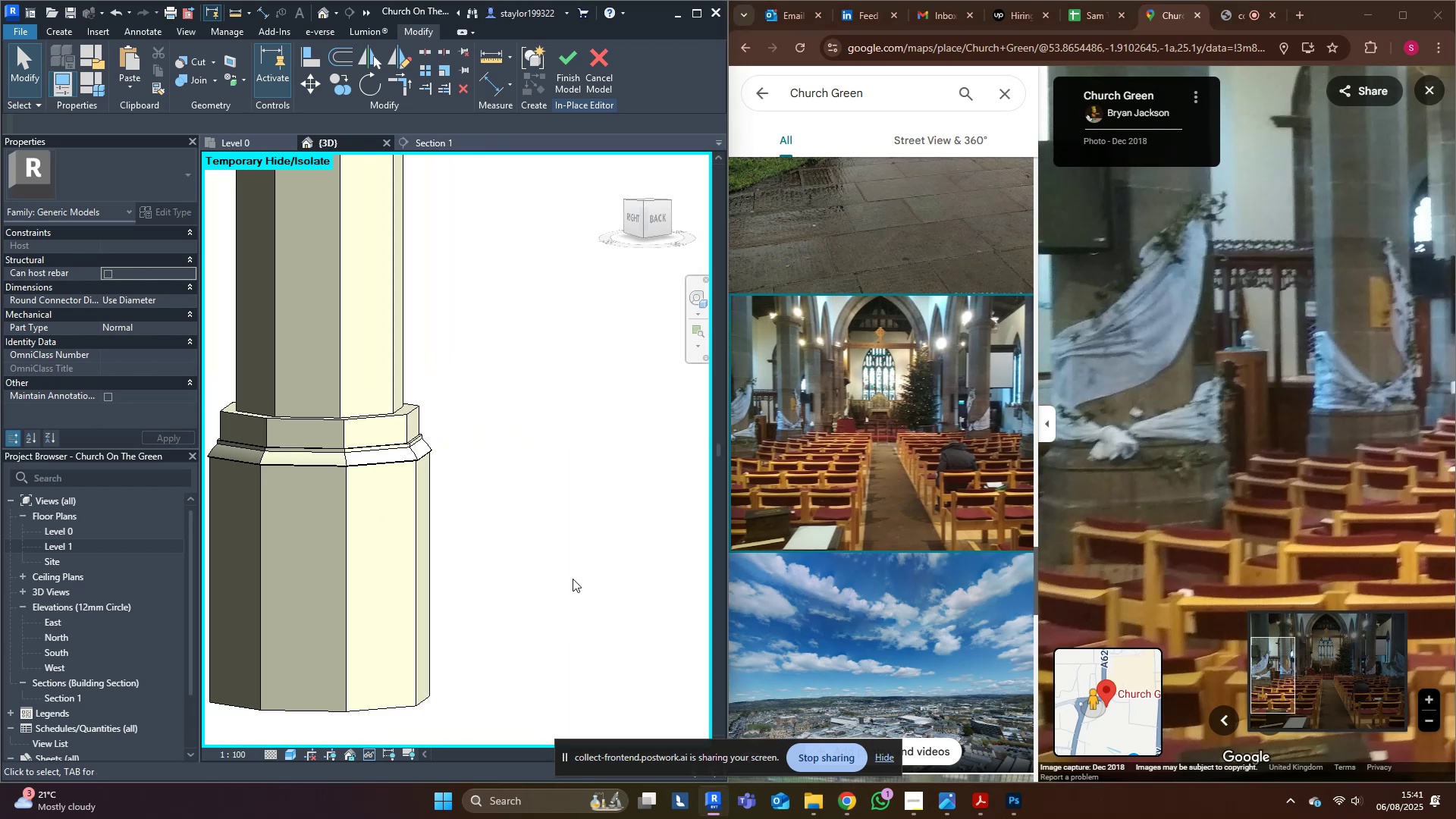 
scroll: coordinate [413, 505], scroll_direction: up, amount: 4.0
 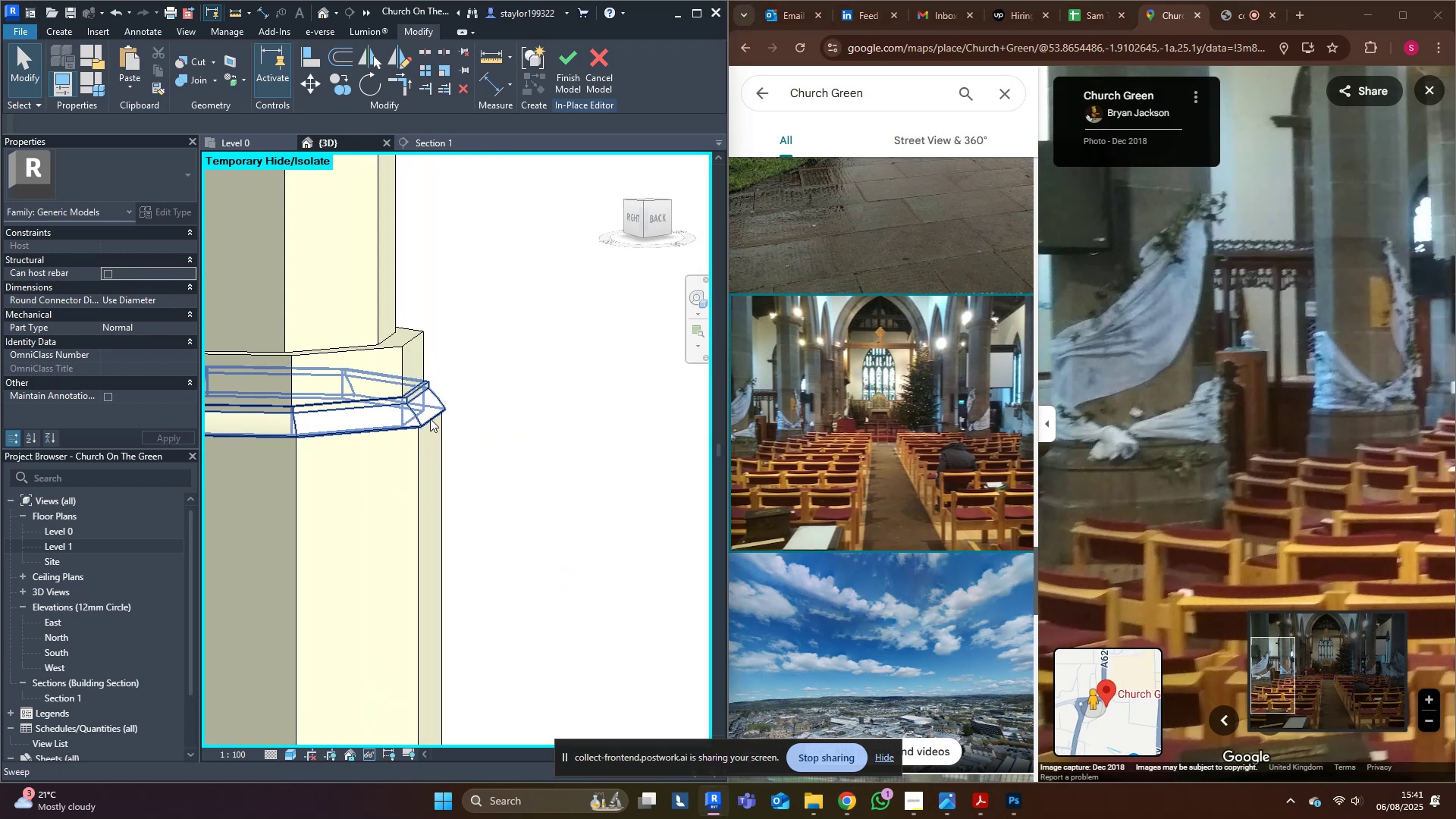 
left_click([429, 418])
 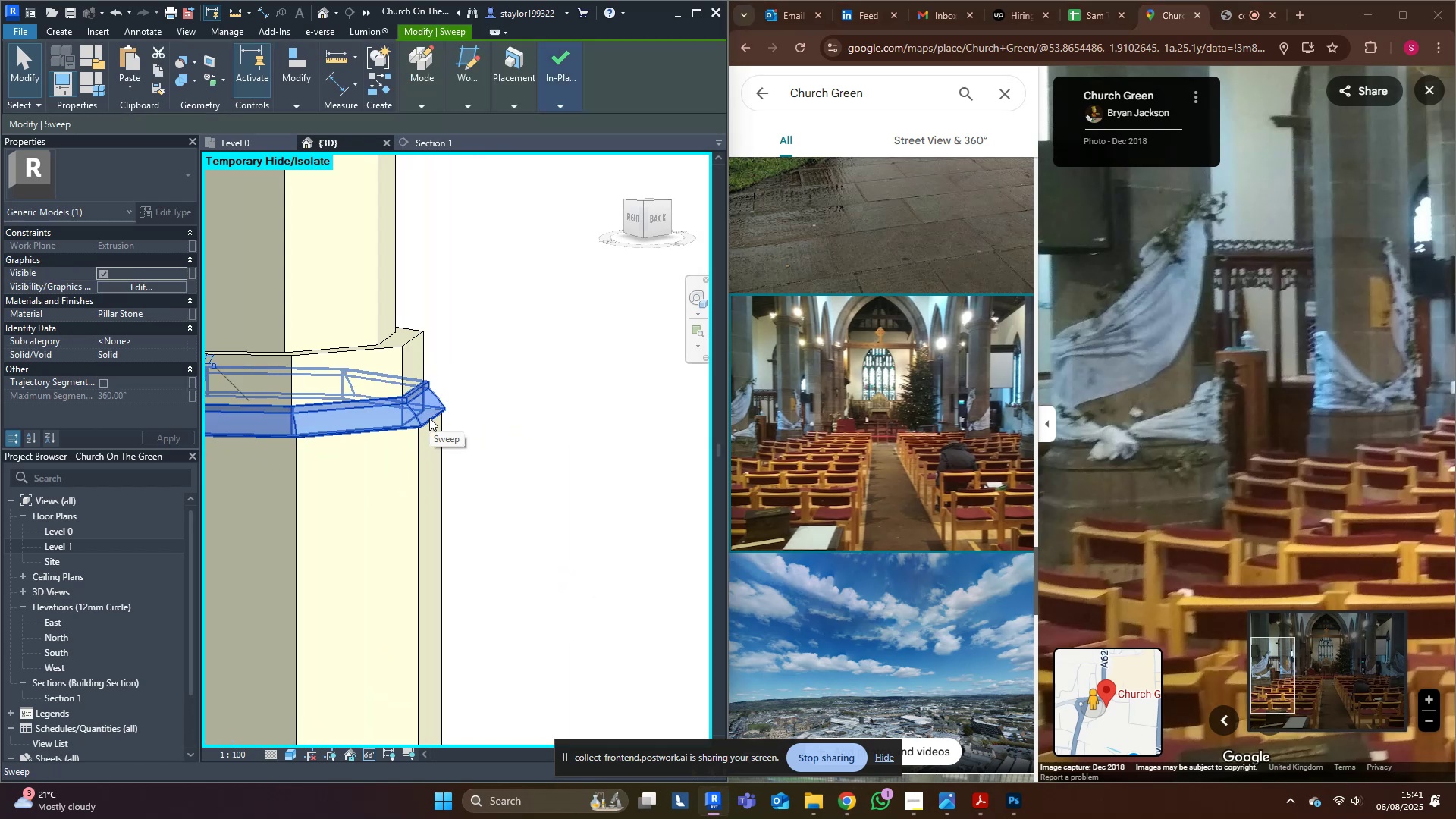 
key(Control+ControlLeft)
 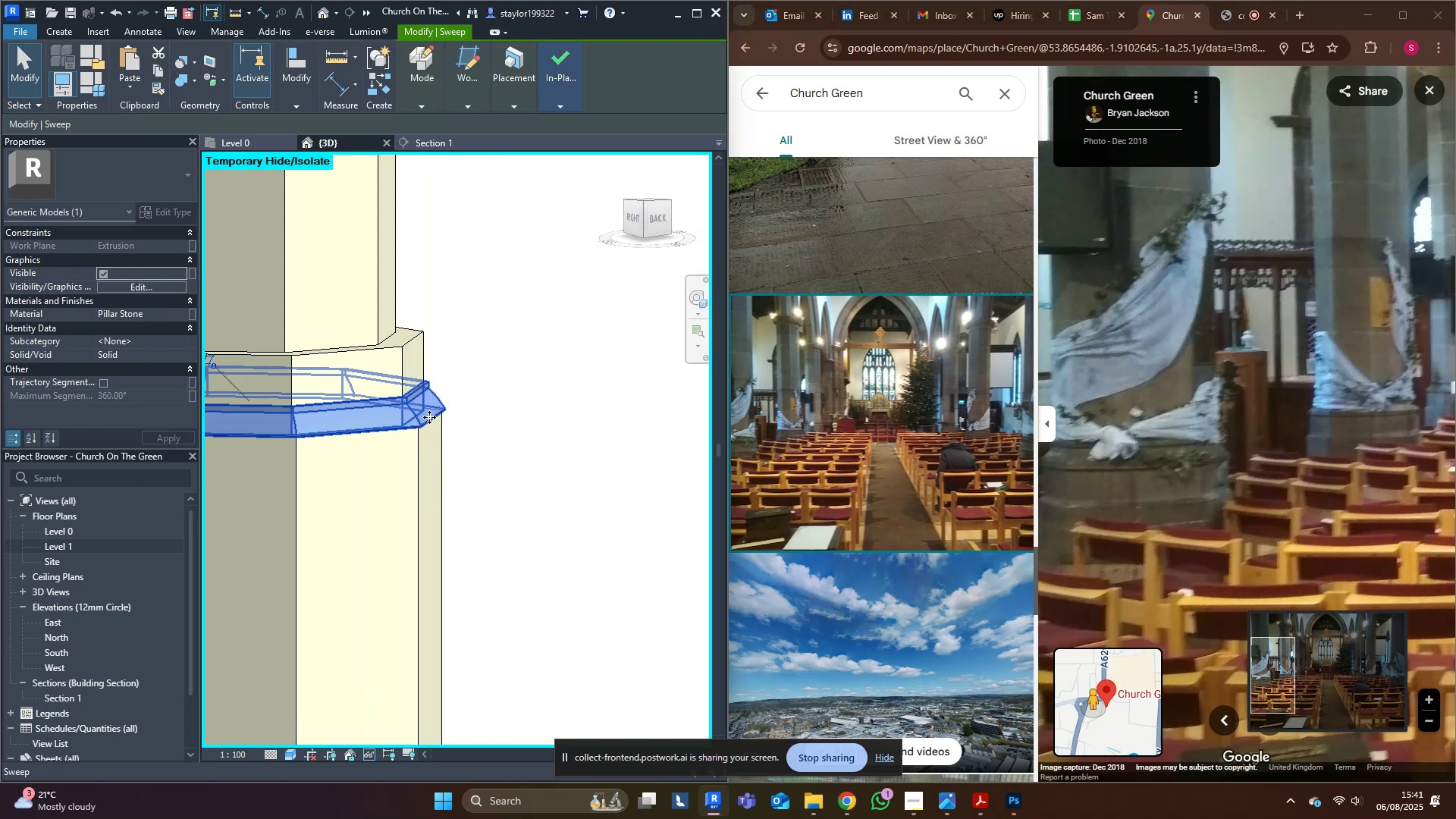 
key(Control+C)
 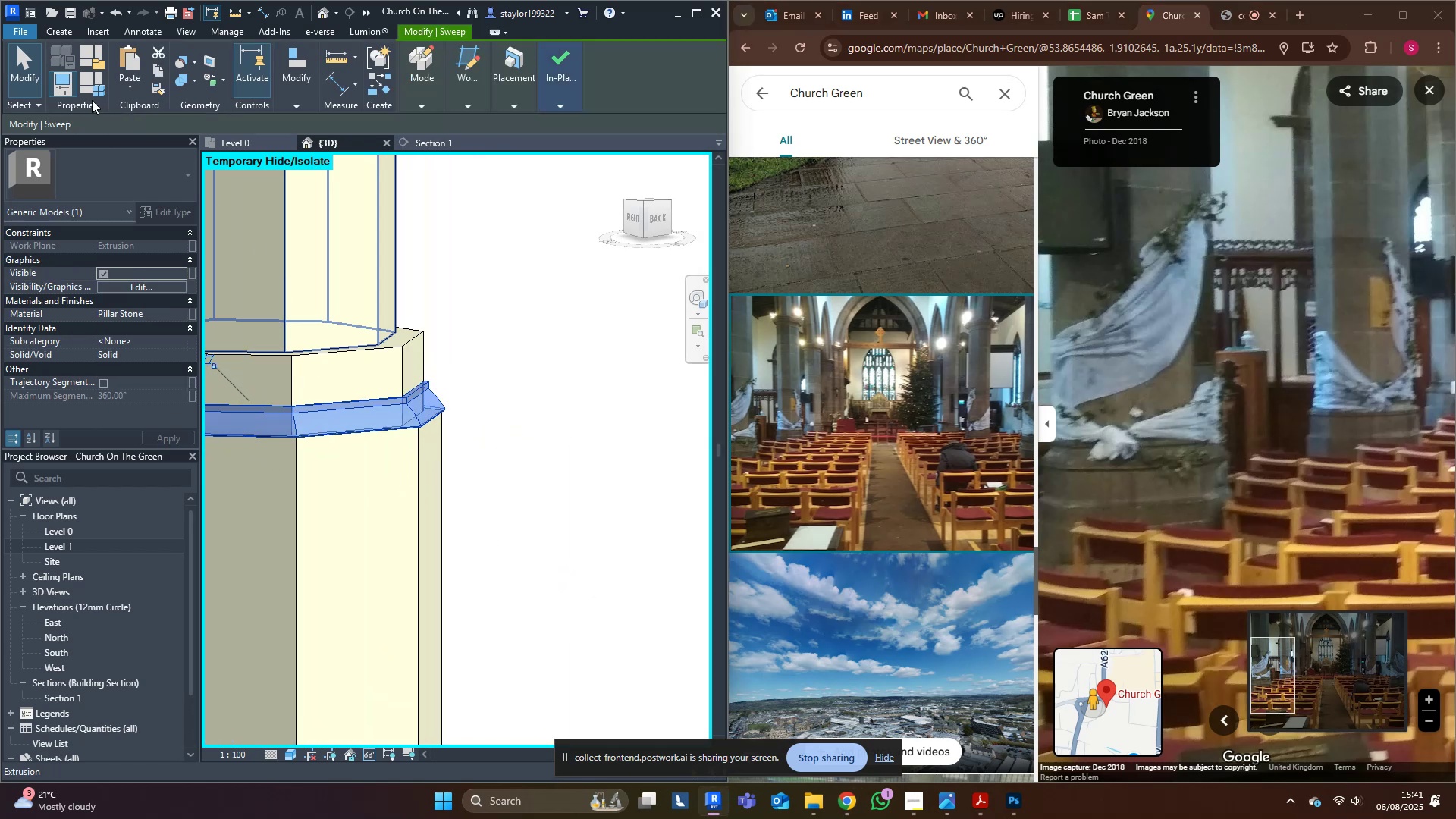 
left_click([131, 73])
 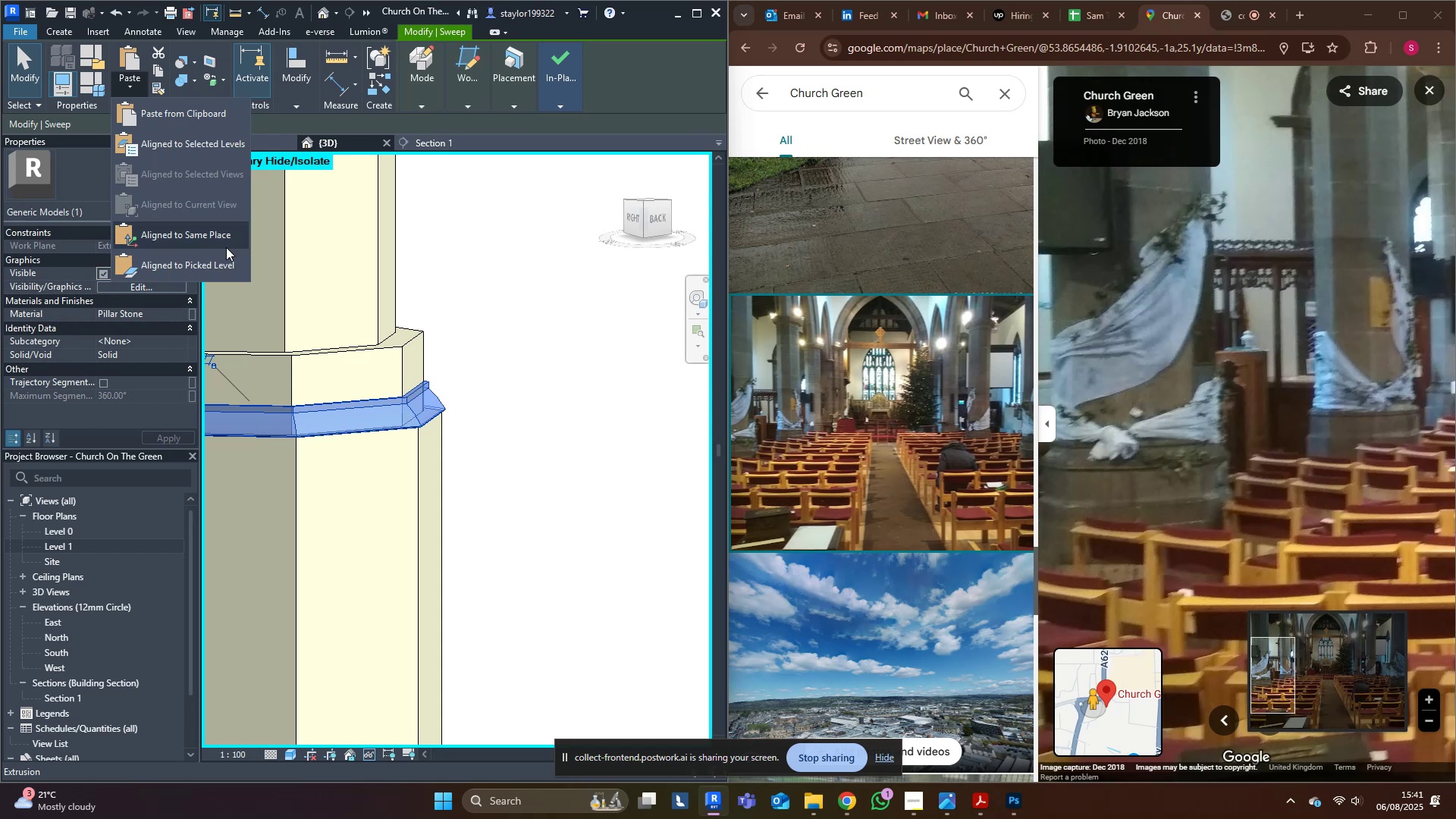 
left_click([223, 240])
 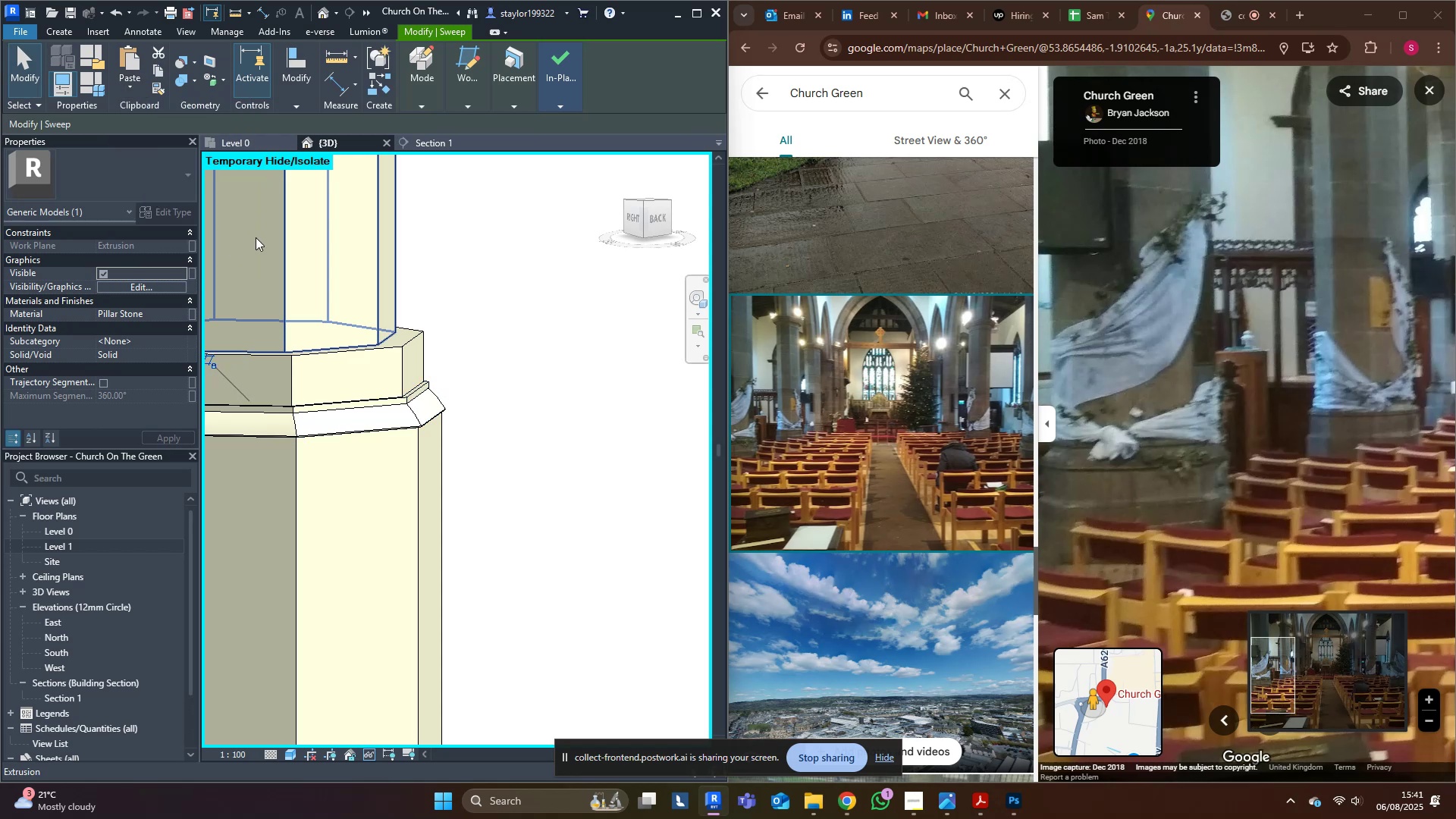 
scroll: coordinate [441, 352], scroll_direction: up, amount: 3.0
 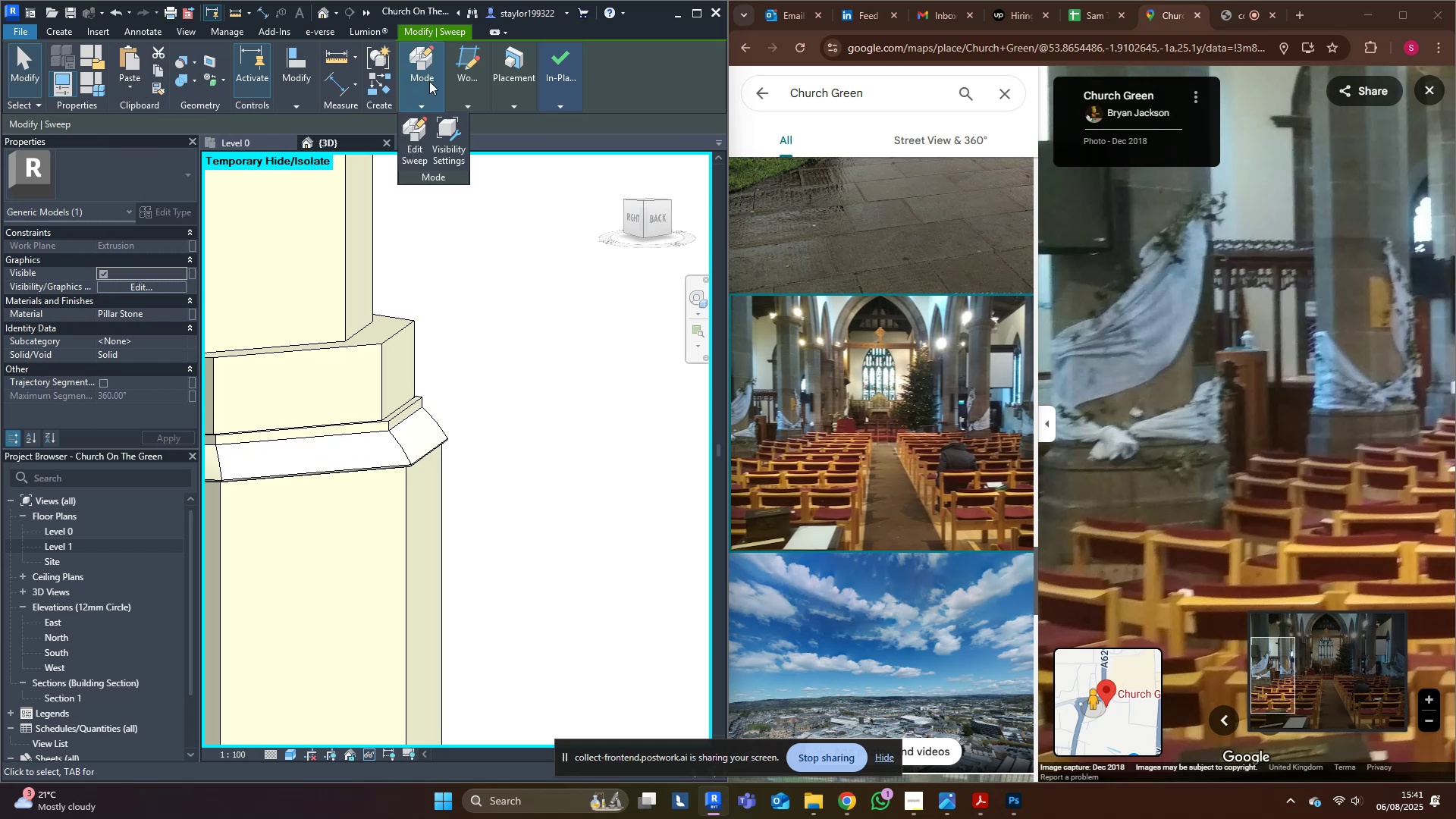 
type(al)
 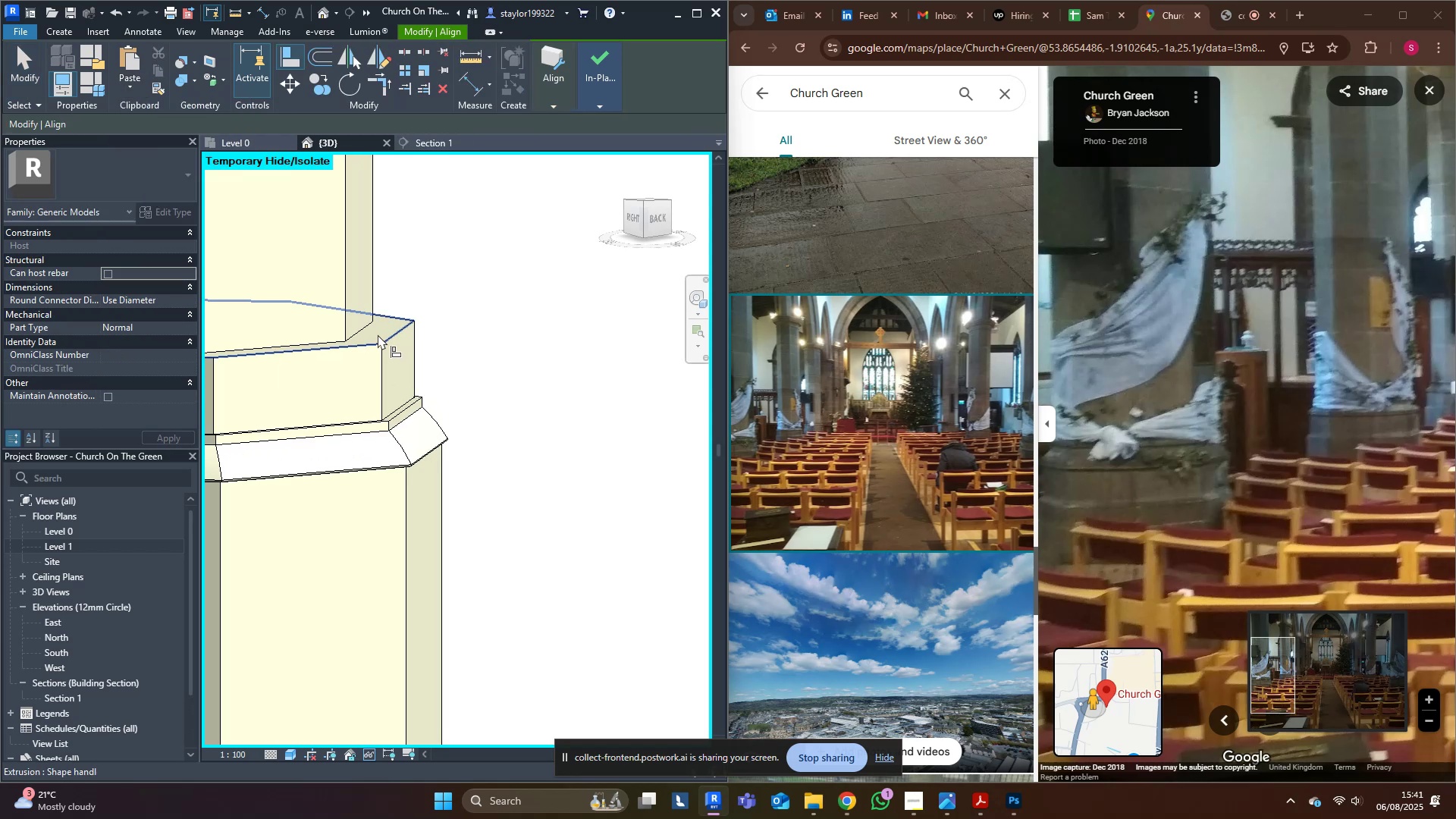 
left_click([378, 334])
 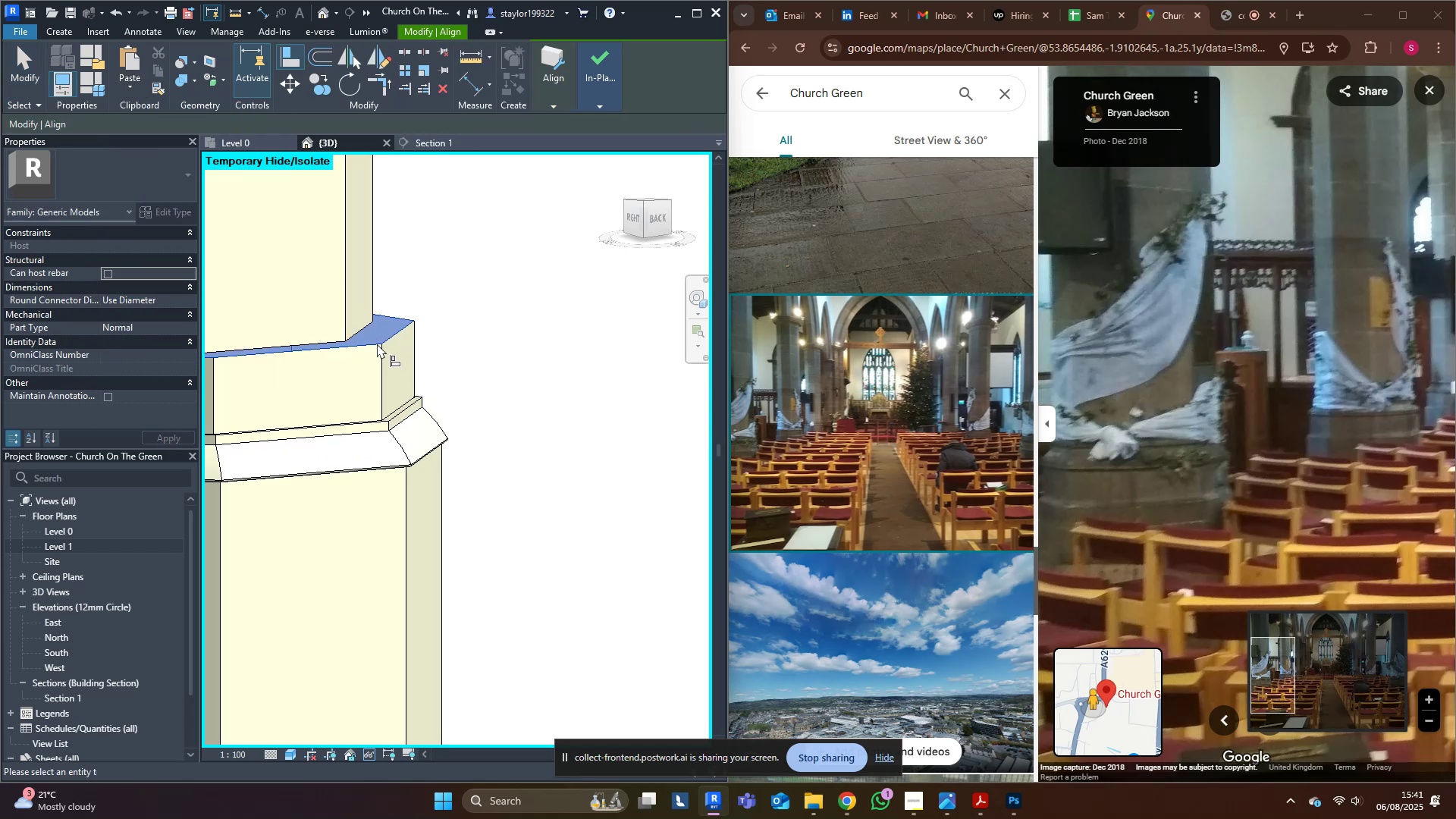 
scroll: coordinate [338, 437], scroll_direction: up, amount: 9.0
 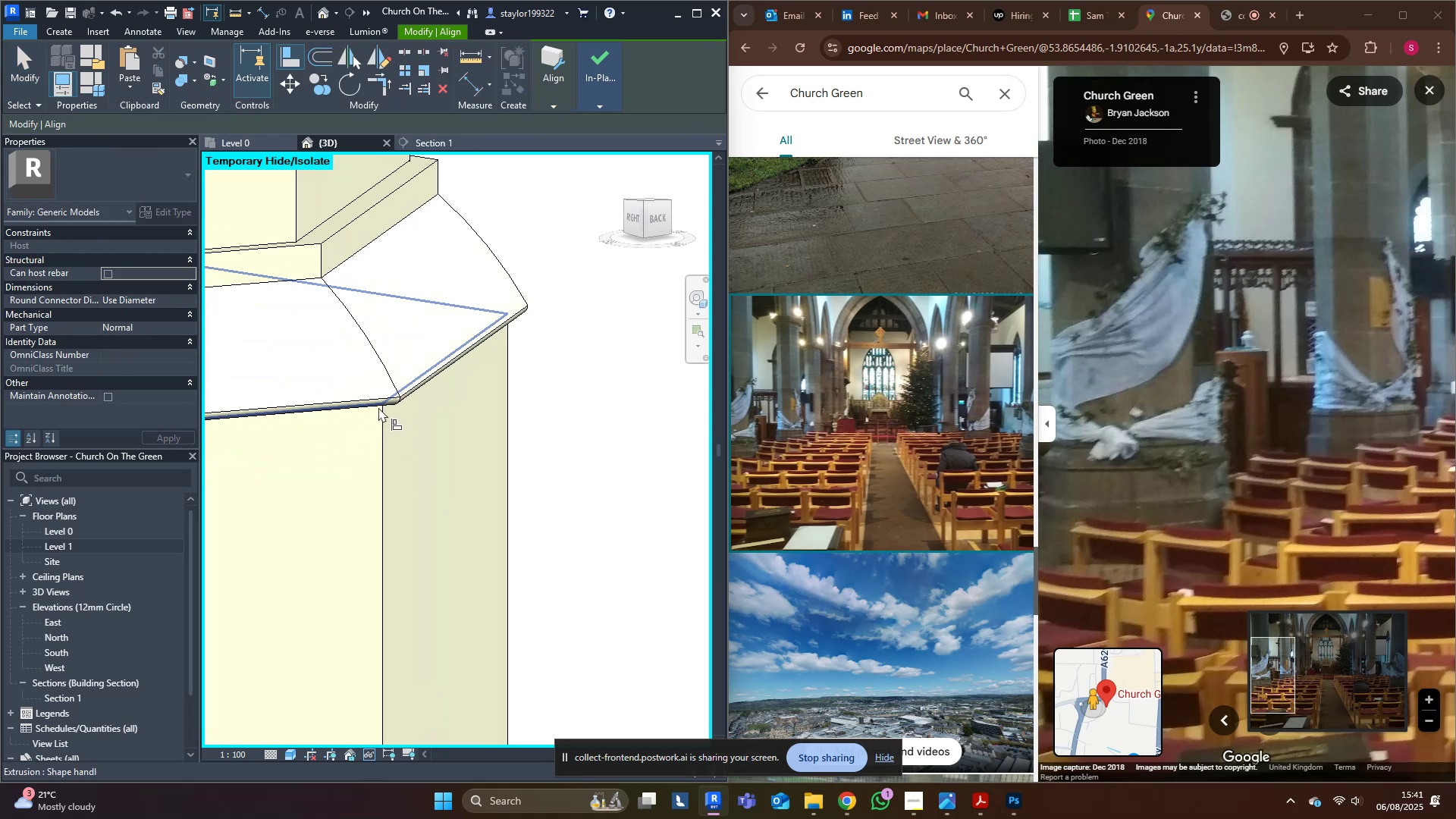 
left_click([378, 407])
 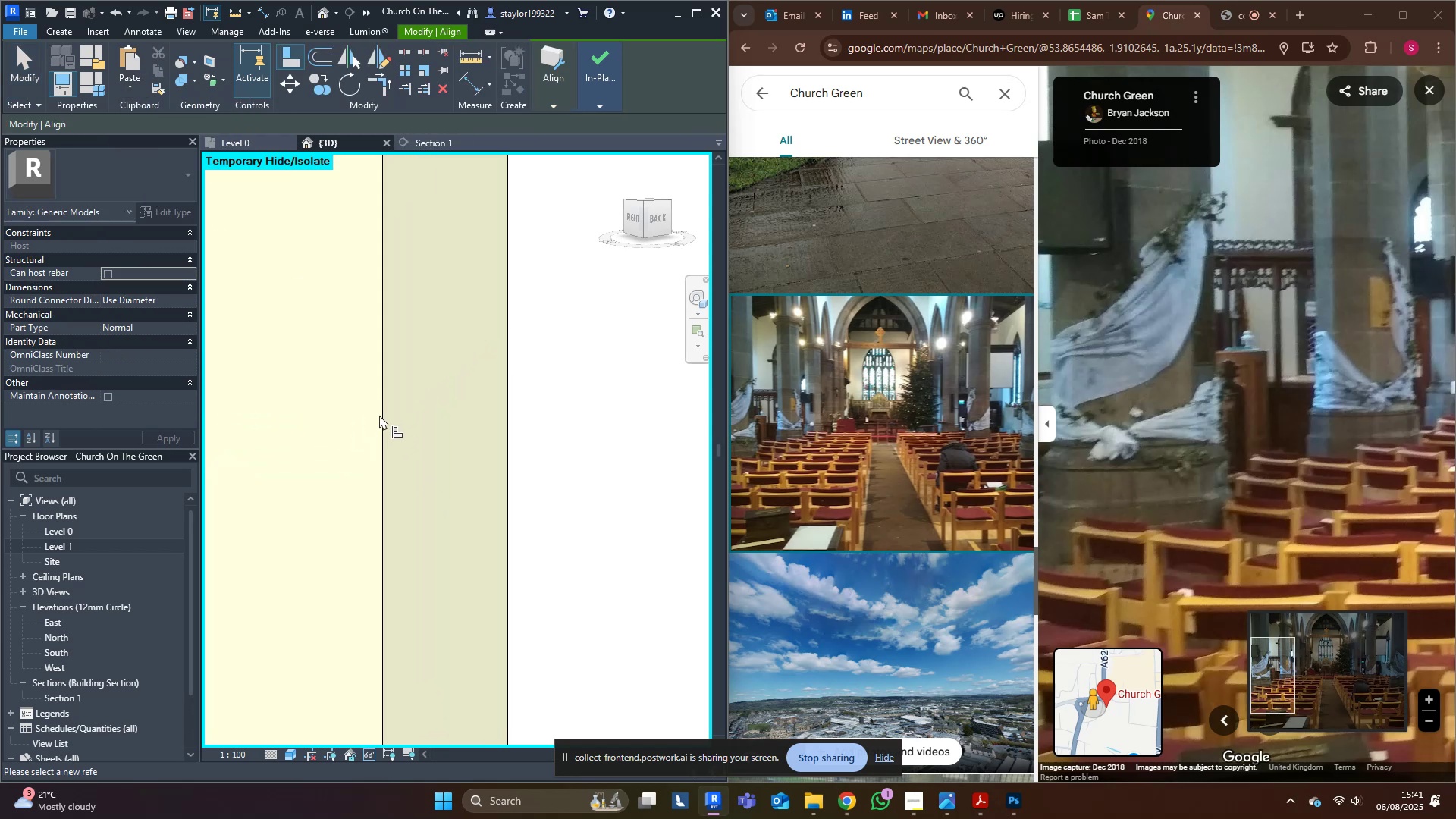 
scroll: coordinate [389, 438], scroll_direction: down, amount: 9.0
 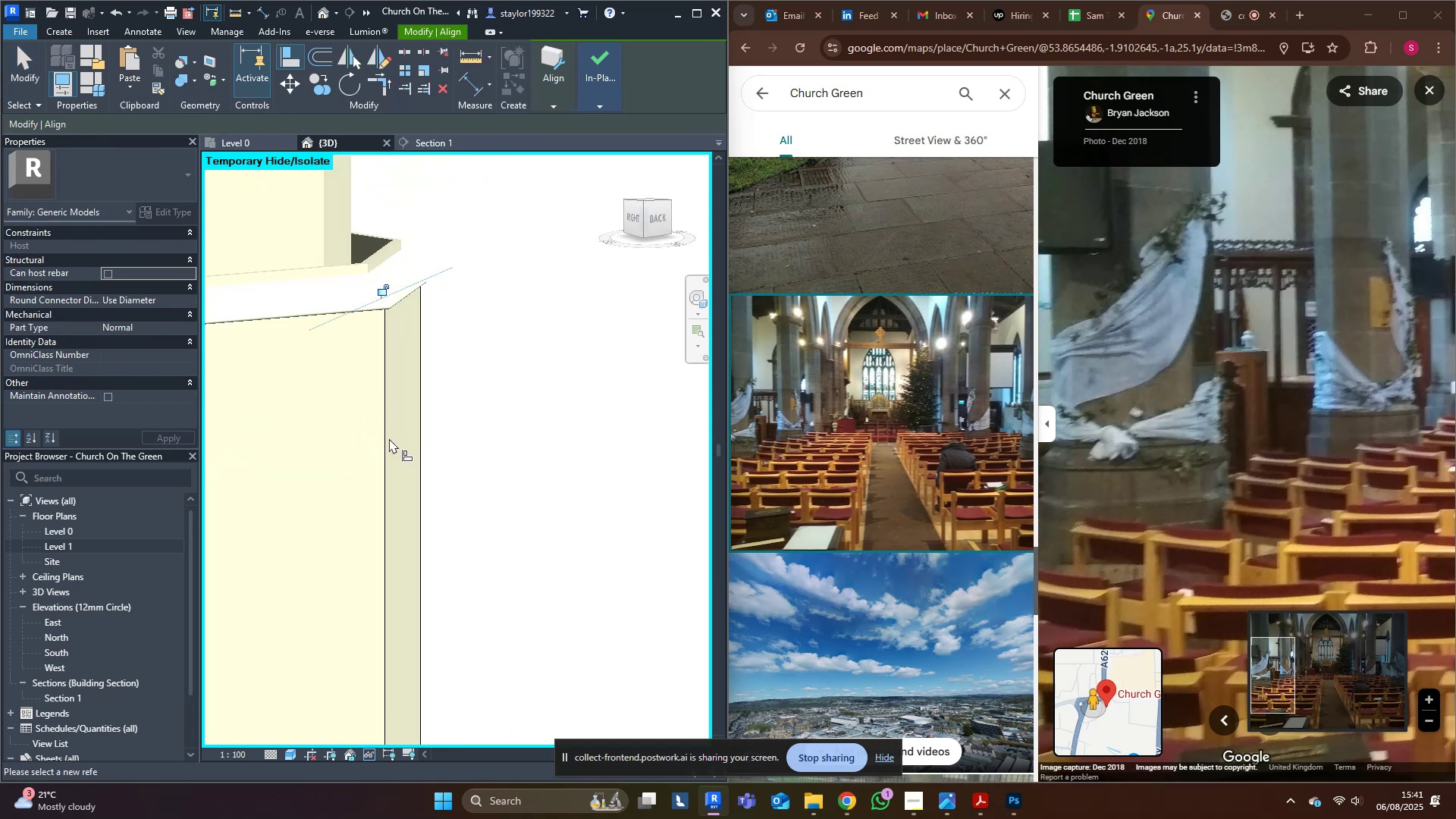 
key(Control+Z)
 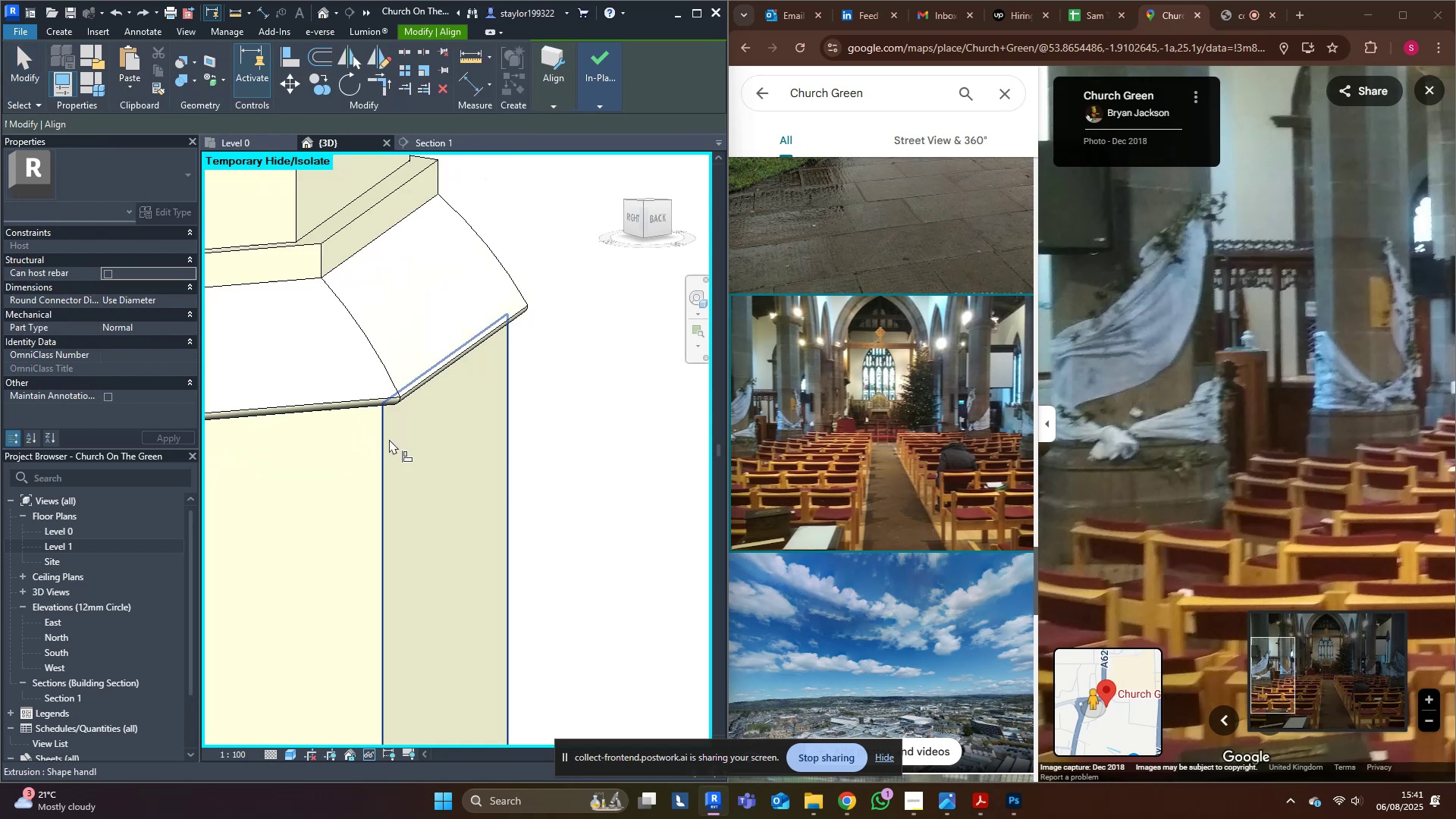 
key(Escape)
 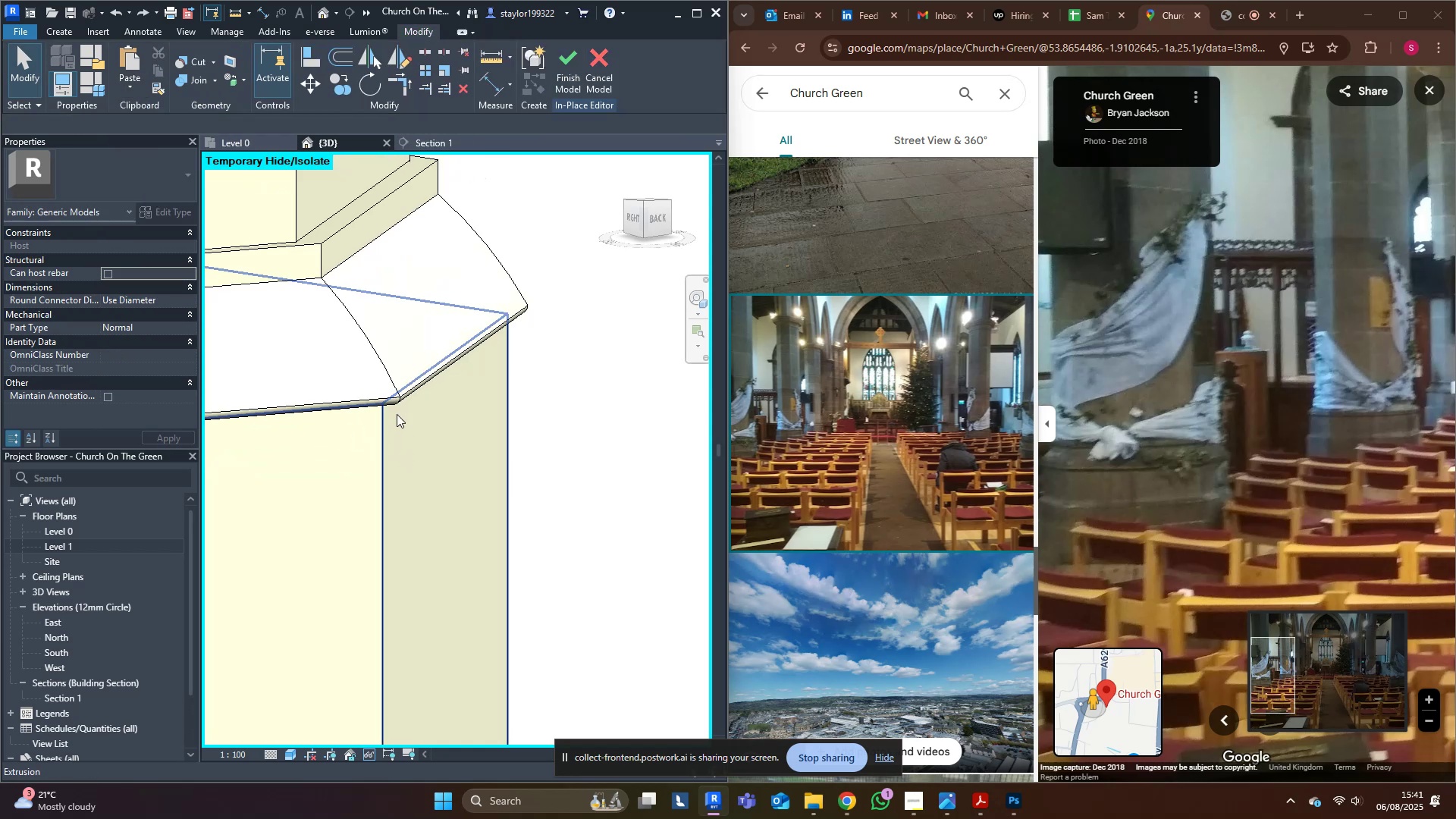 
left_click([382, 362])
 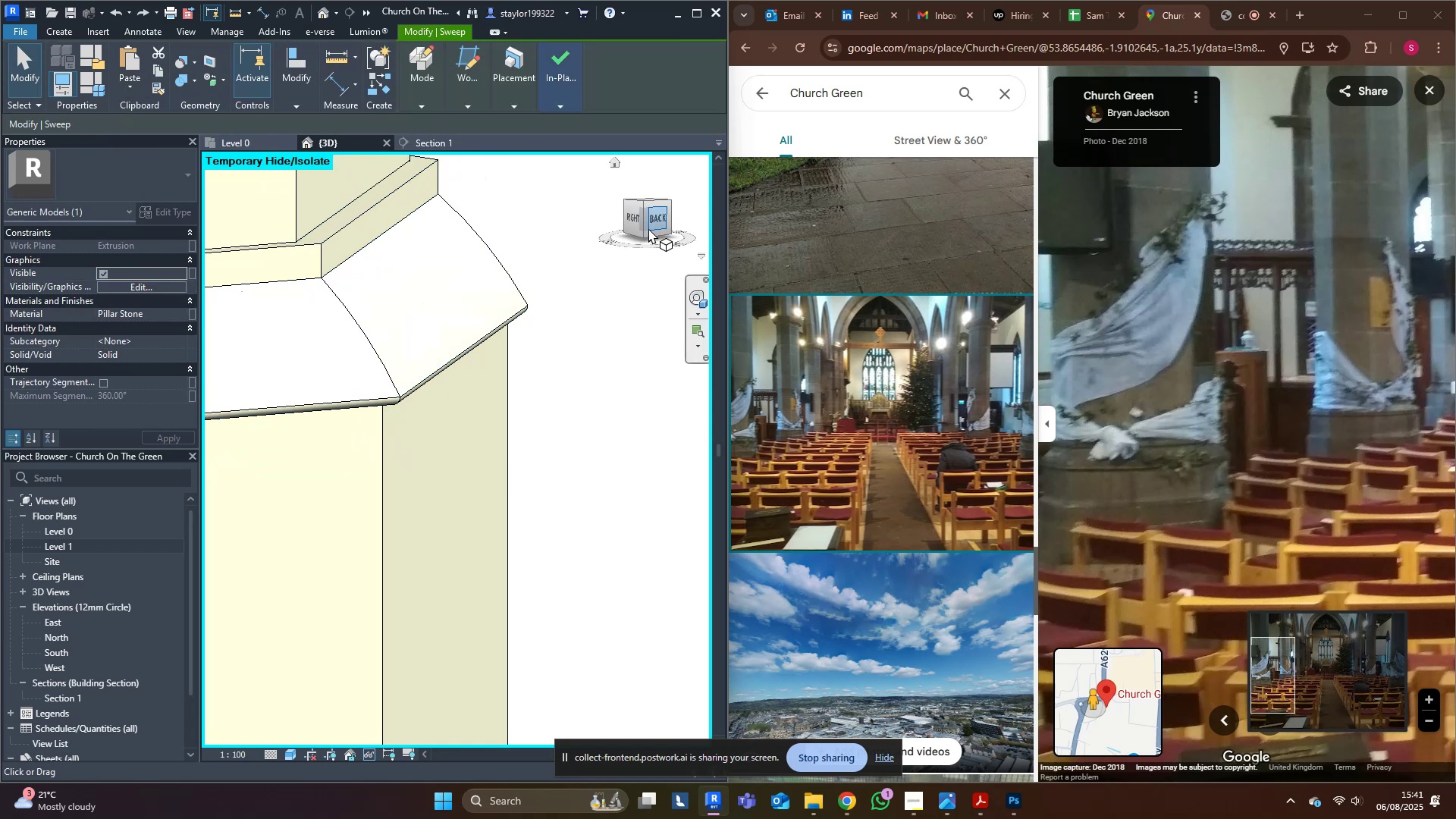 
left_click([640, 222])
 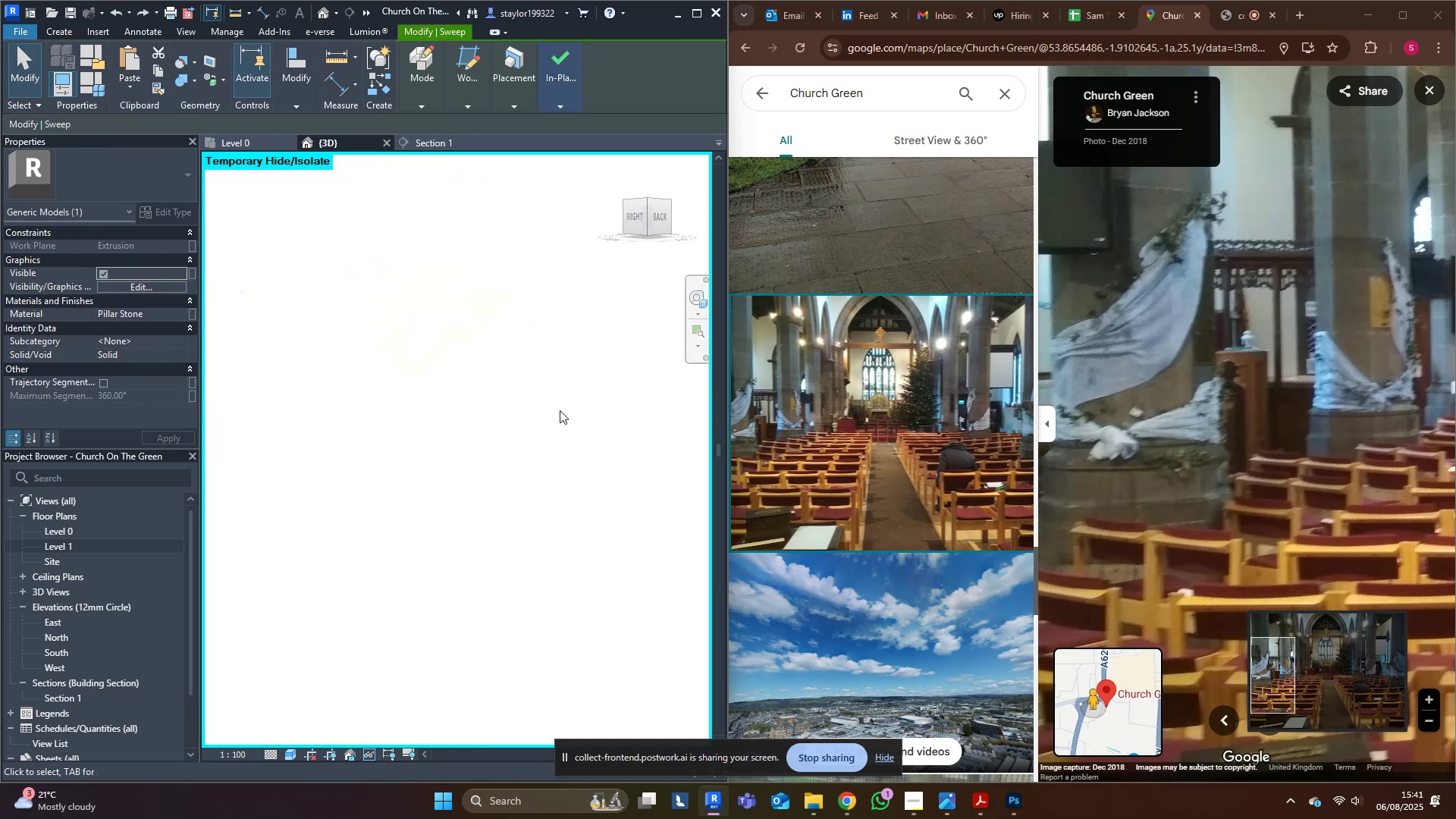 
type(md)
 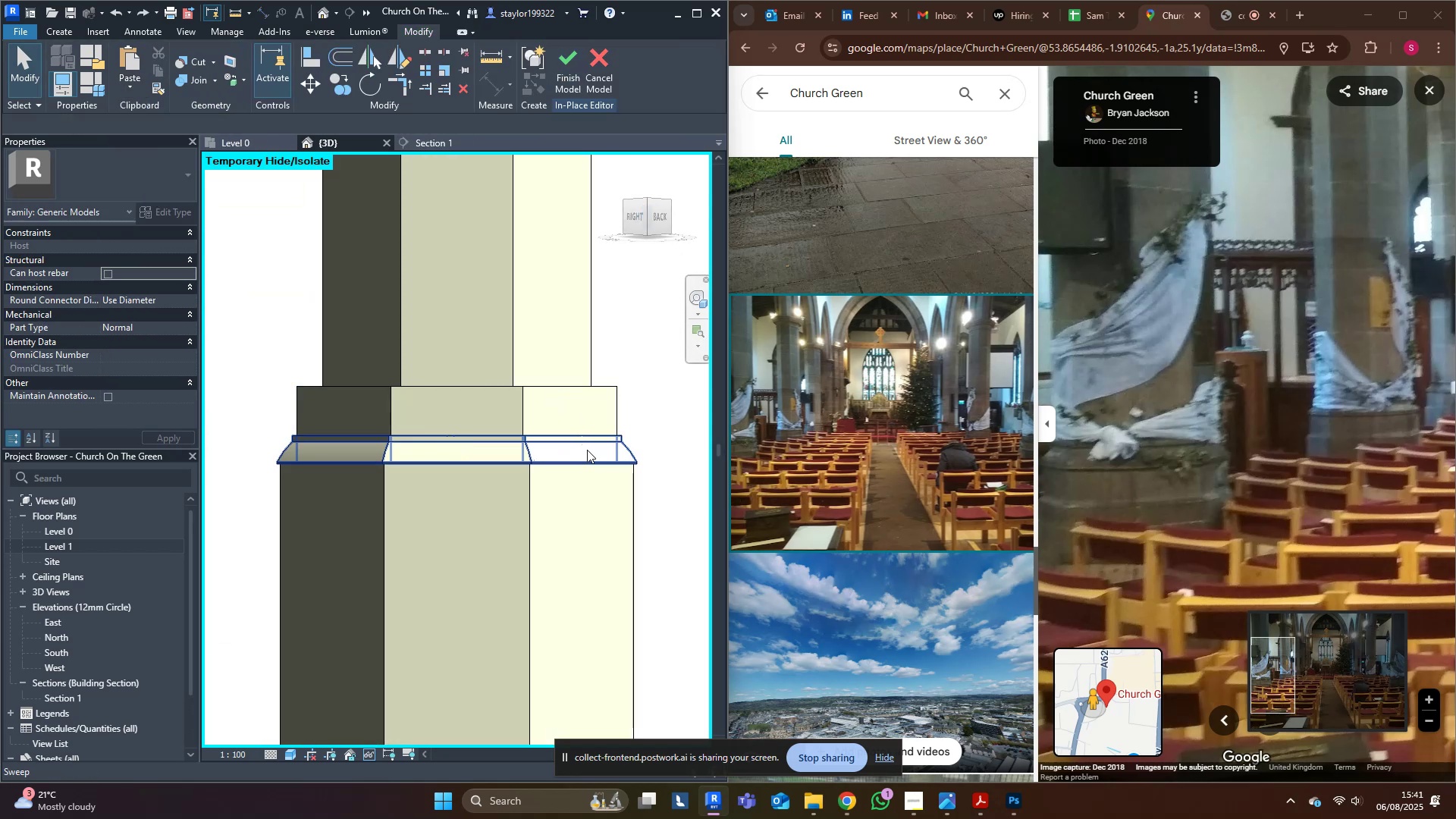 
left_click([587, 450])
 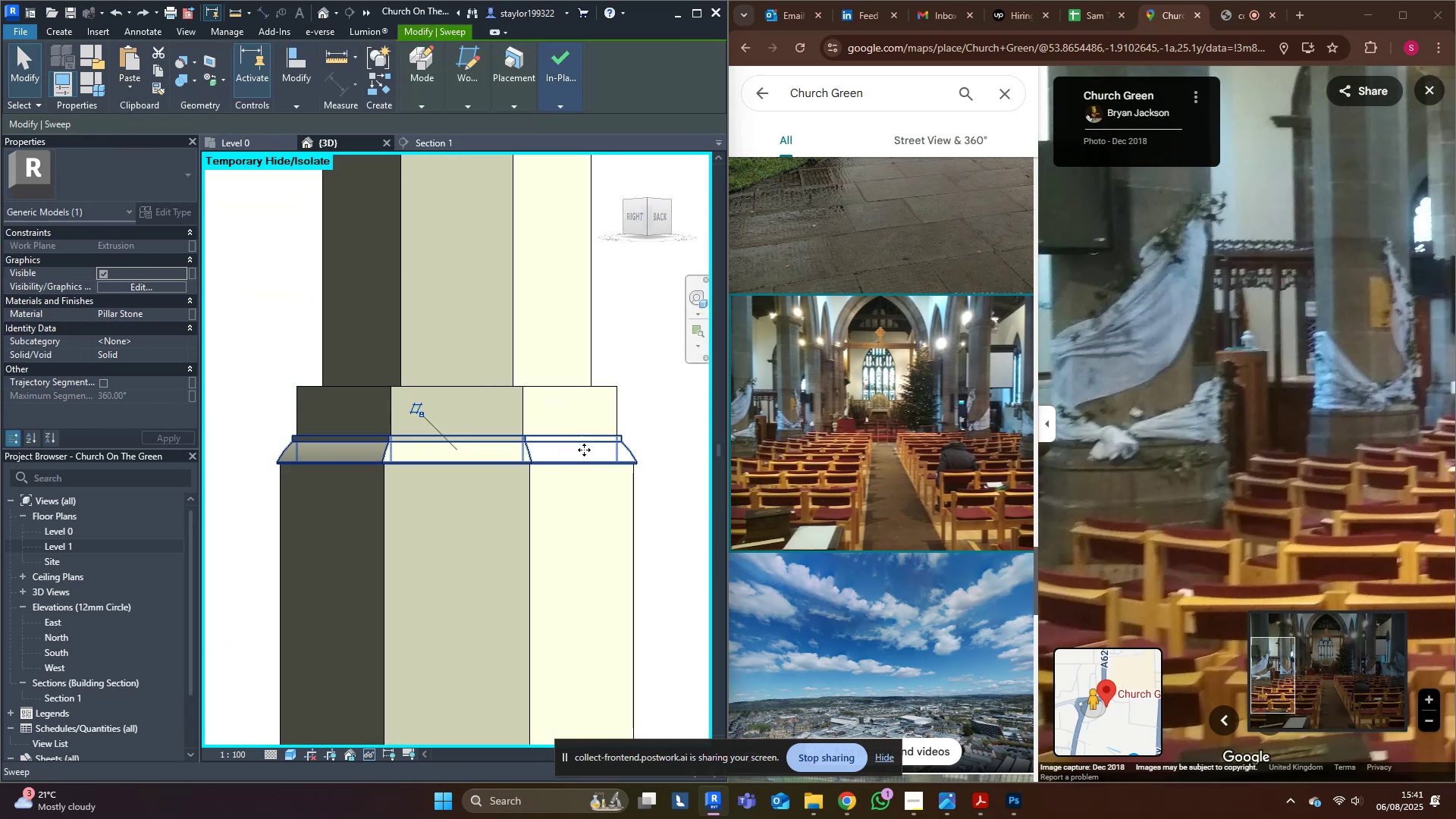 
scroll: coordinate [576, 476], scroll_direction: up, amount: 12.0
 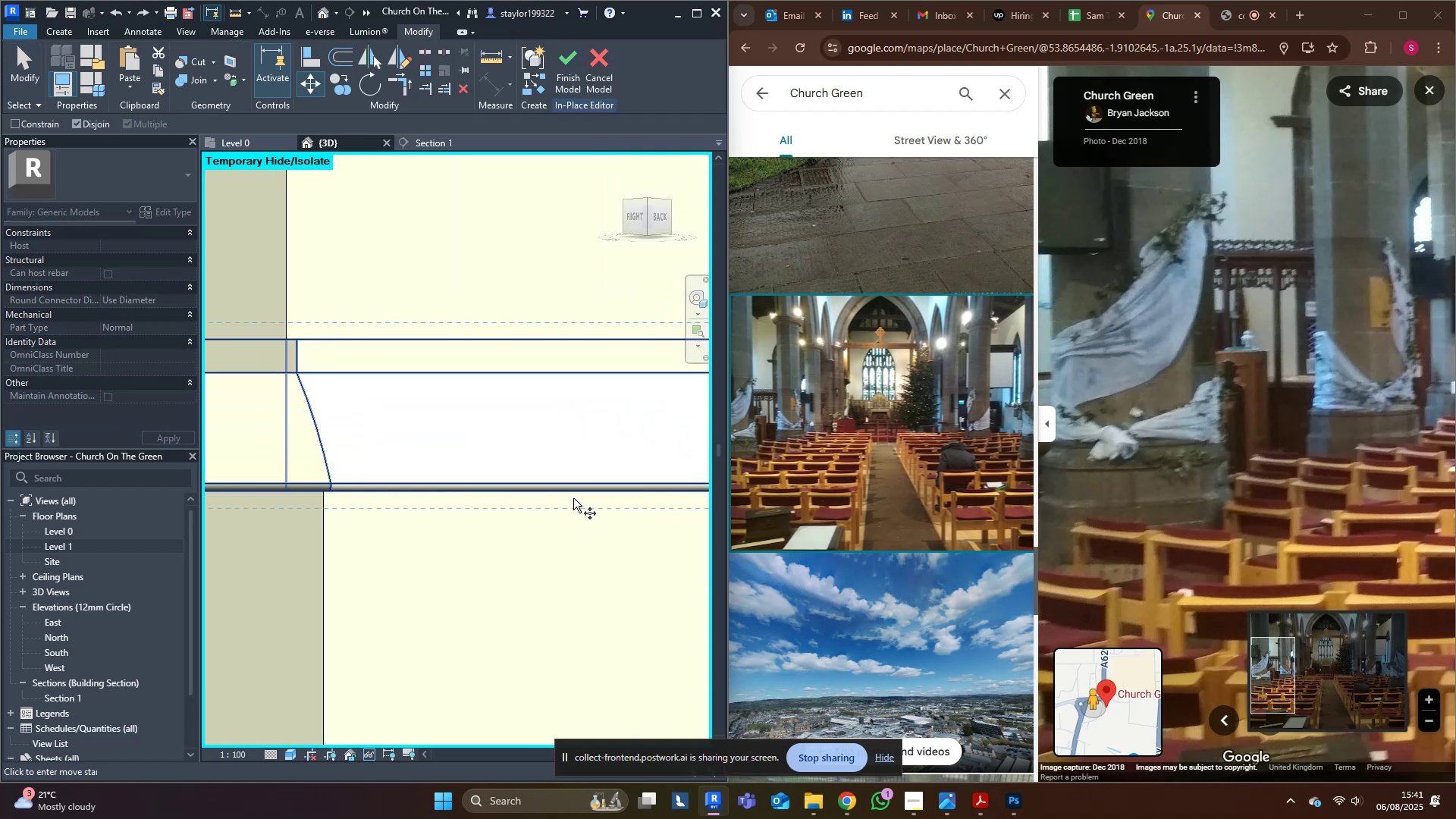 
type(mv)
 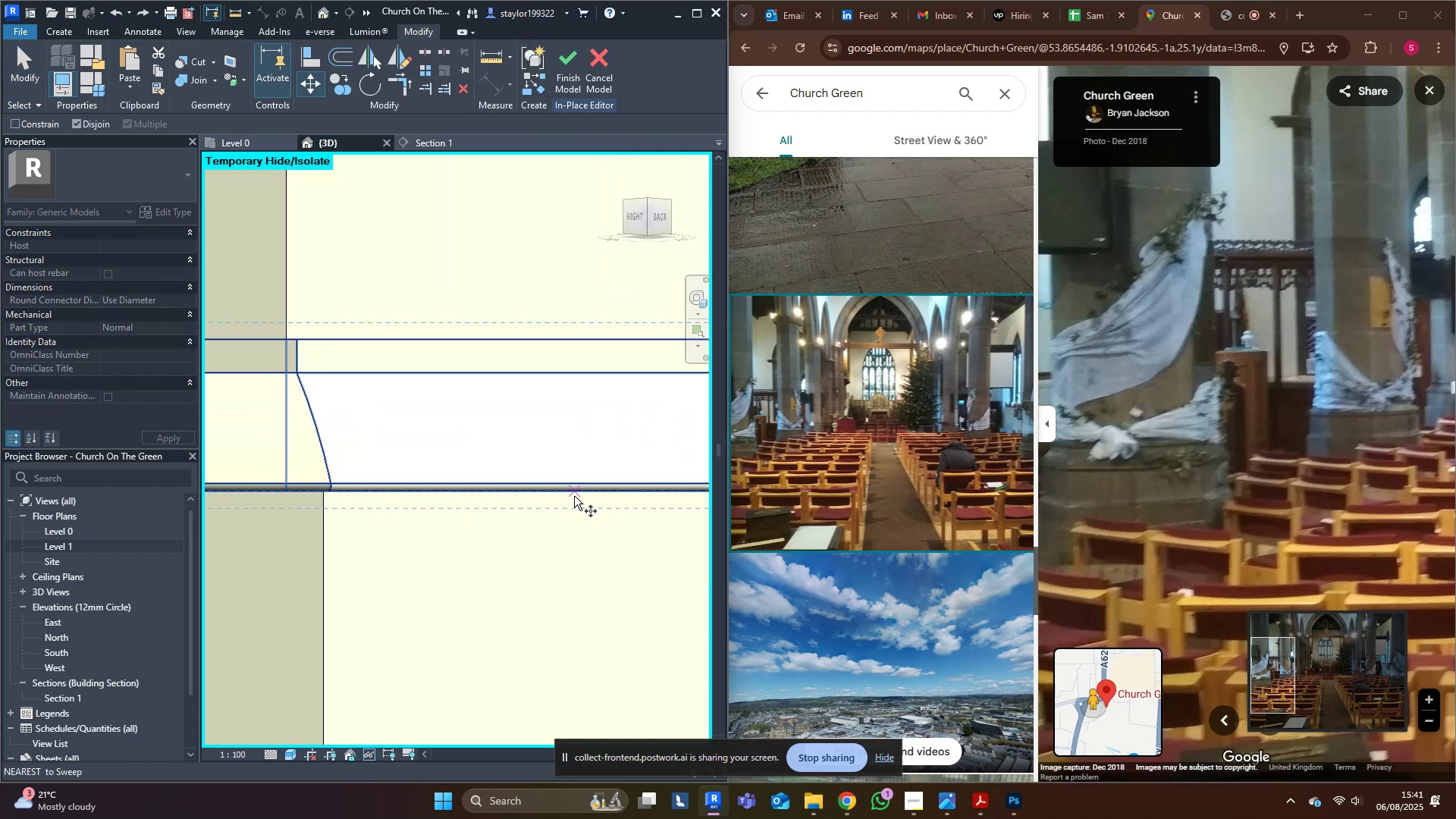 
left_click([574, 491])
 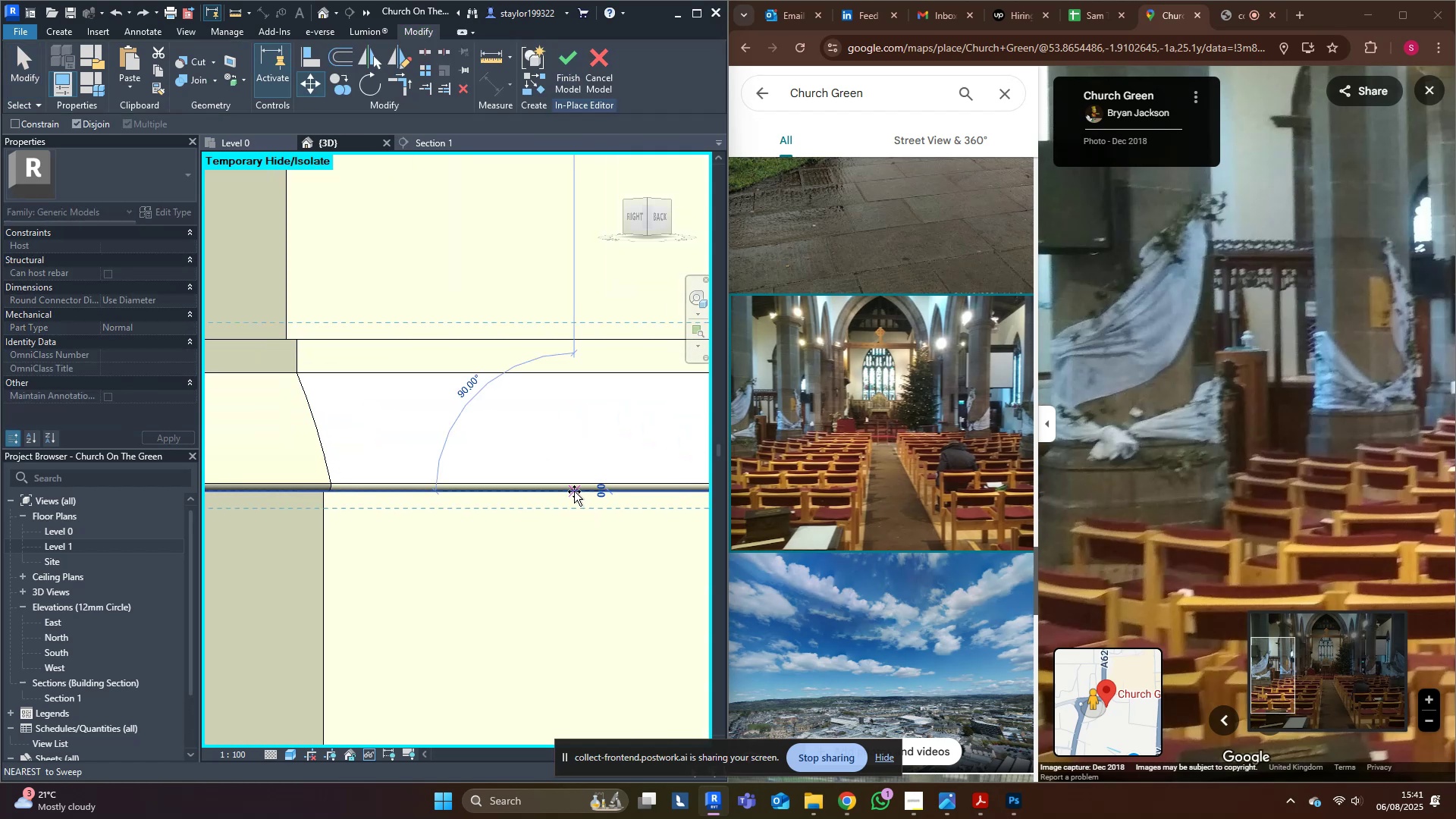 
scroll: coordinate [573, 491], scroll_direction: down, amount: 9.0
 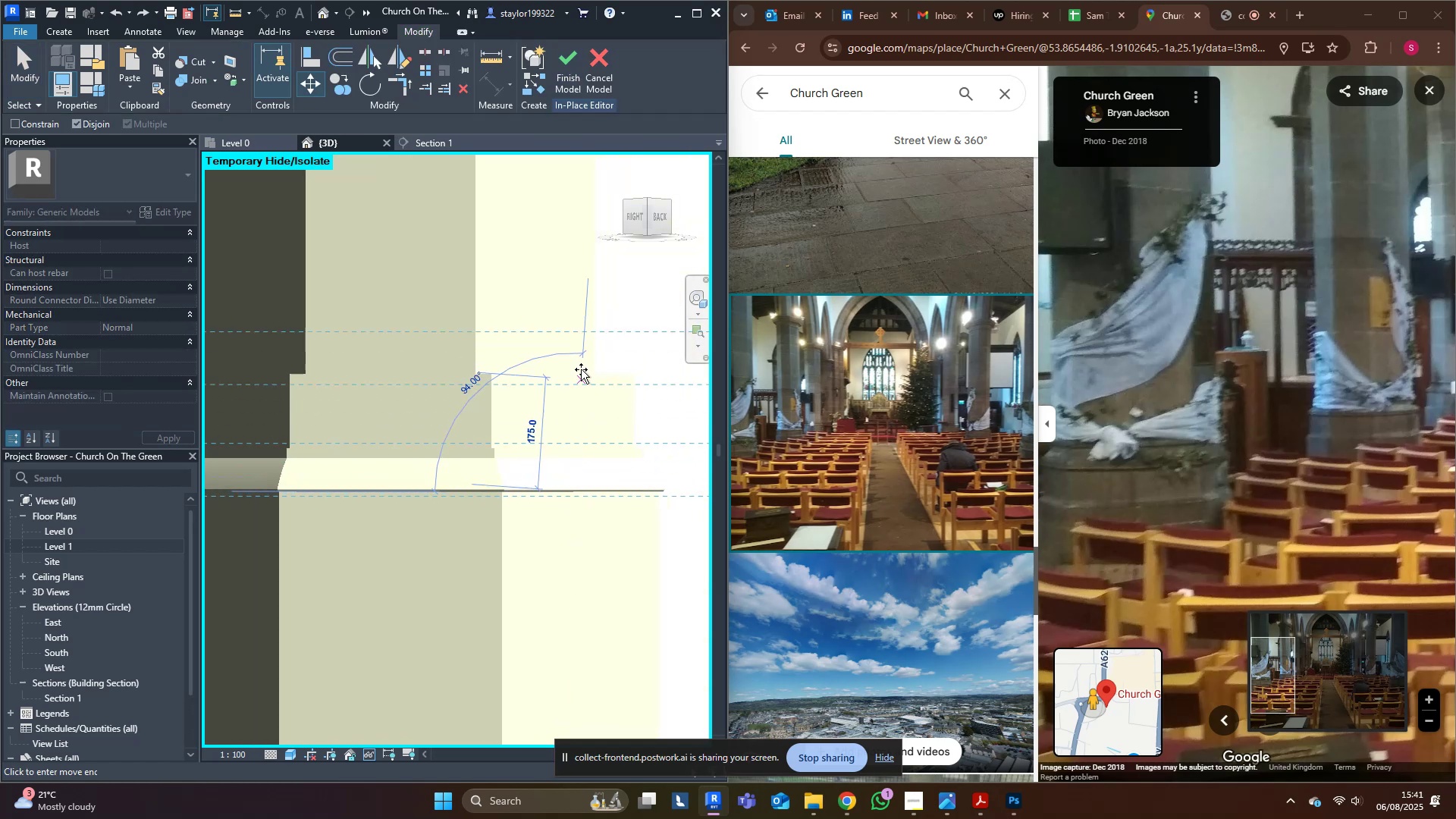 
hold_key(key=ControlLeft, duration=1.53)
 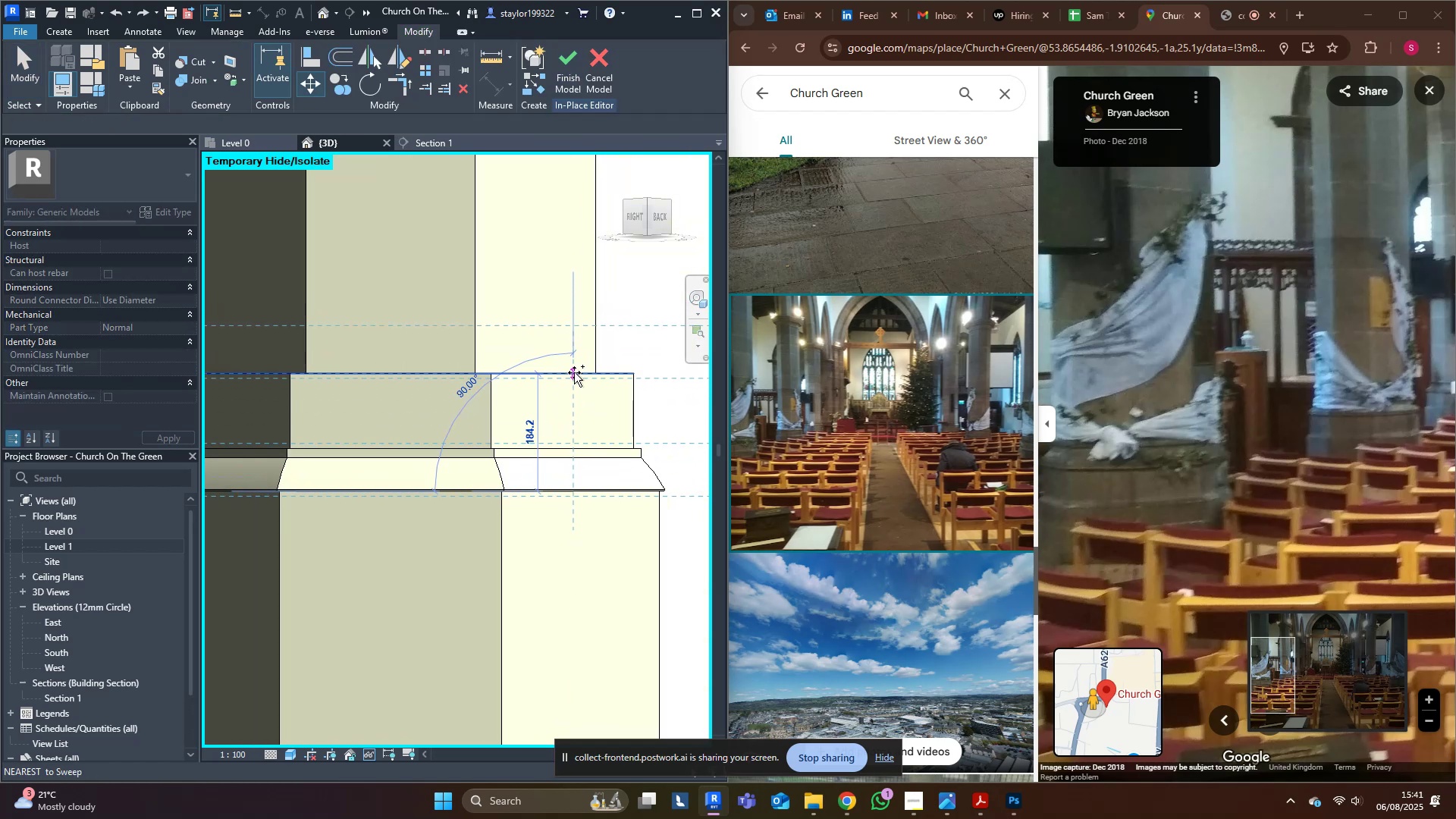 
left_click([574, 372])
 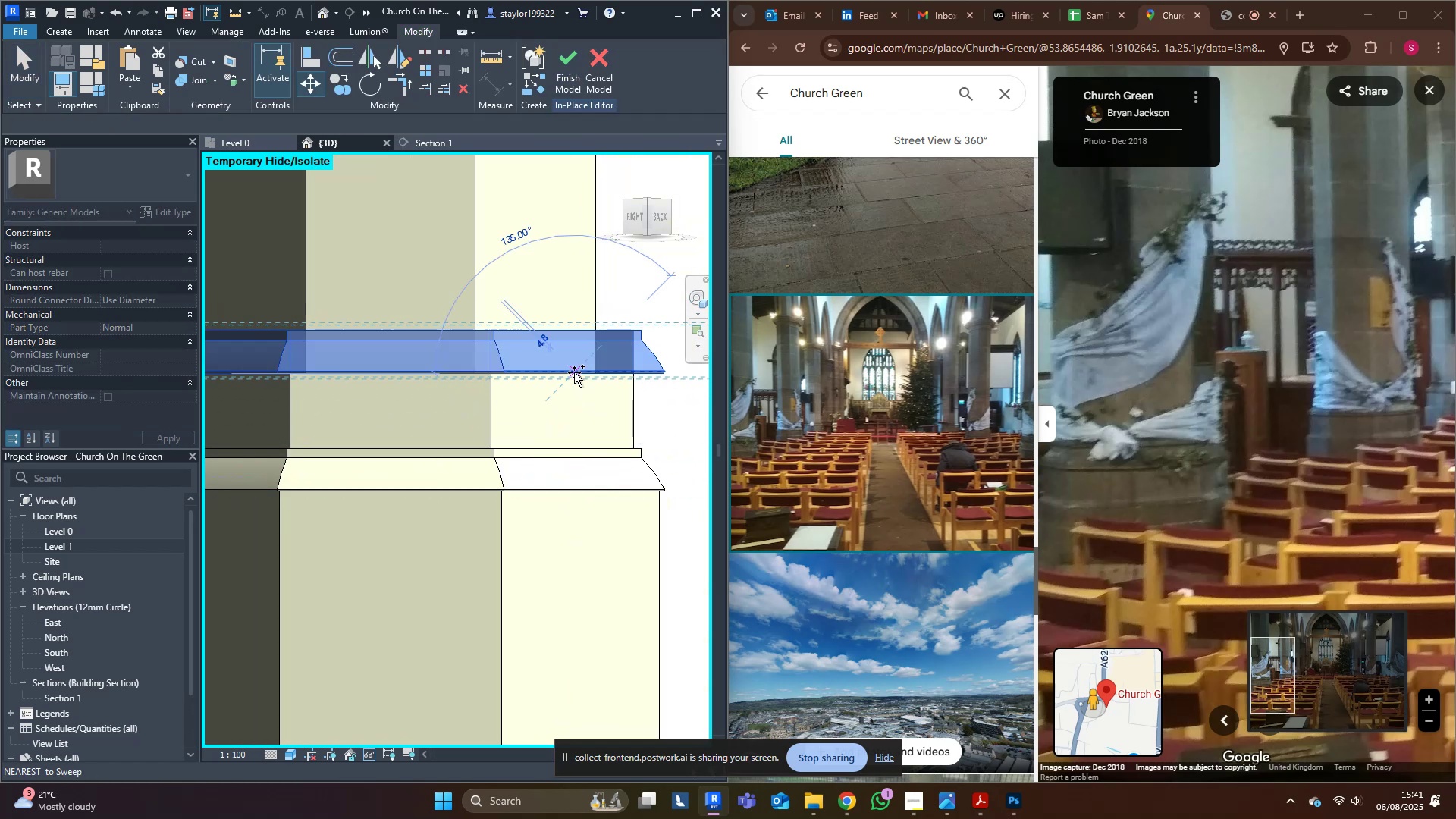 
key(Control+ControlLeft)
 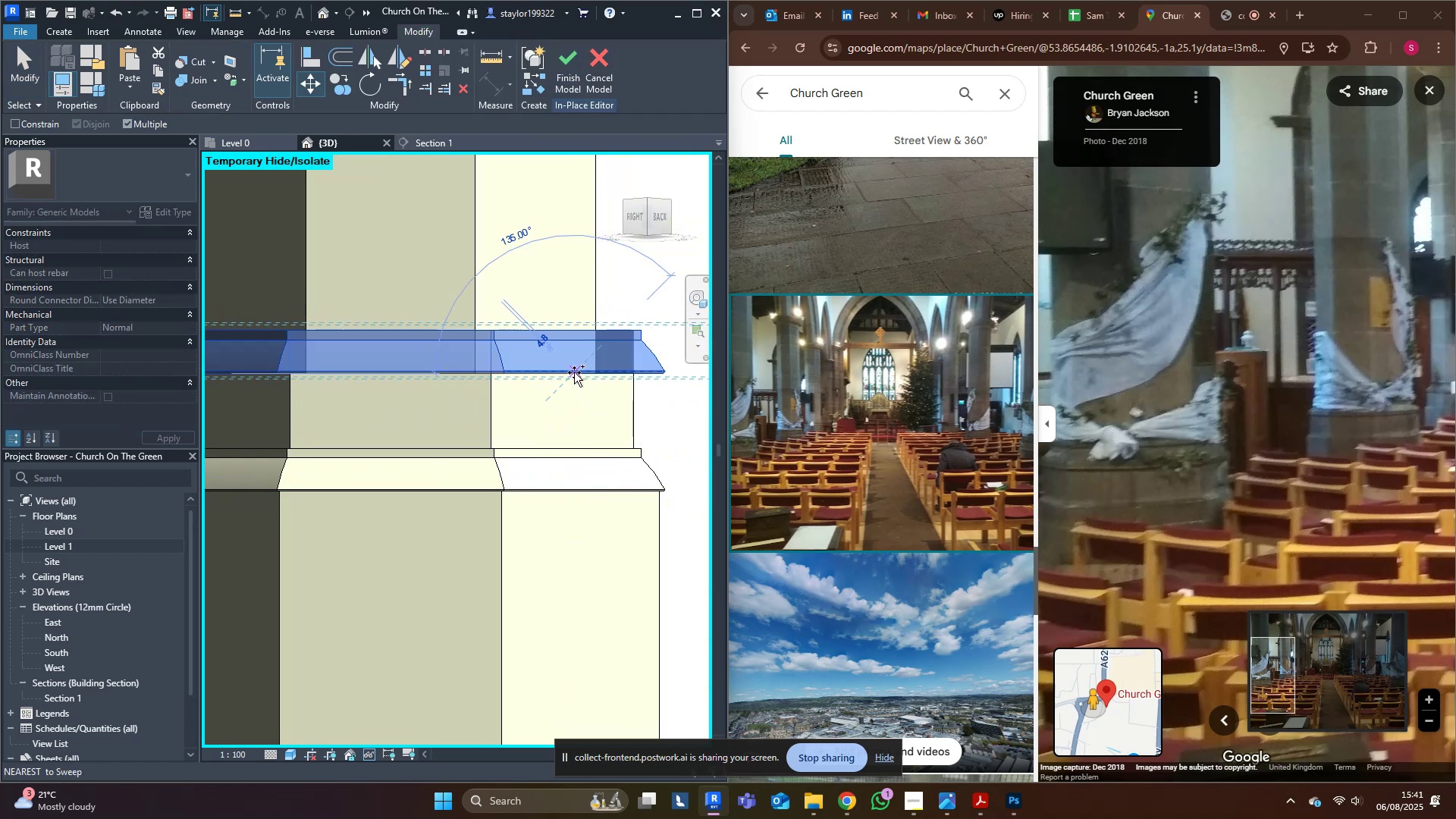 
key(Control+ControlLeft)
 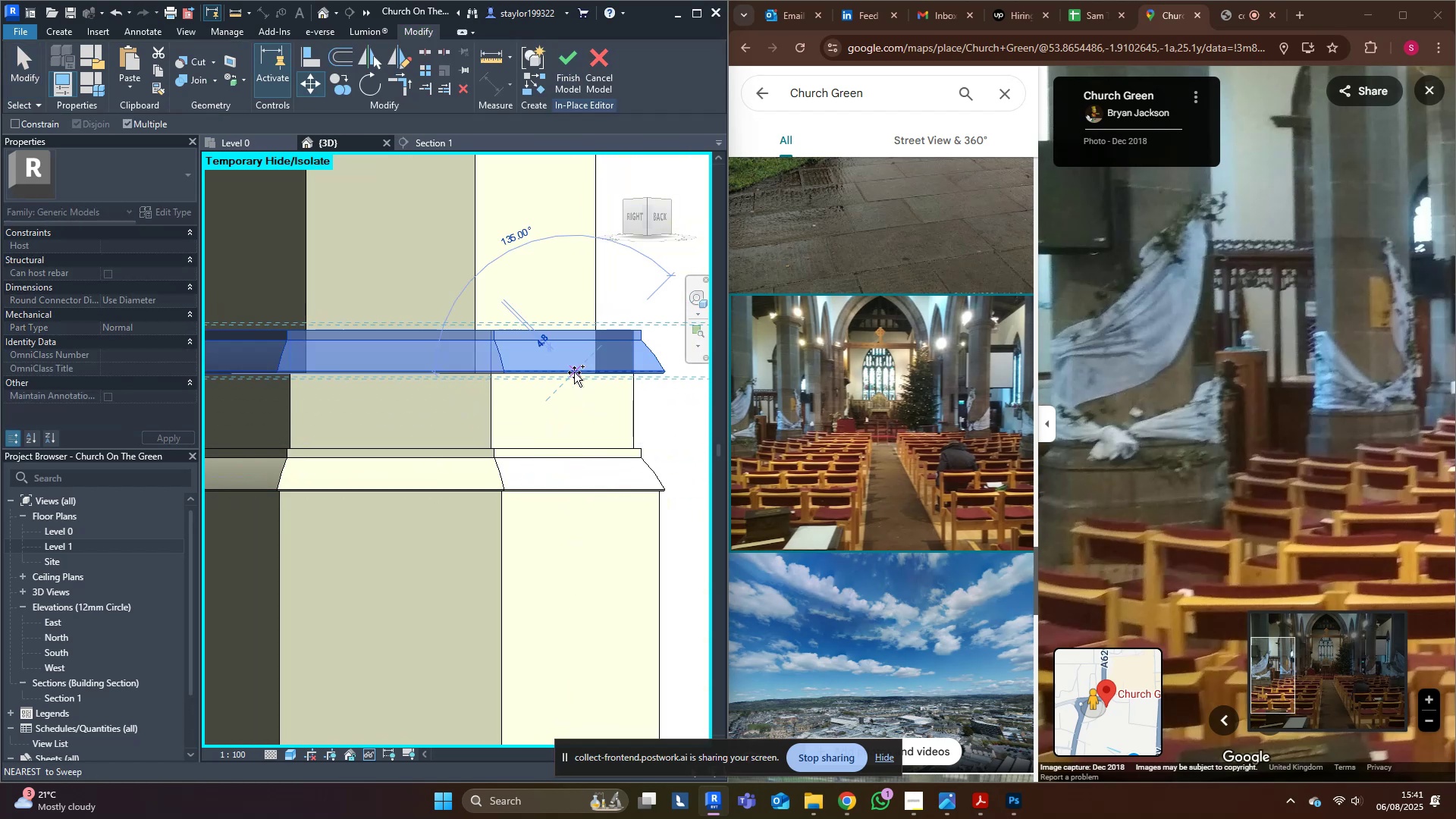 
key(Control+ControlLeft)
 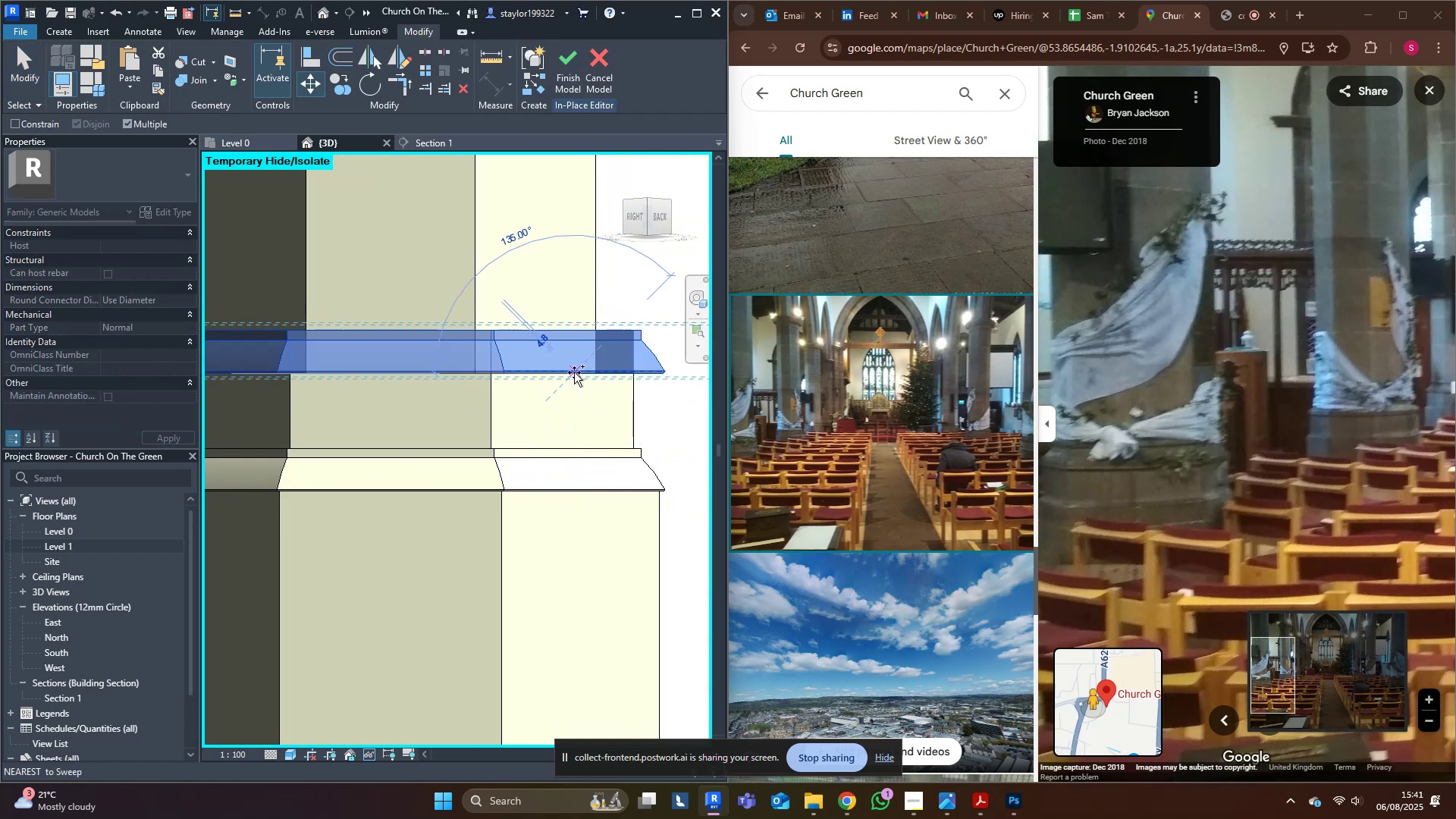 
key(Control+ControlLeft)
 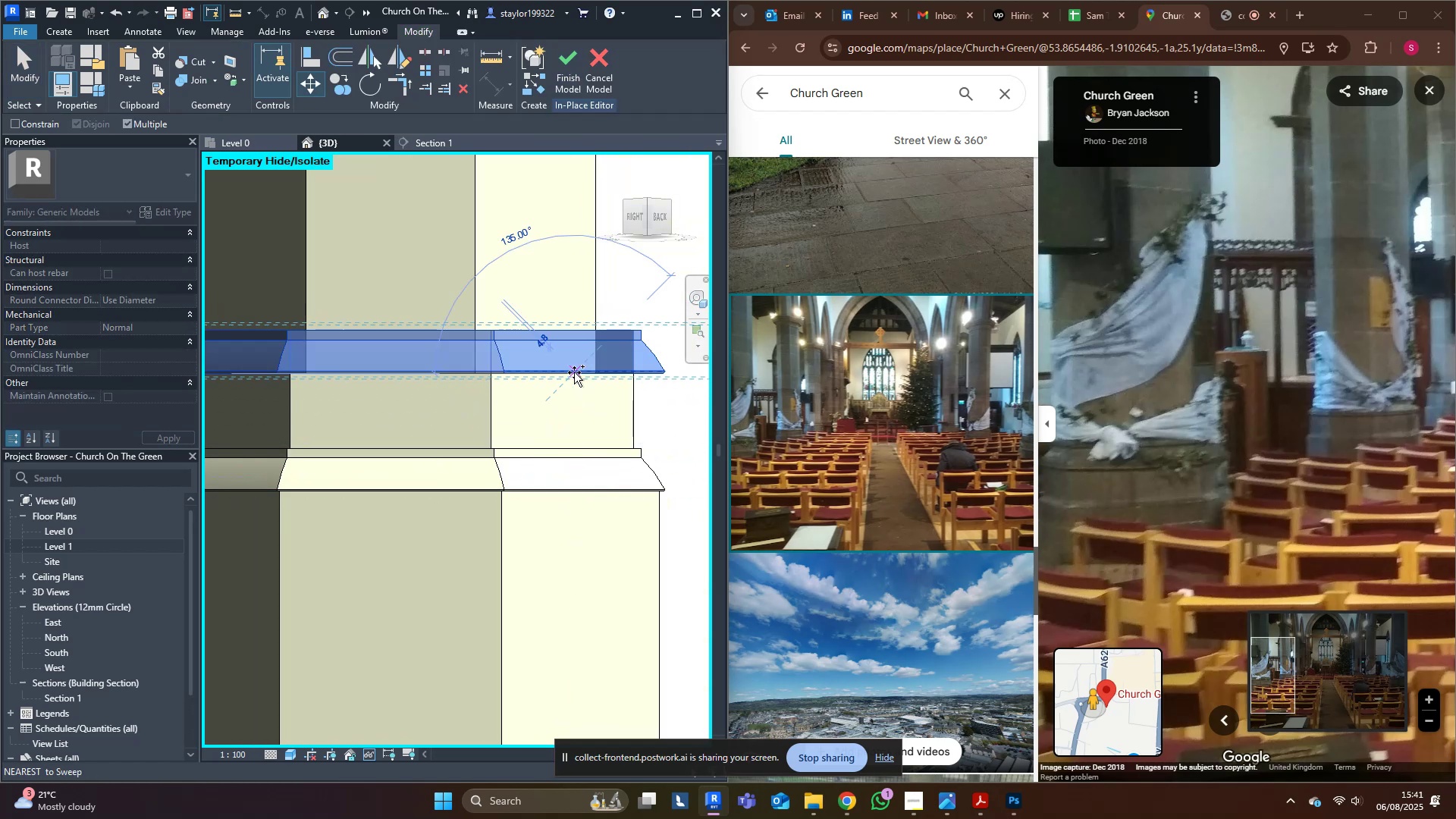 
key(Control+ControlLeft)
 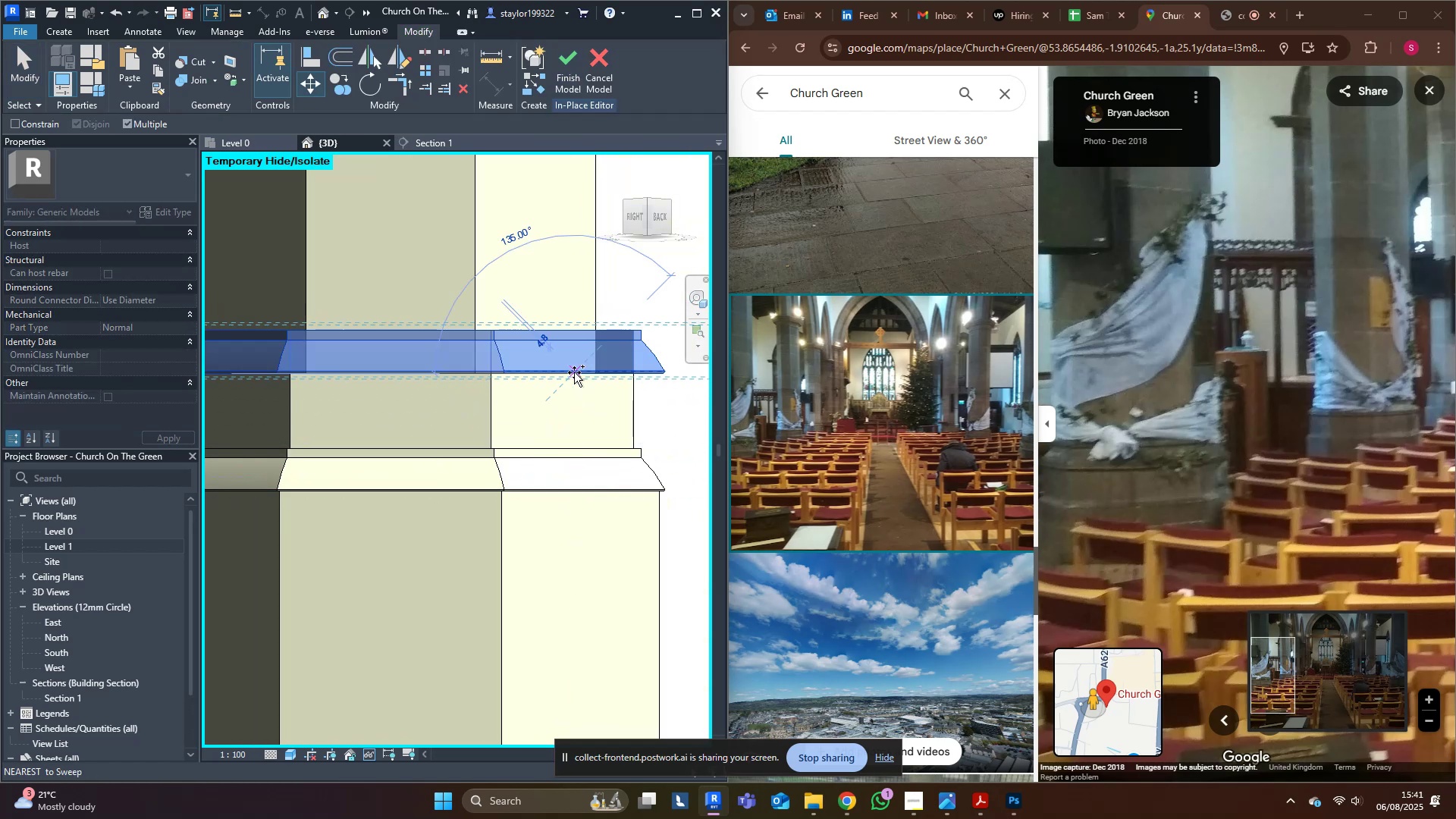 
key(Control+ControlLeft)
 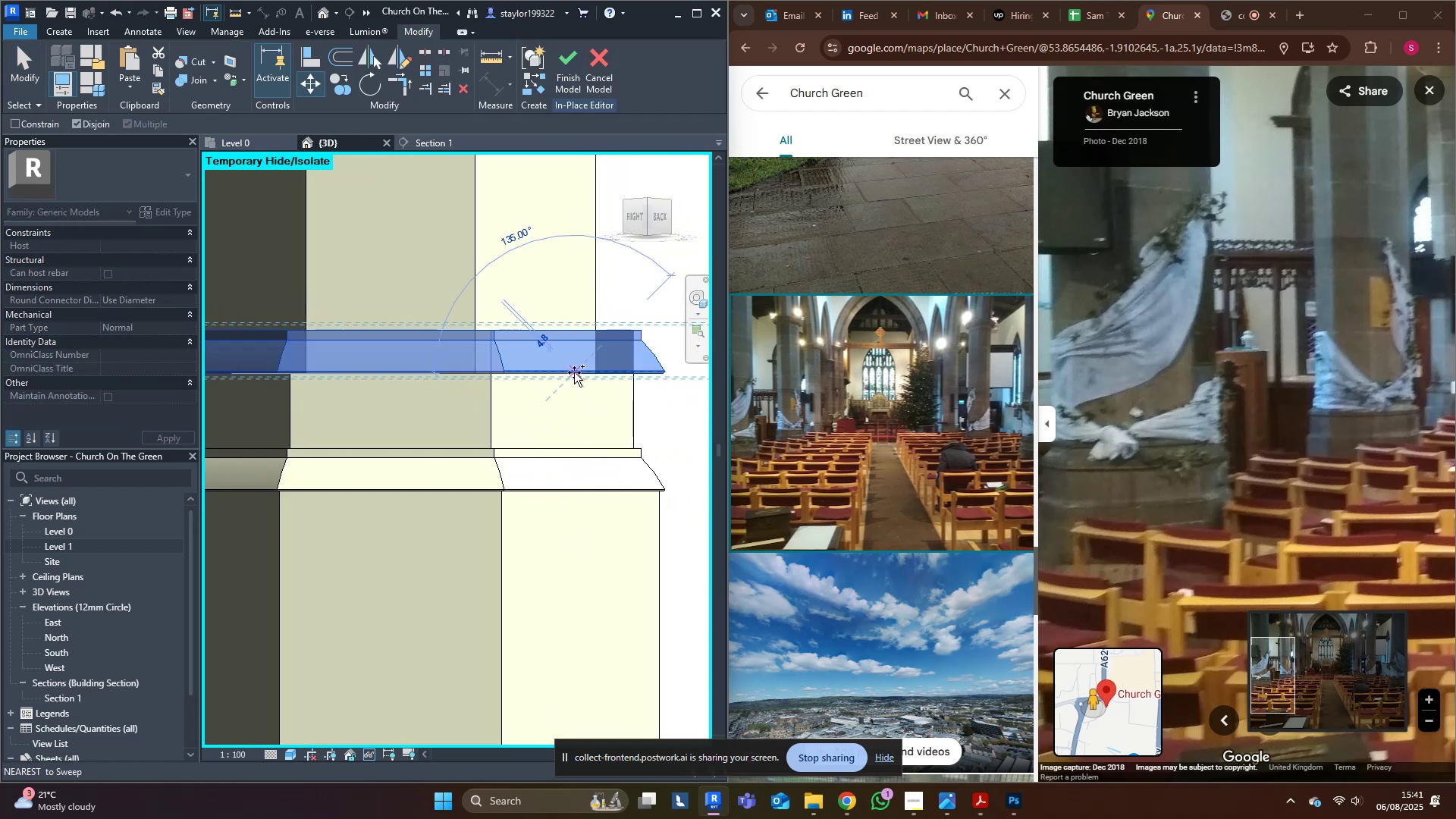 
key(Control+ControlLeft)
 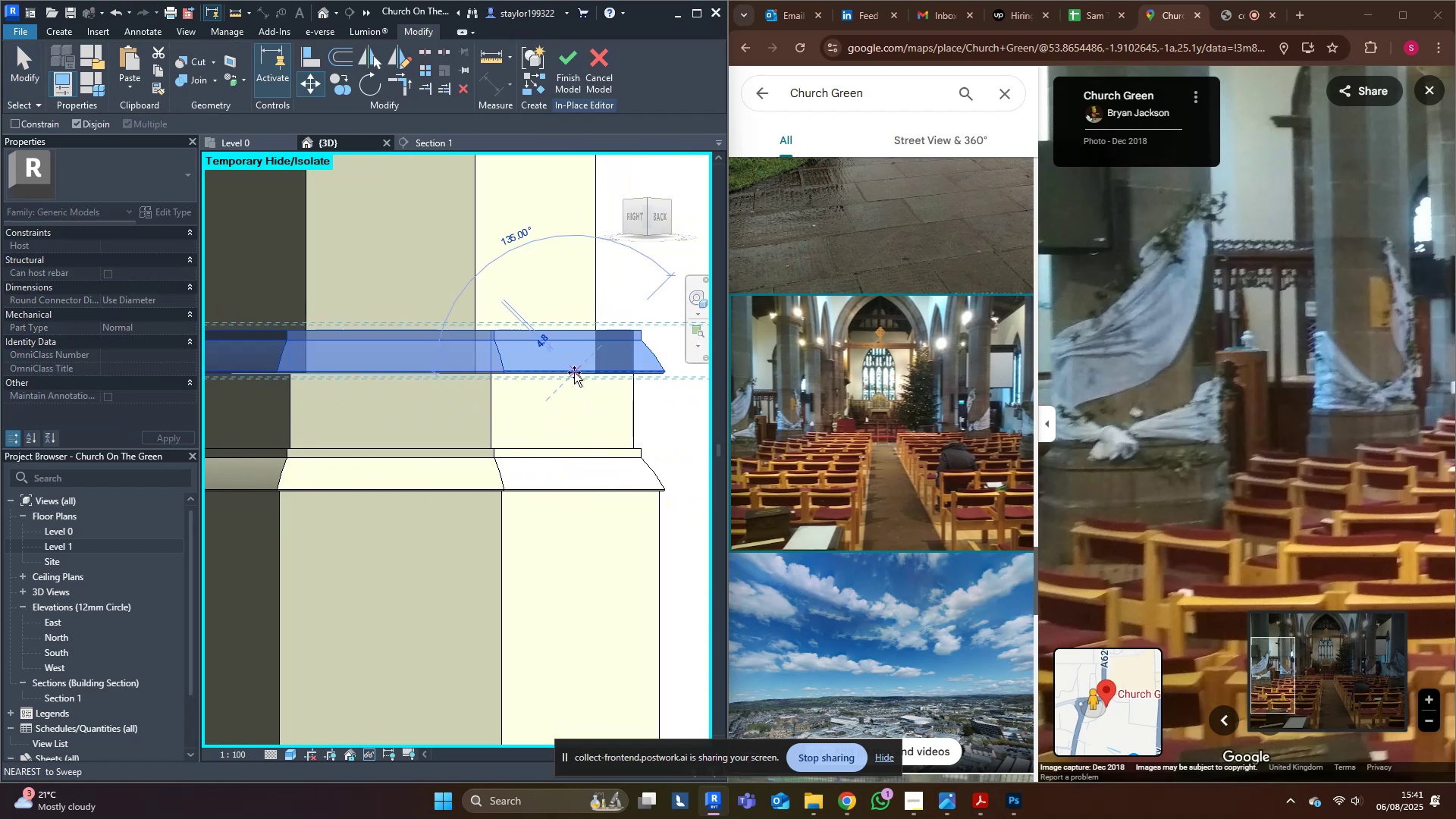 
key(Escape)
 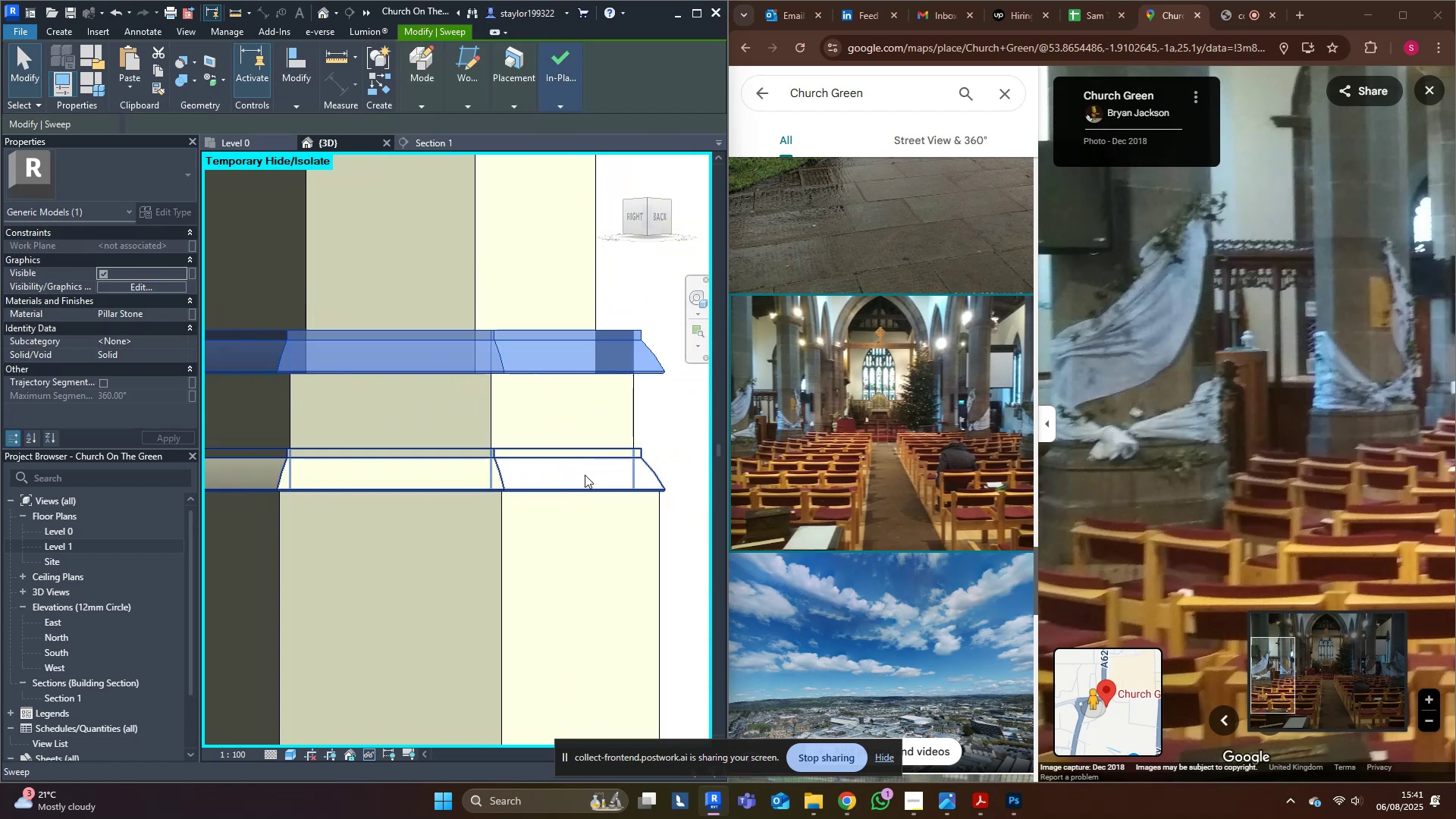 
key(Shift+ShiftLeft)
 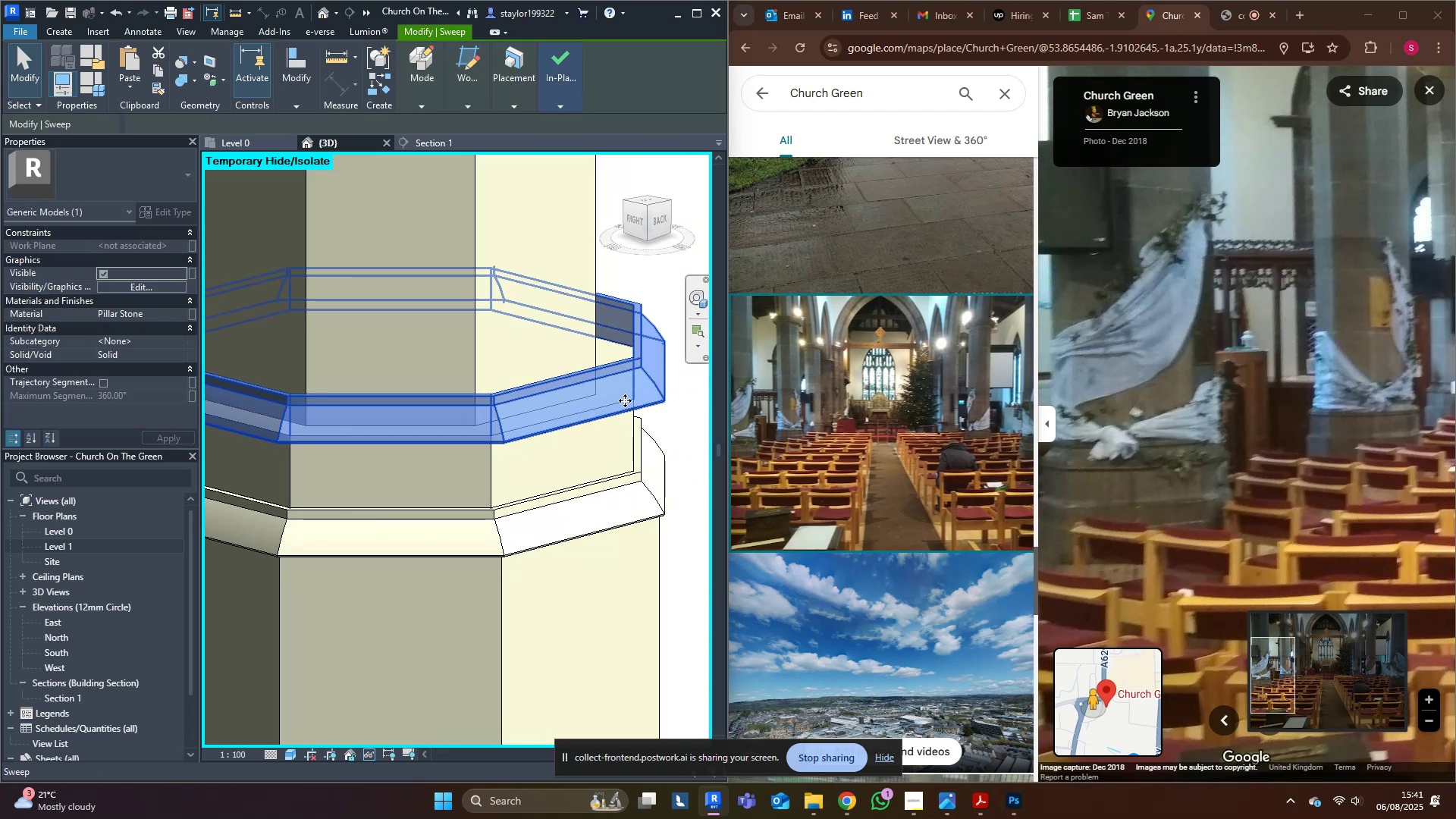 
double_click([632, 400])
 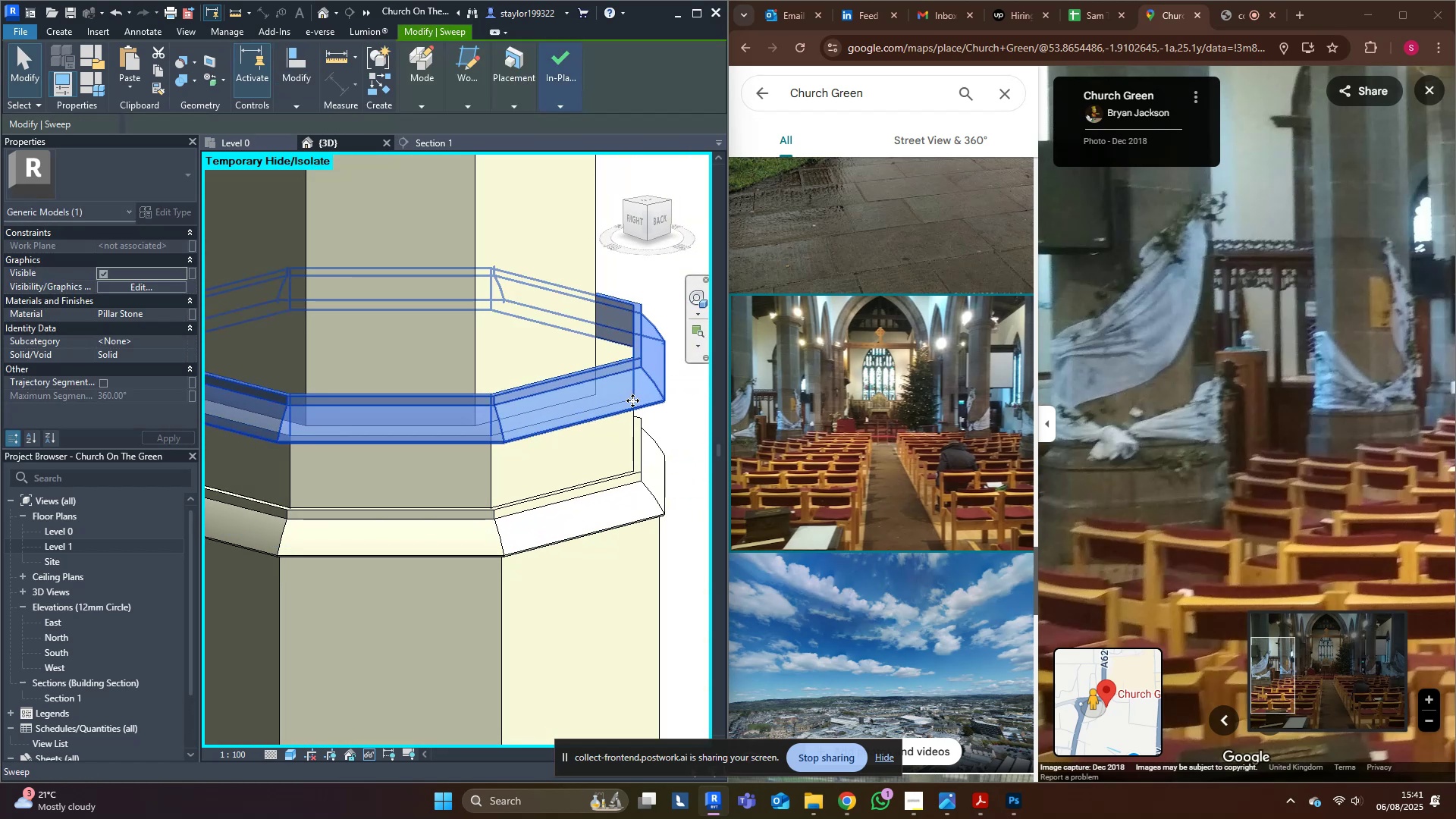 
triple_click([632, 400])
 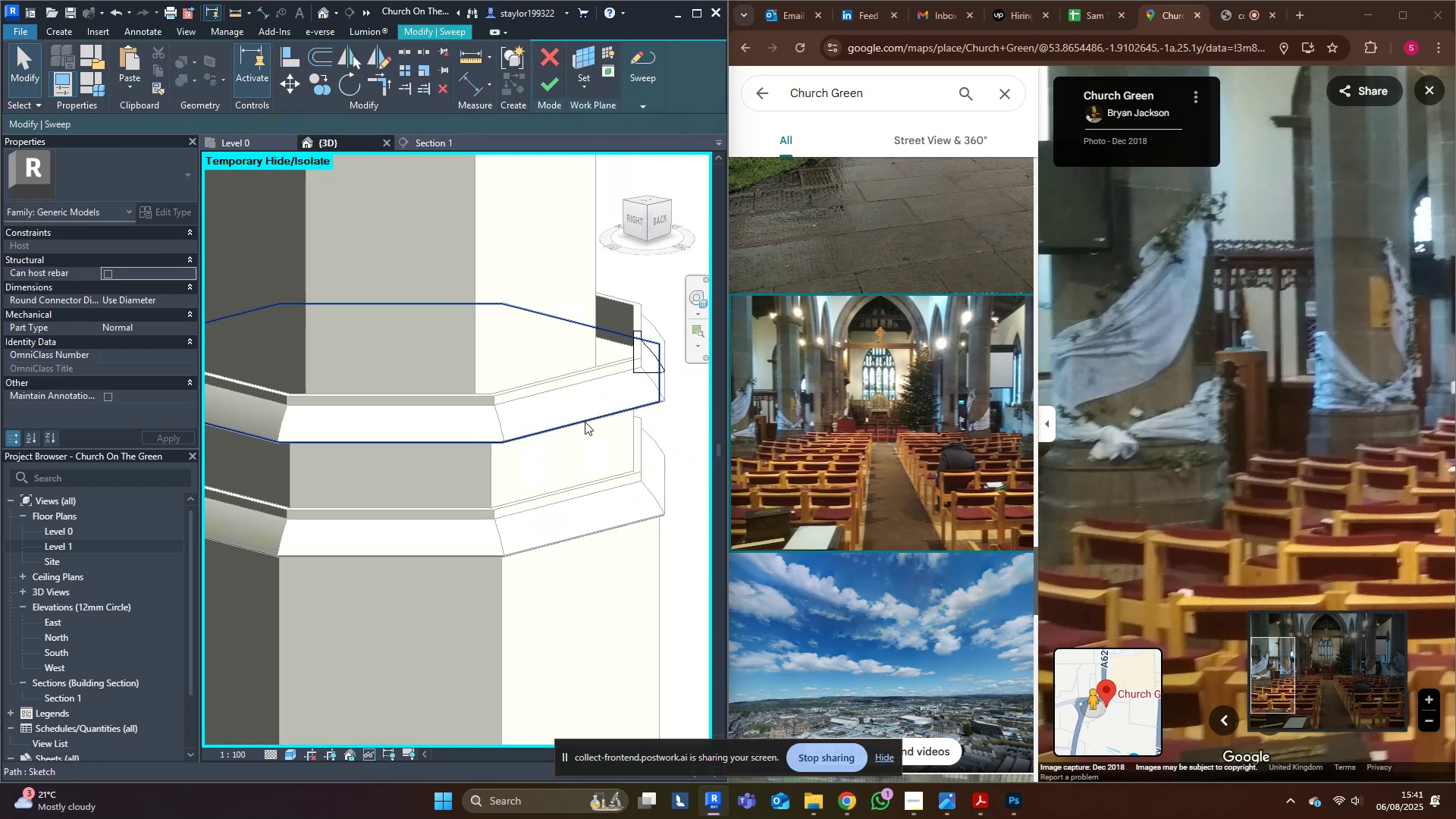 
double_click([585, 422])
 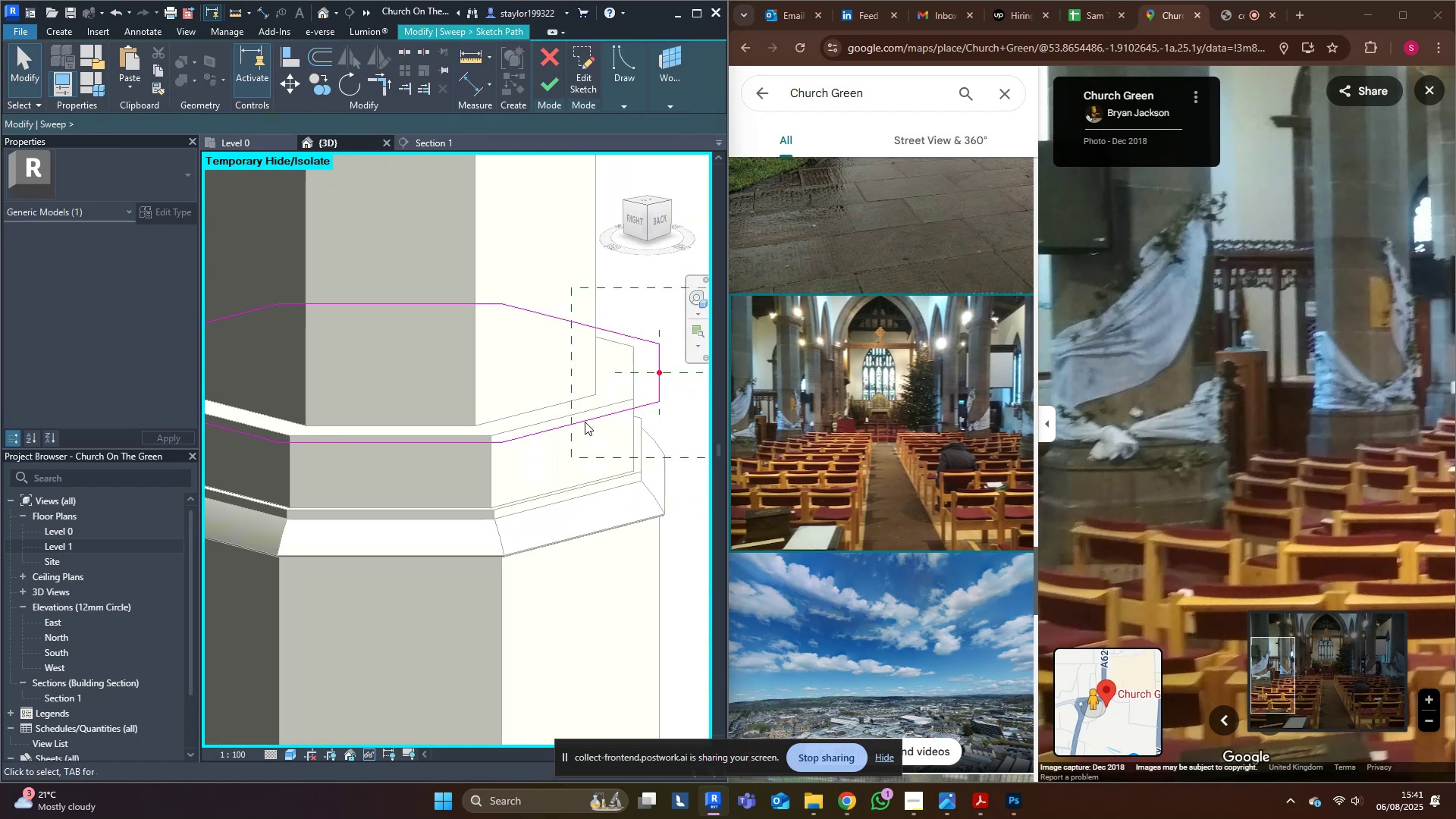 
key(Tab)
 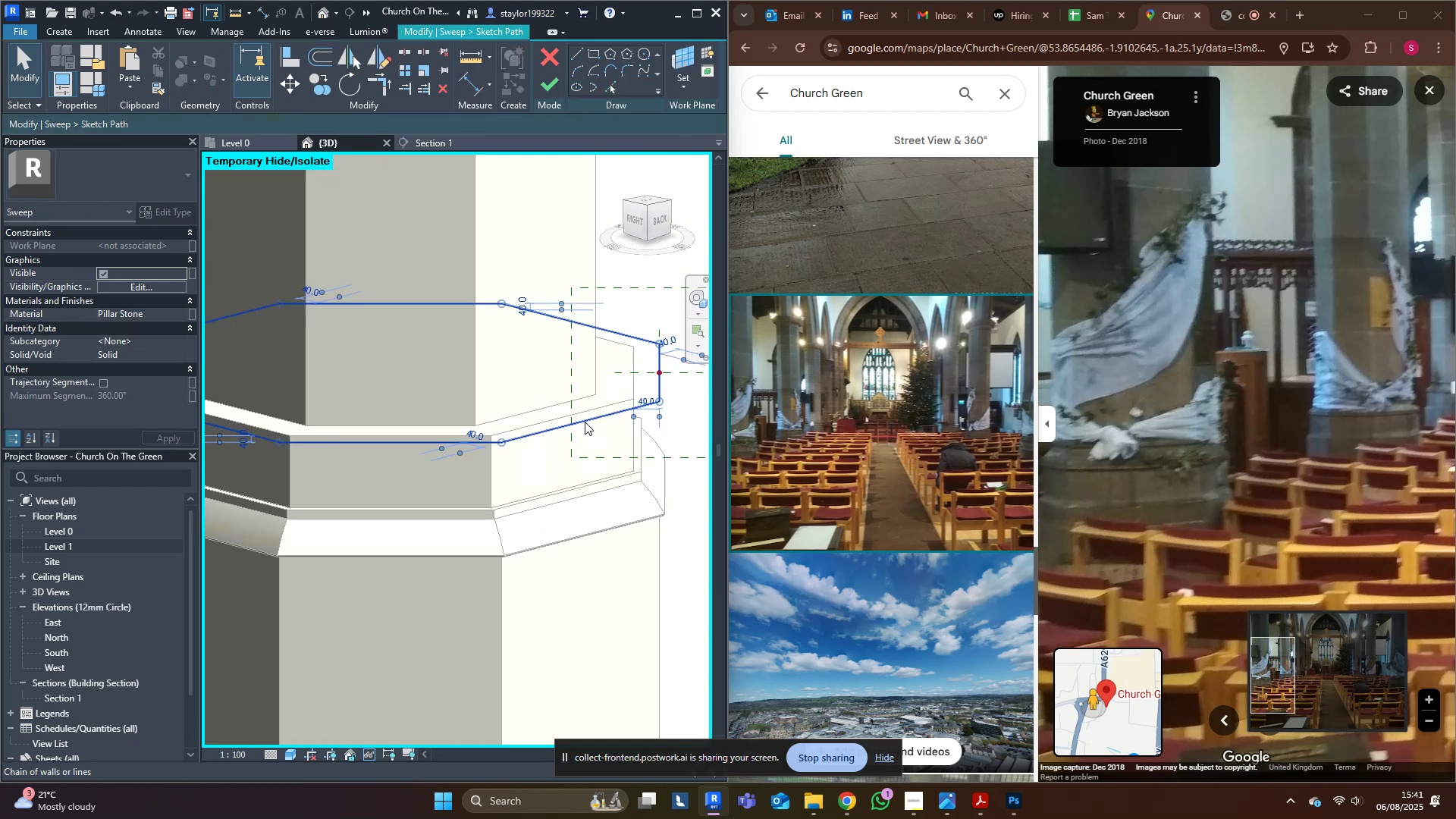 
triple_click([585, 422])
 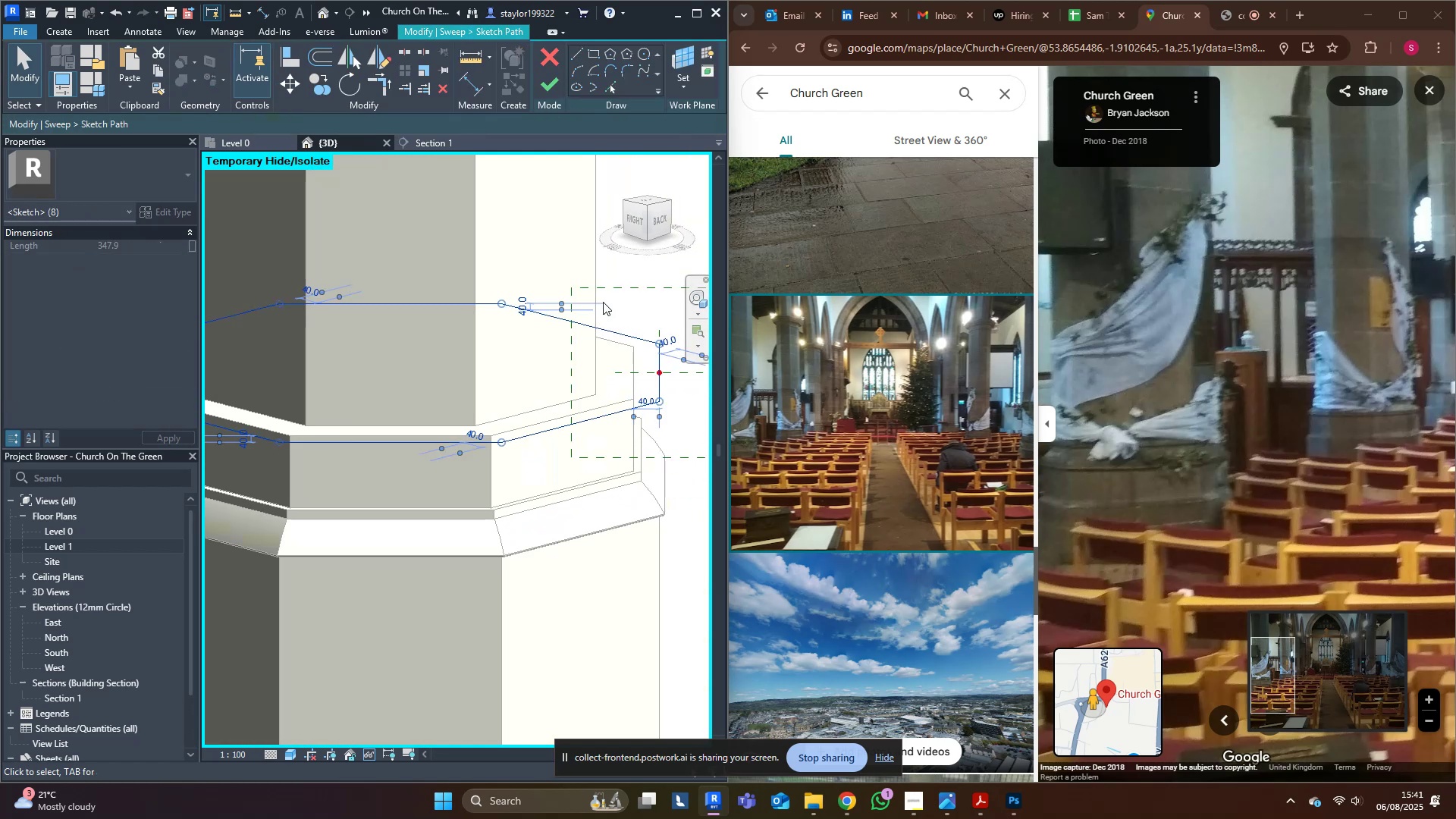 
key(Delete)
 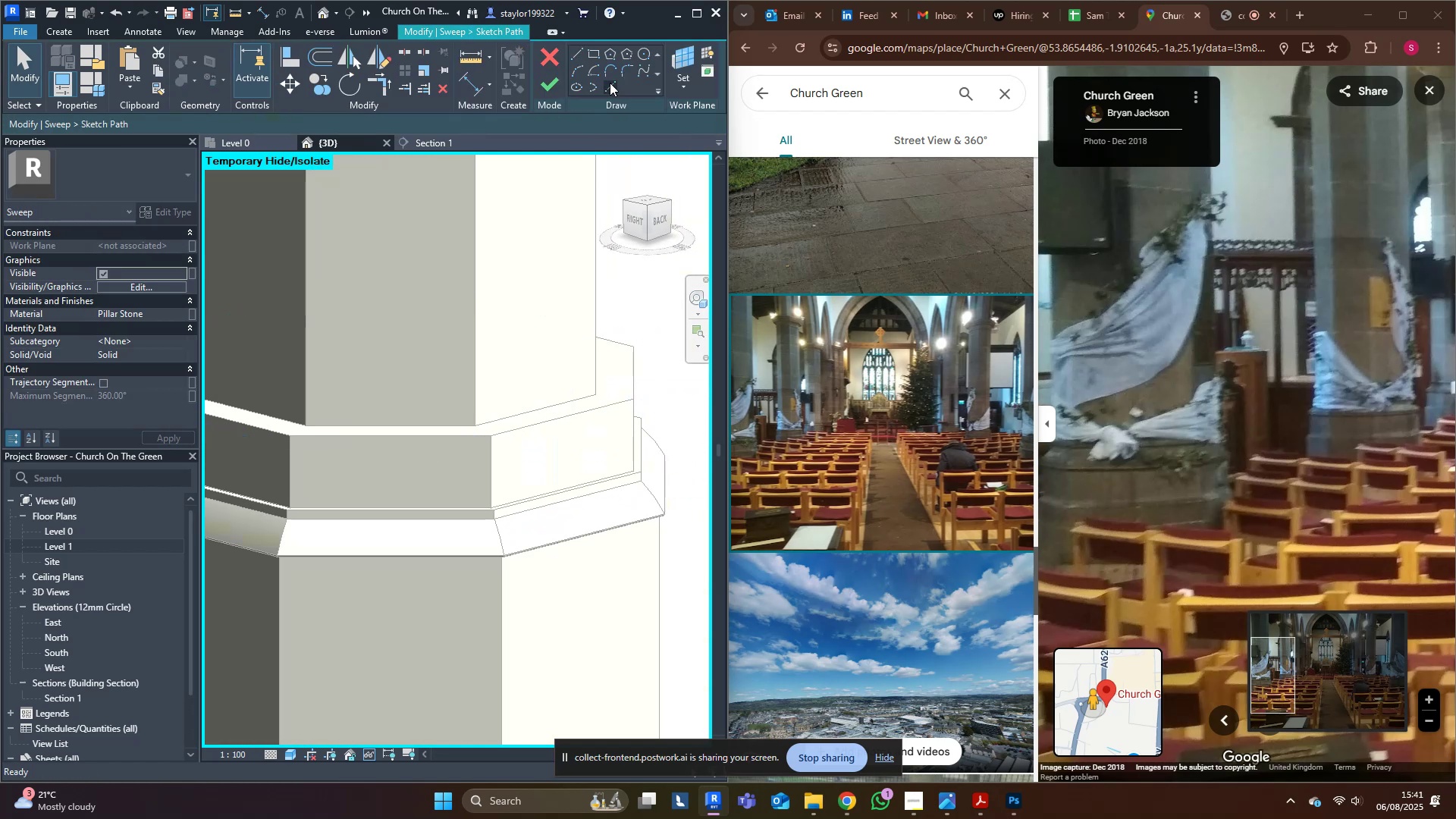 
left_click([613, 83])
 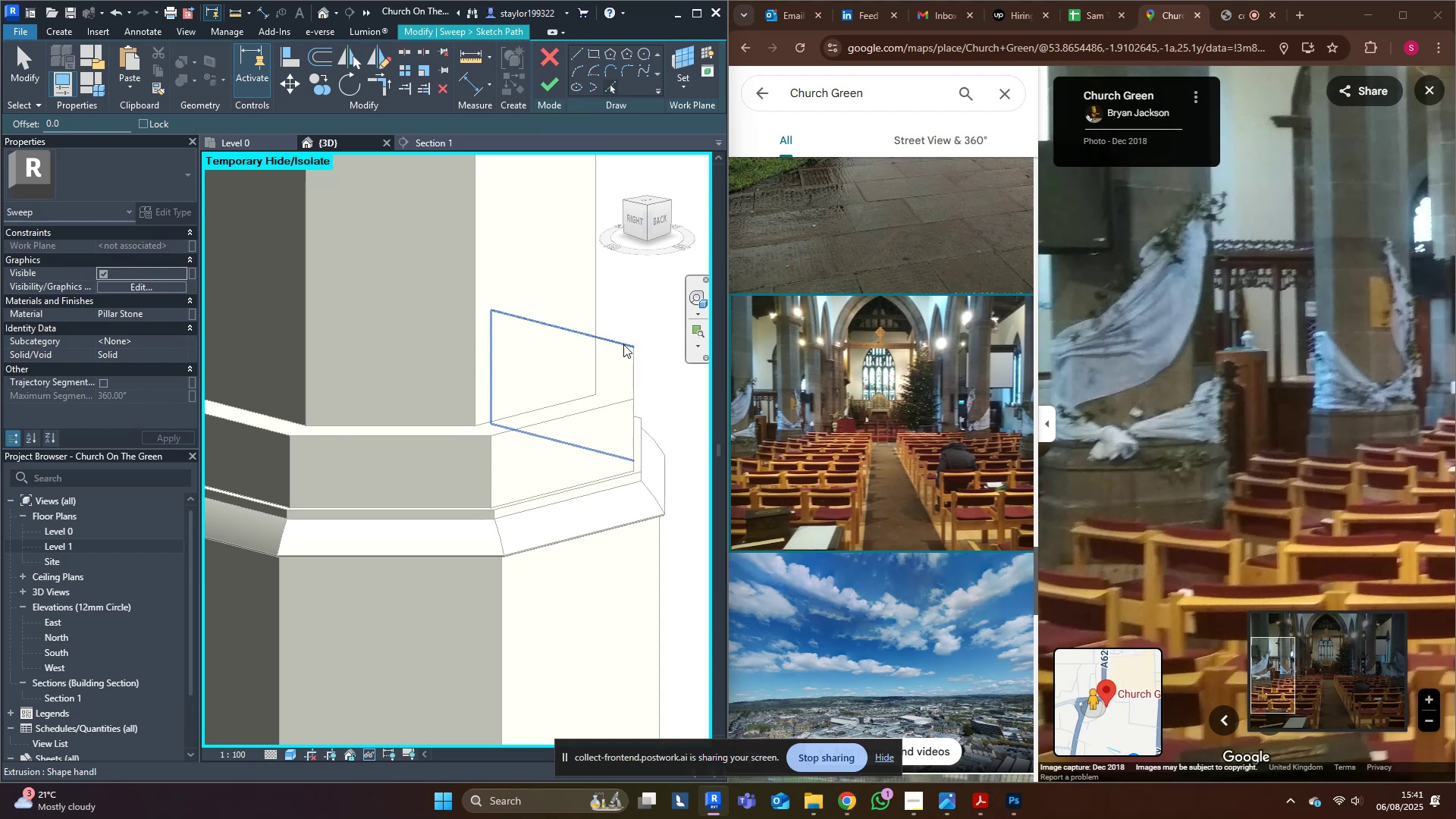 
key(Tab)
 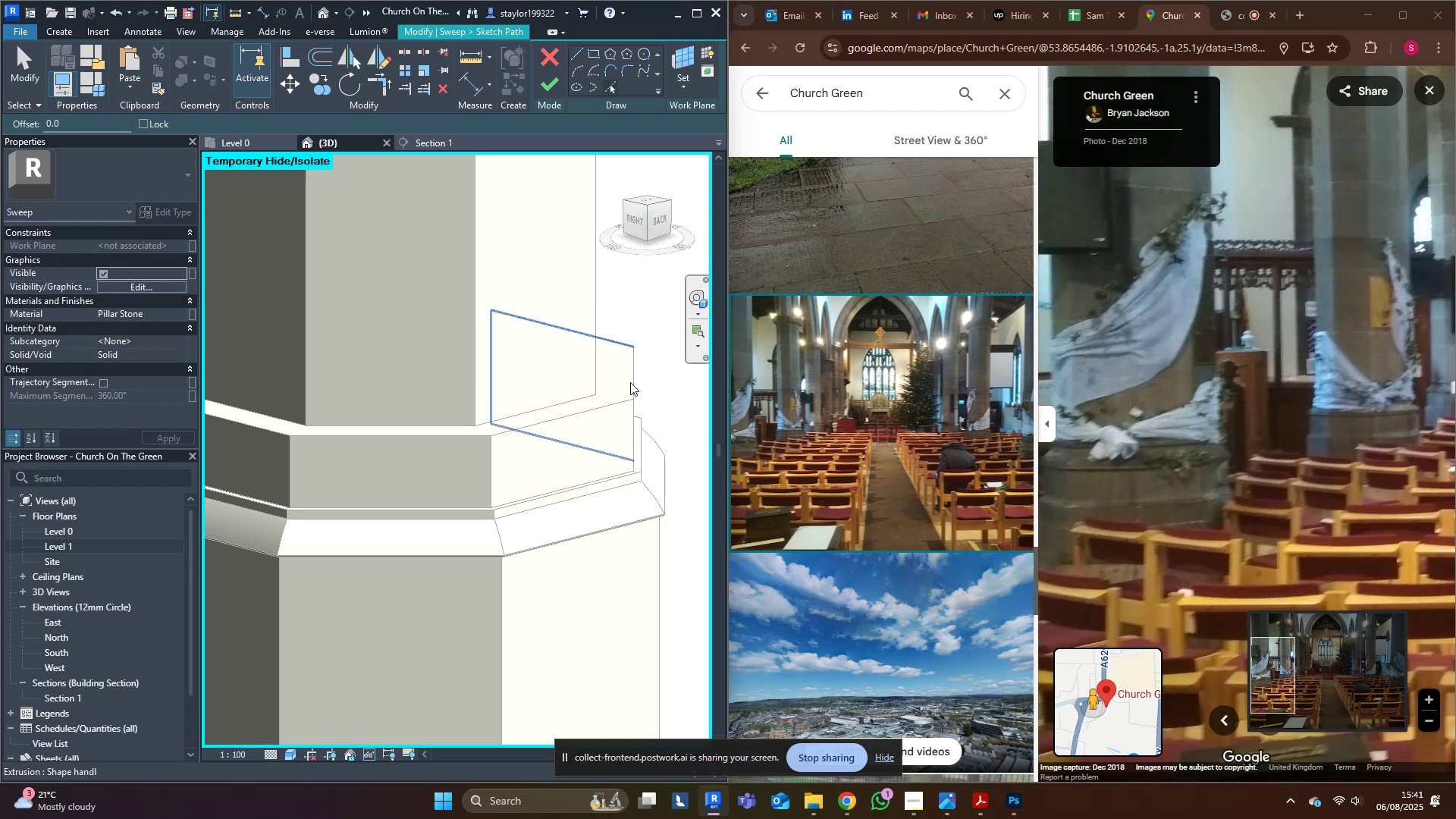 
key(Tab)
 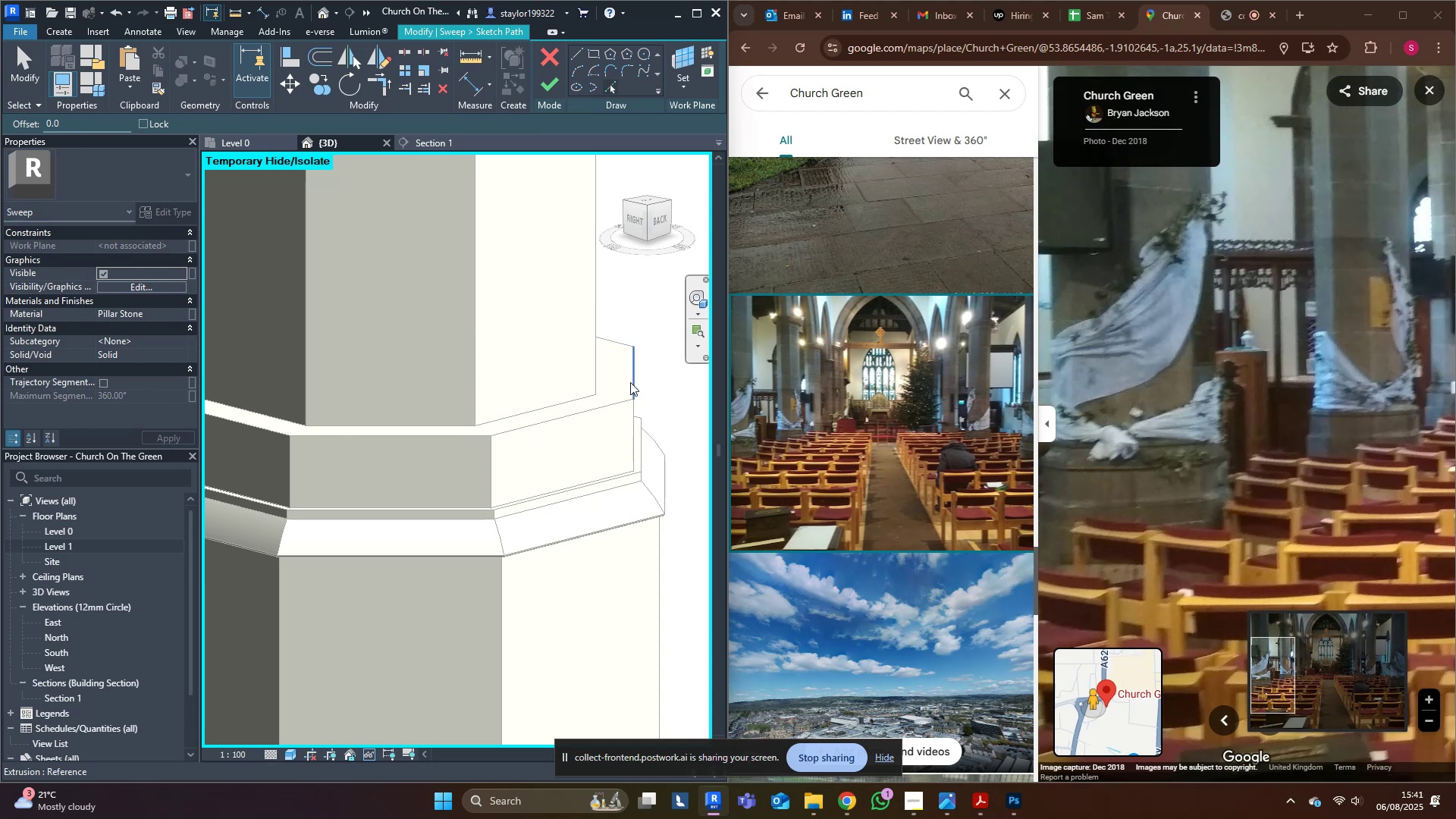 
key(Tab)
 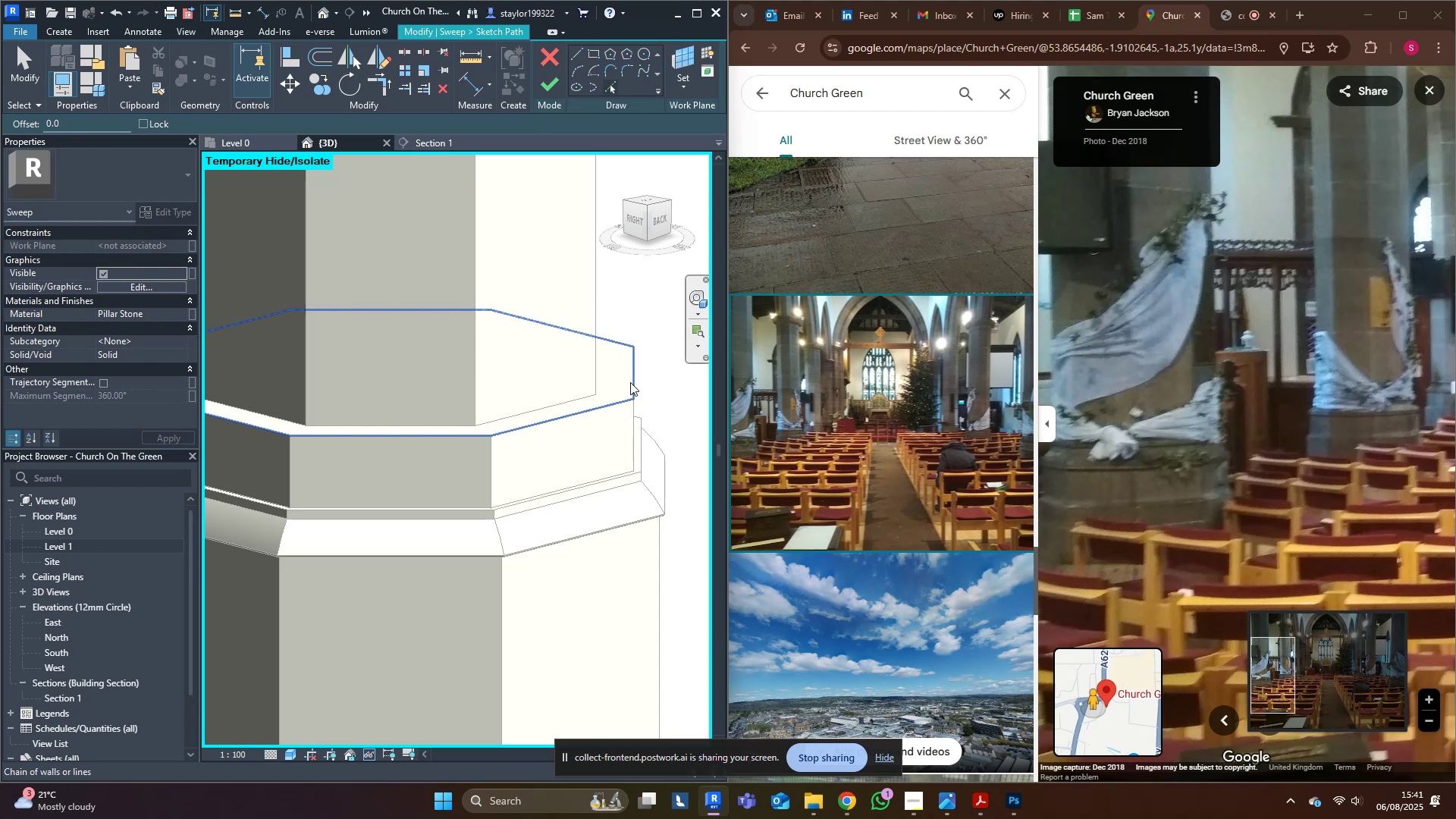 
left_click([630, 382])
 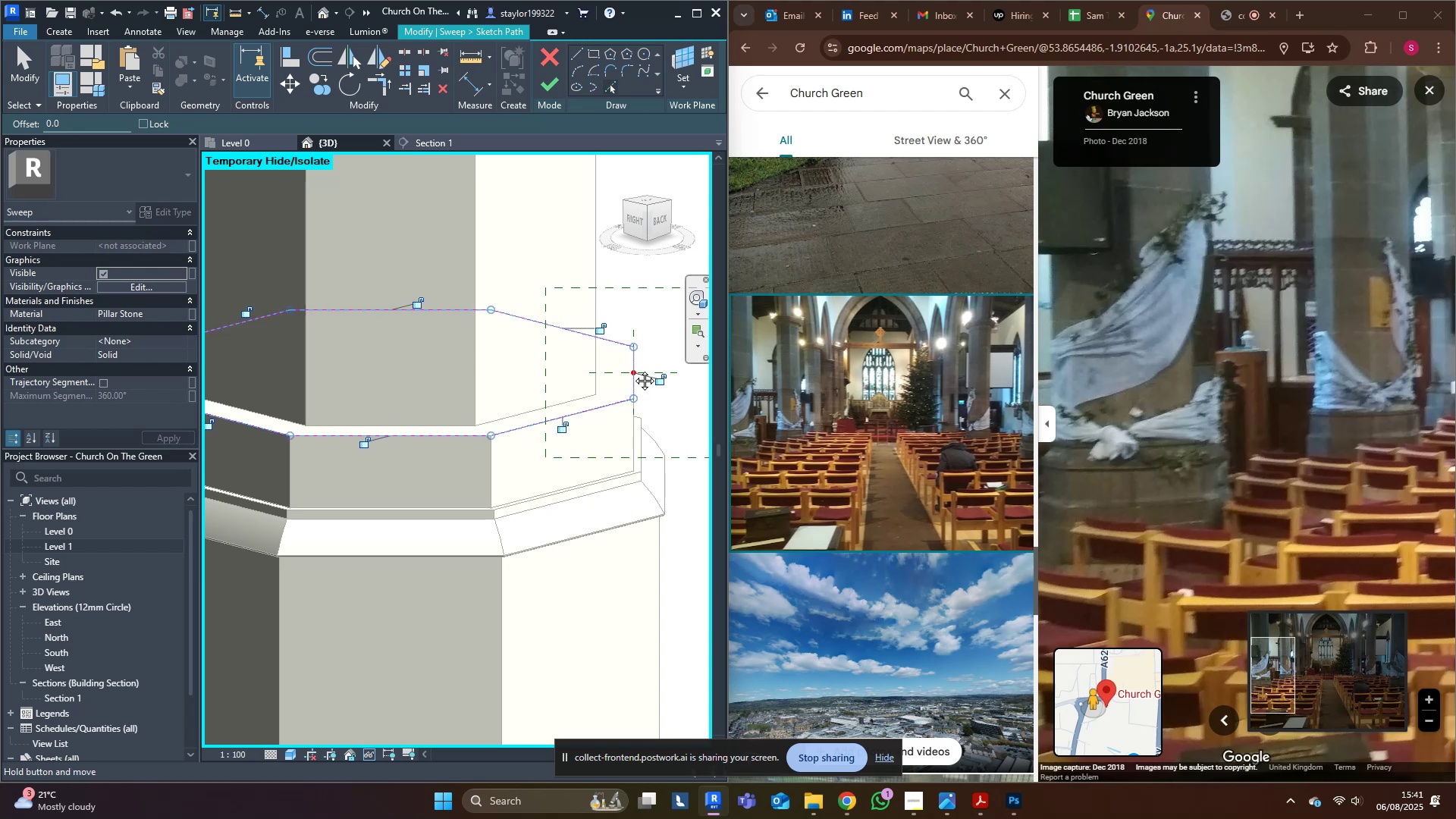 
key(Escape)
 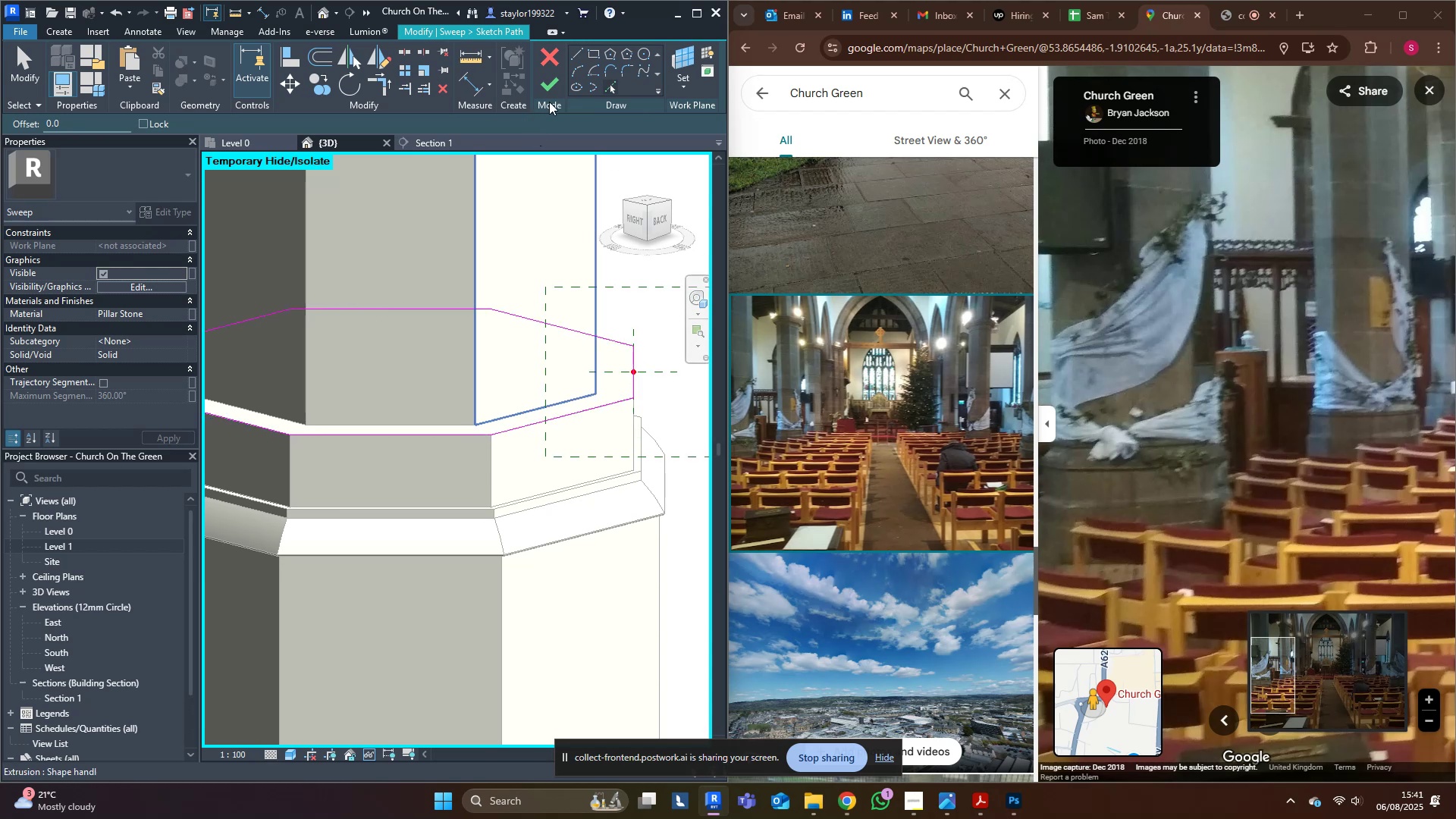 
left_click([557, 89])
 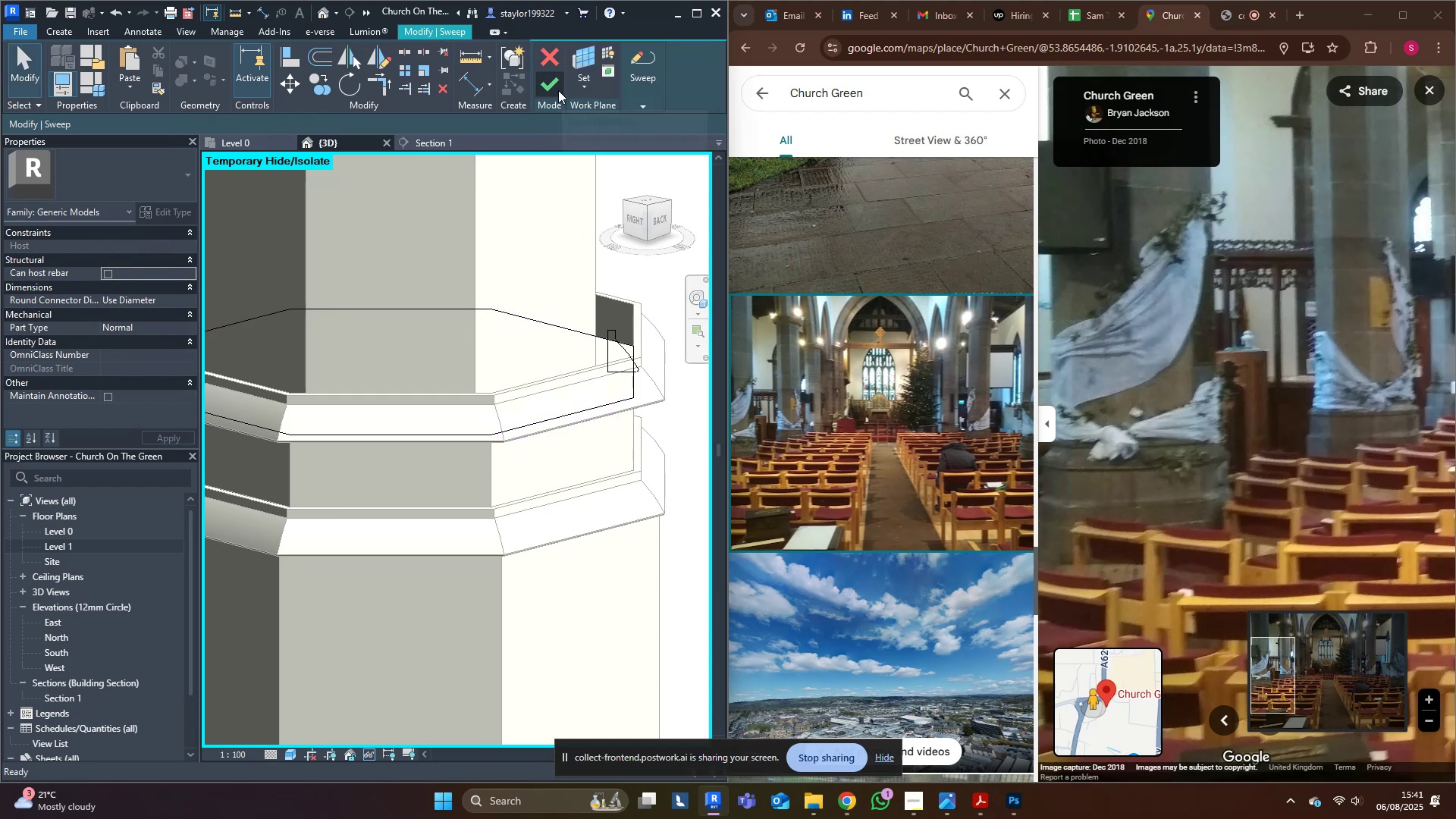 
left_click([558, 90])
 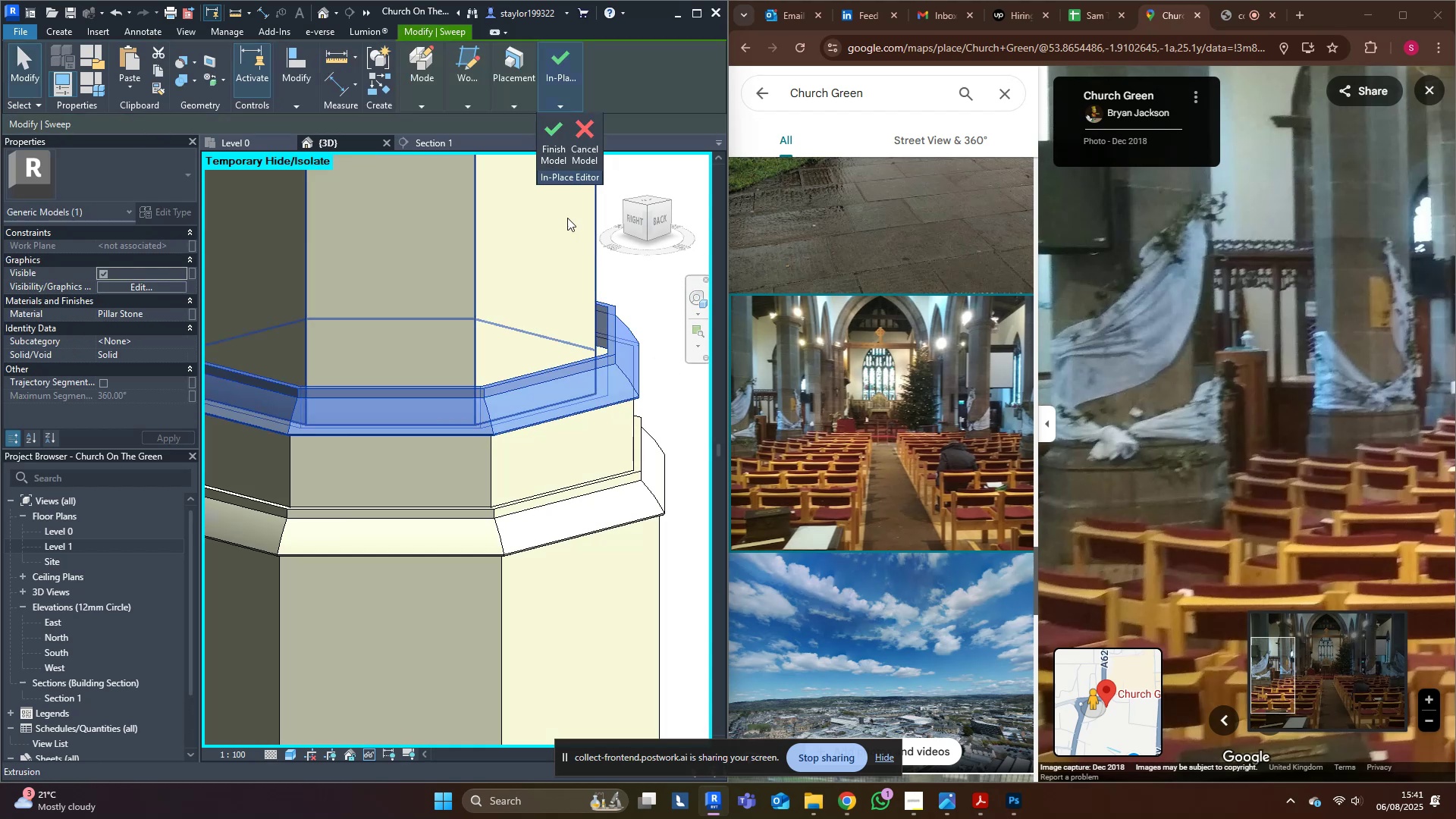 
key(Escape)
 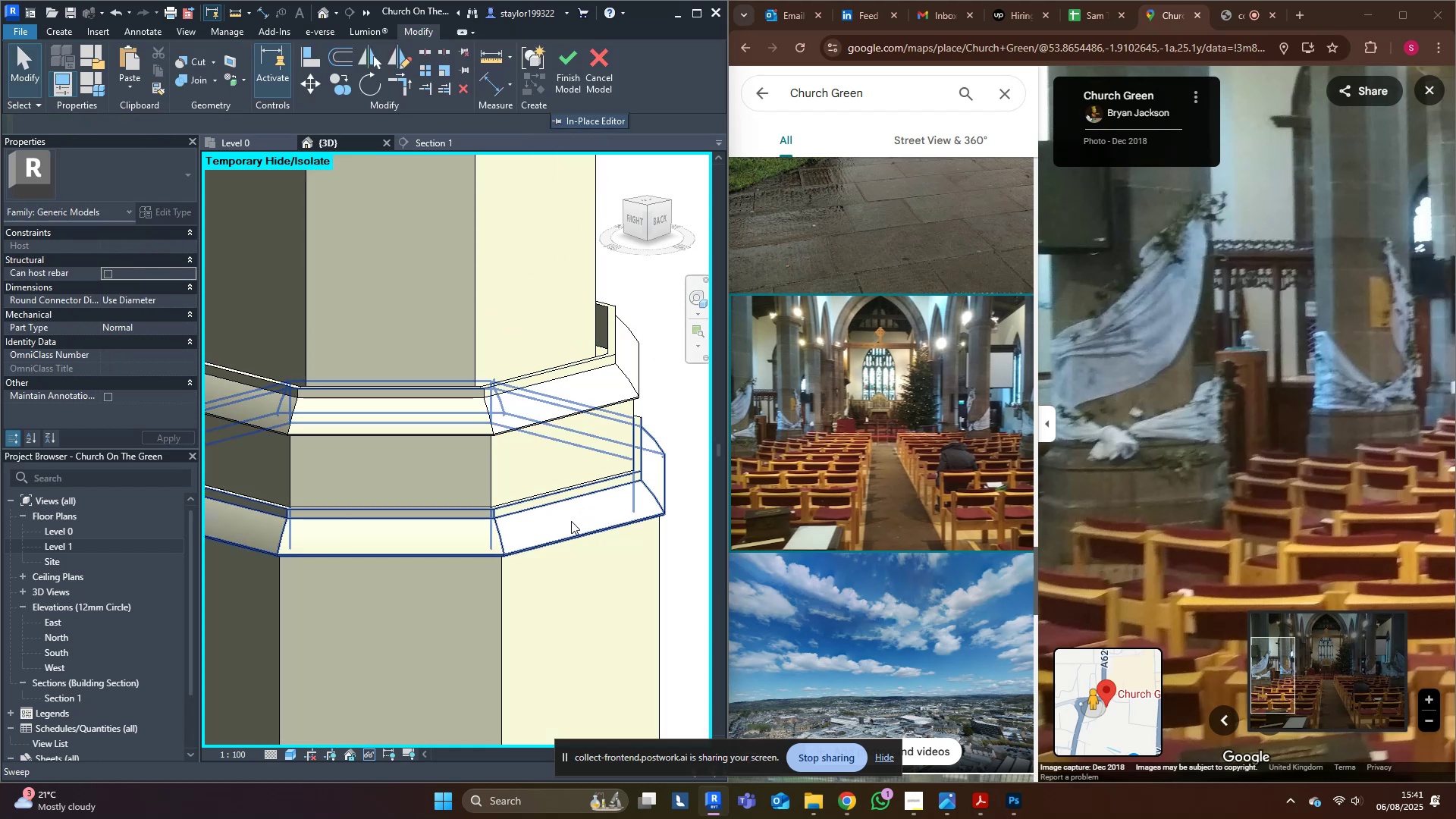 
left_click([571, 521])
 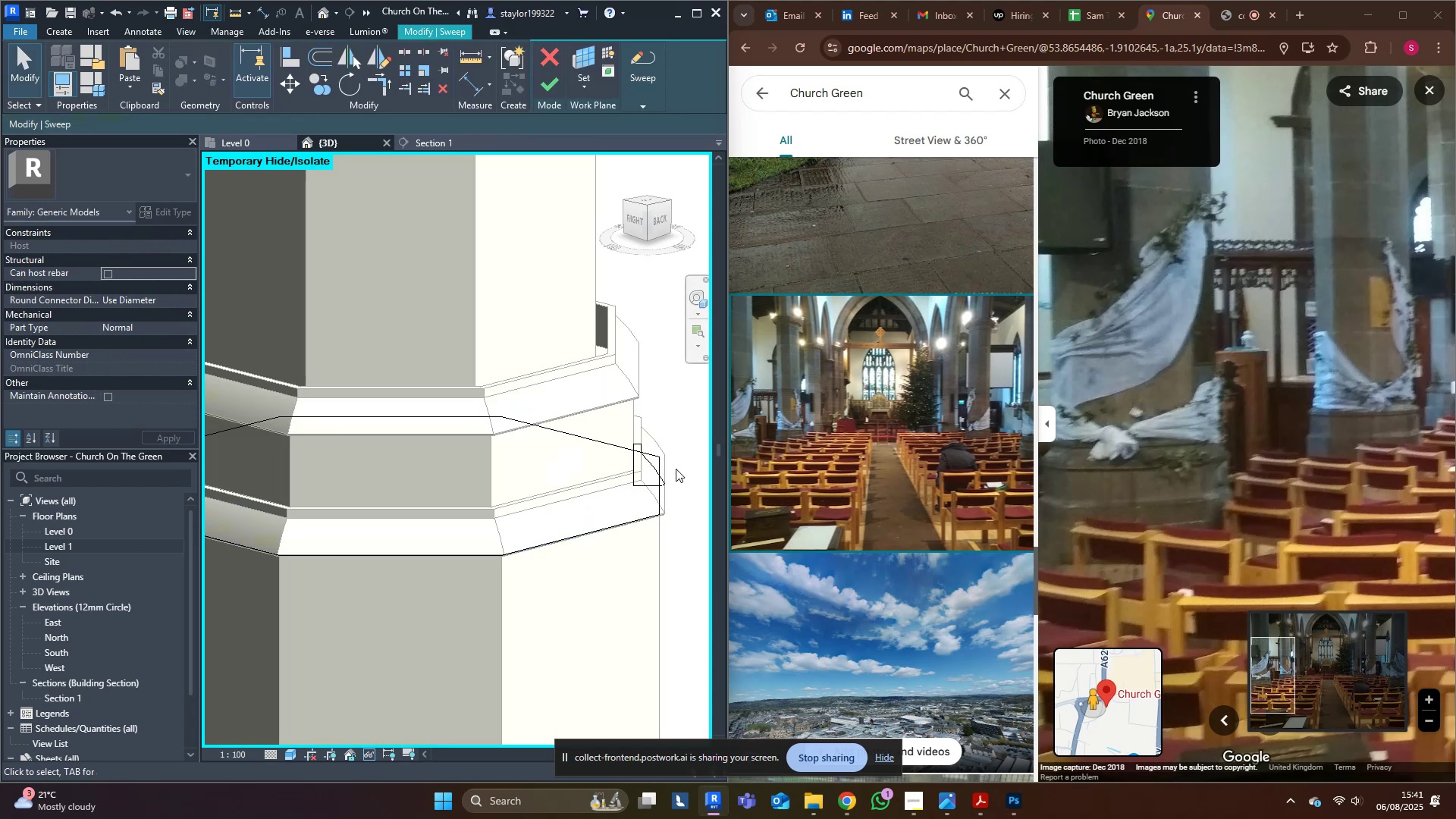 
left_click([650, 469])
 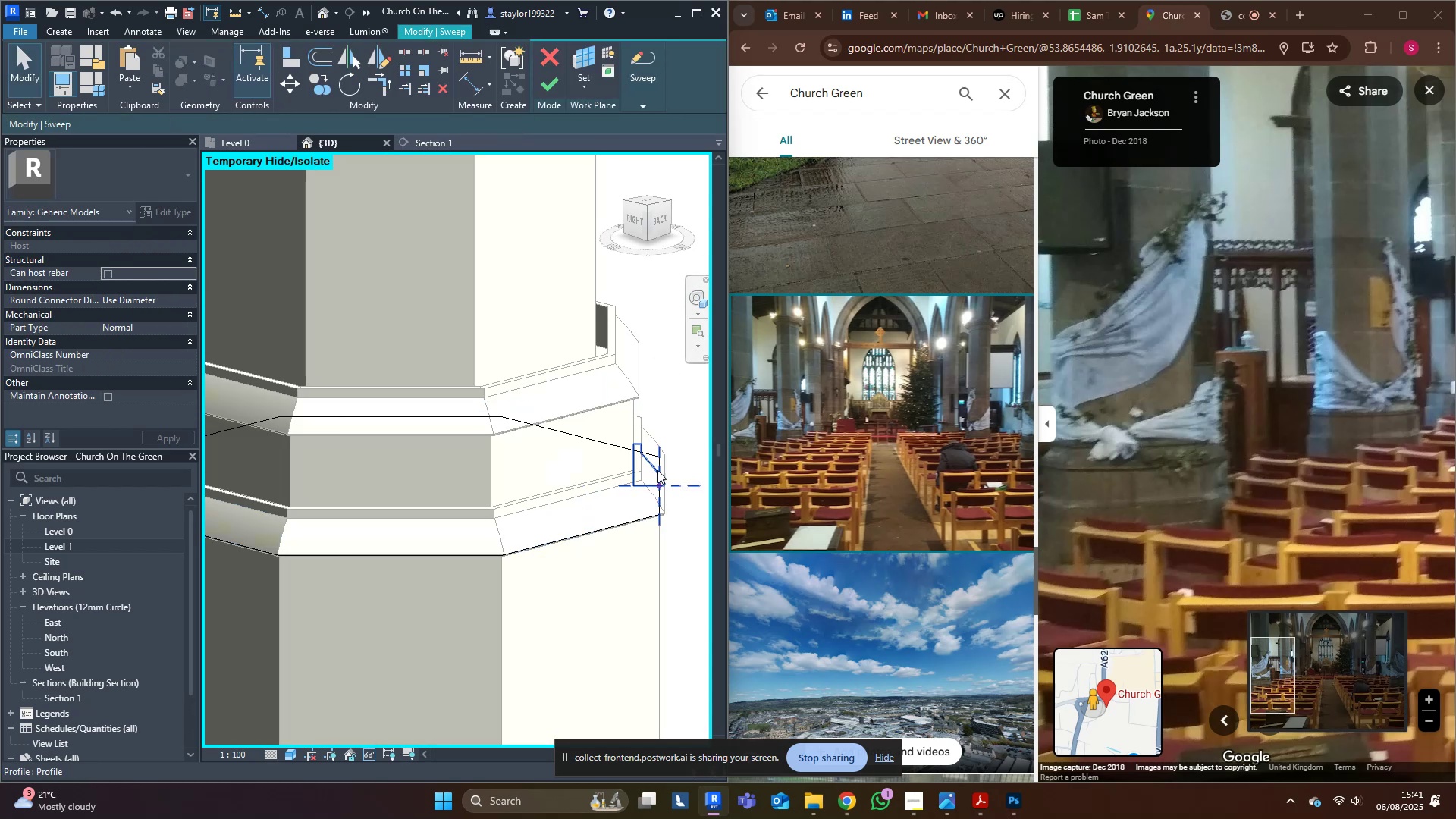 
scroll: coordinate [673, 482], scroll_direction: up, amount: 4.0
 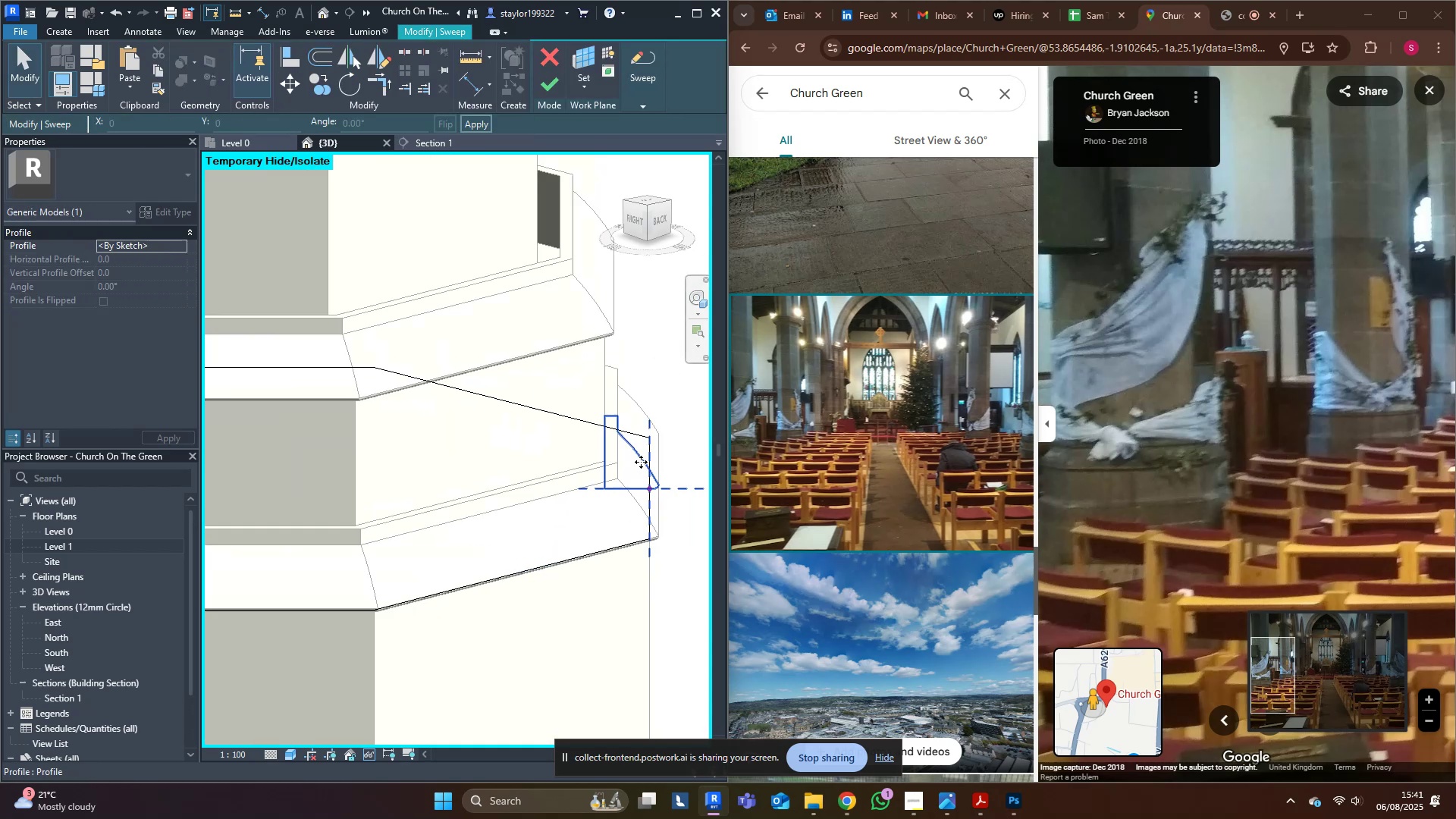 
double_click([641, 462])
 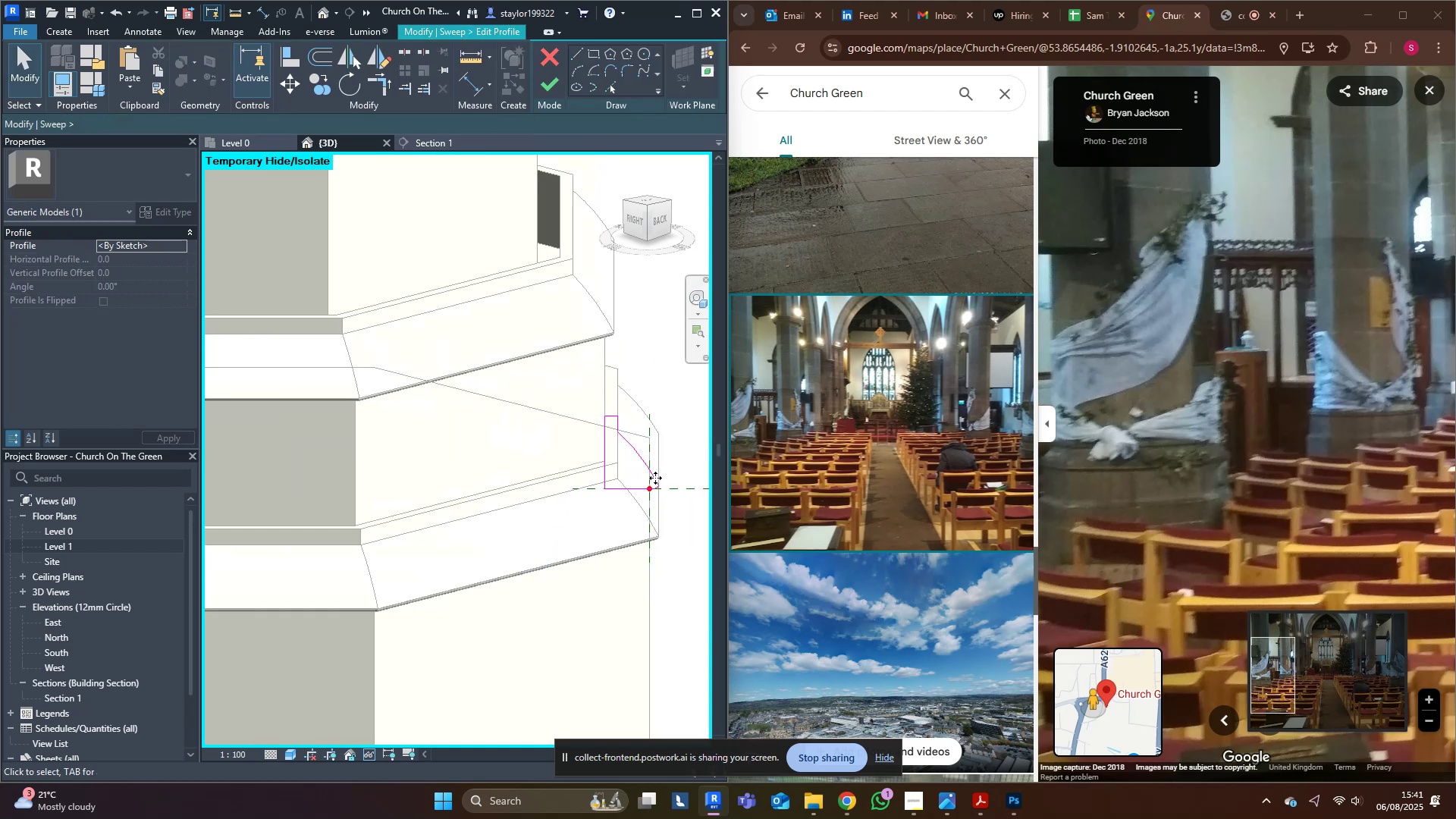 
scroll: coordinate [667, 494], scroll_direction: up, amount: 5.0
 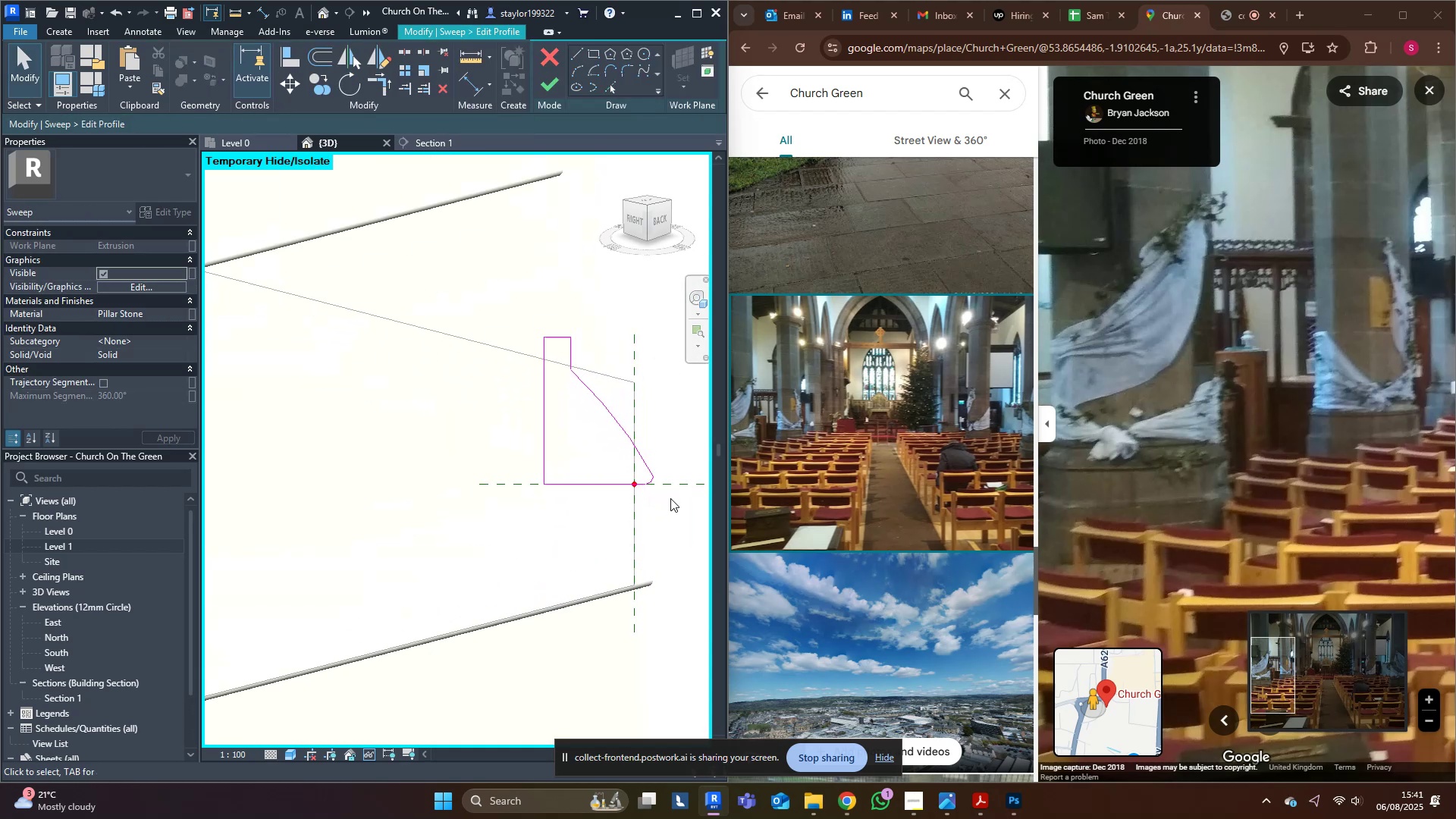 
left_click([670, 520])
 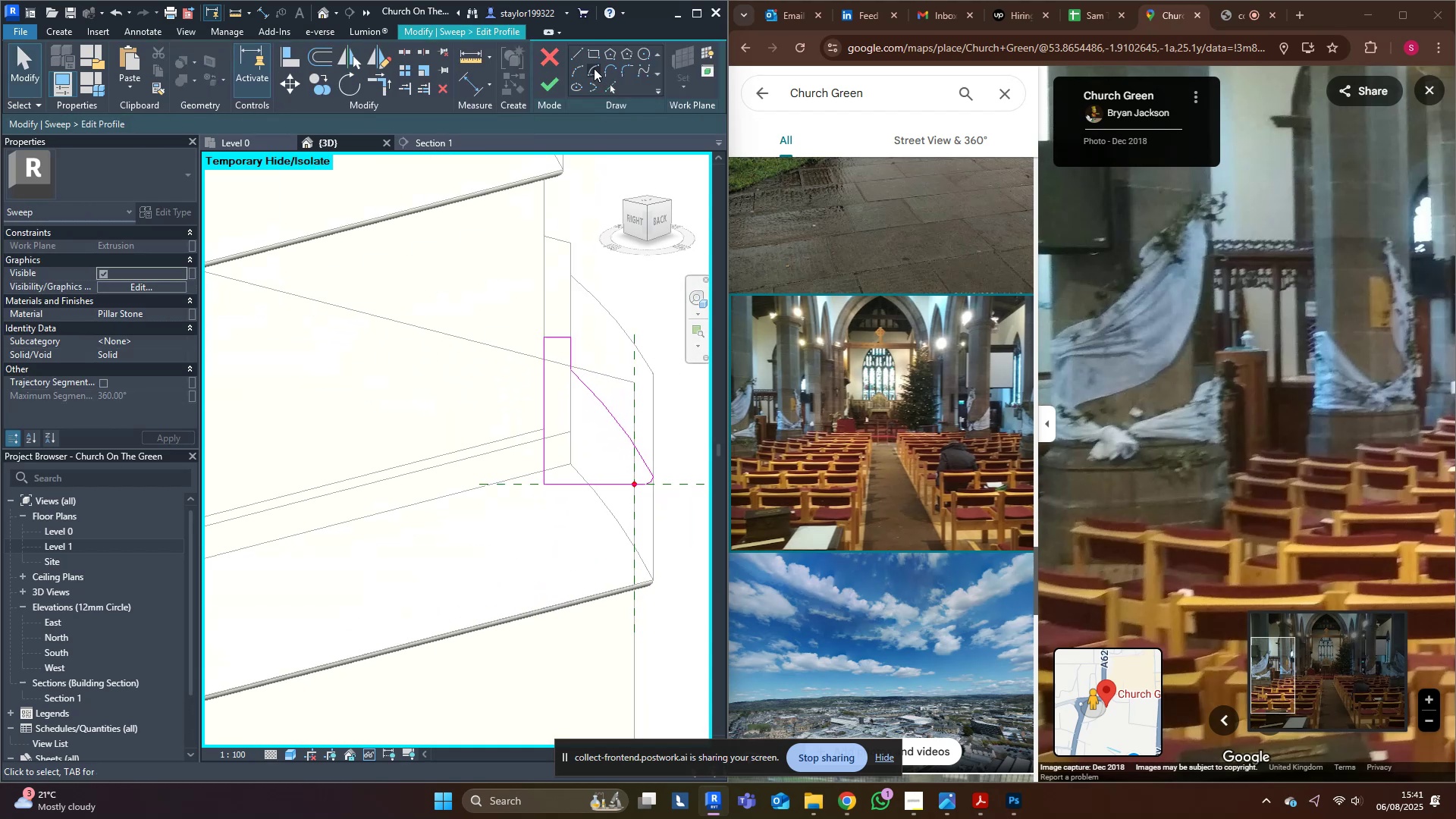 
left_click_drag(start_coordinate=[576, 55], to_coordinate=[577, 59])
 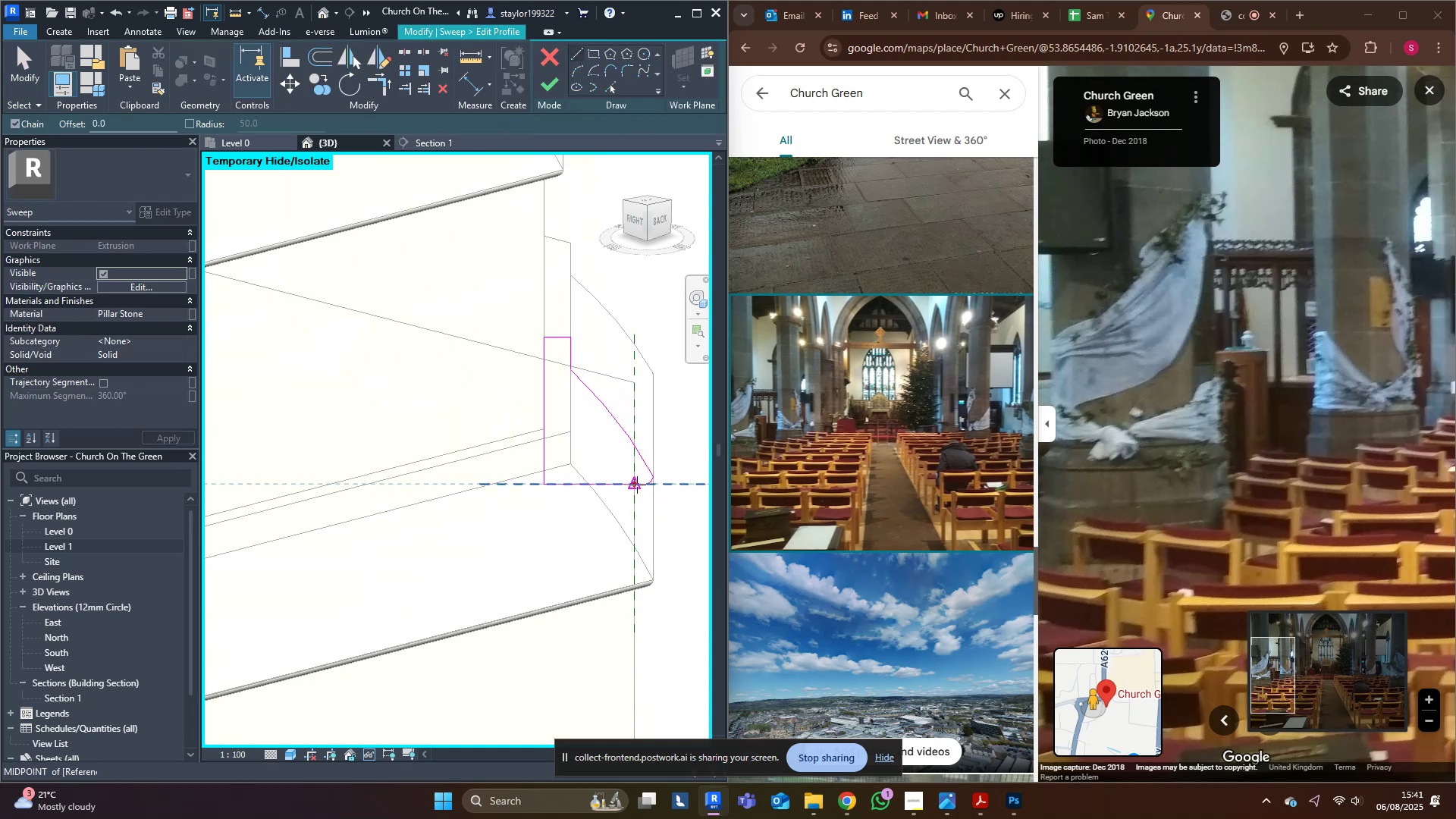 
left_click([636, 485])
 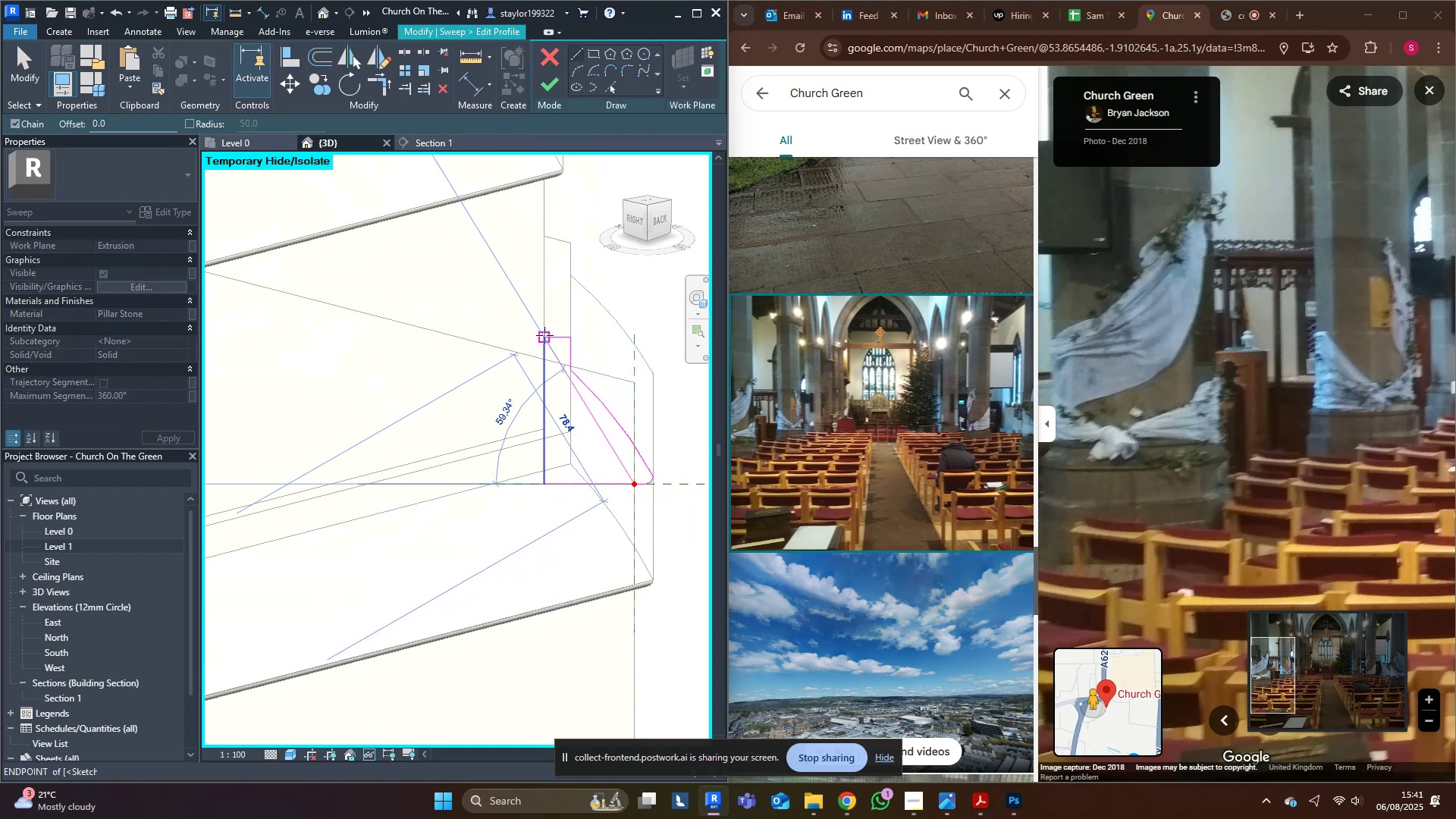 
left_click([545, 336])
 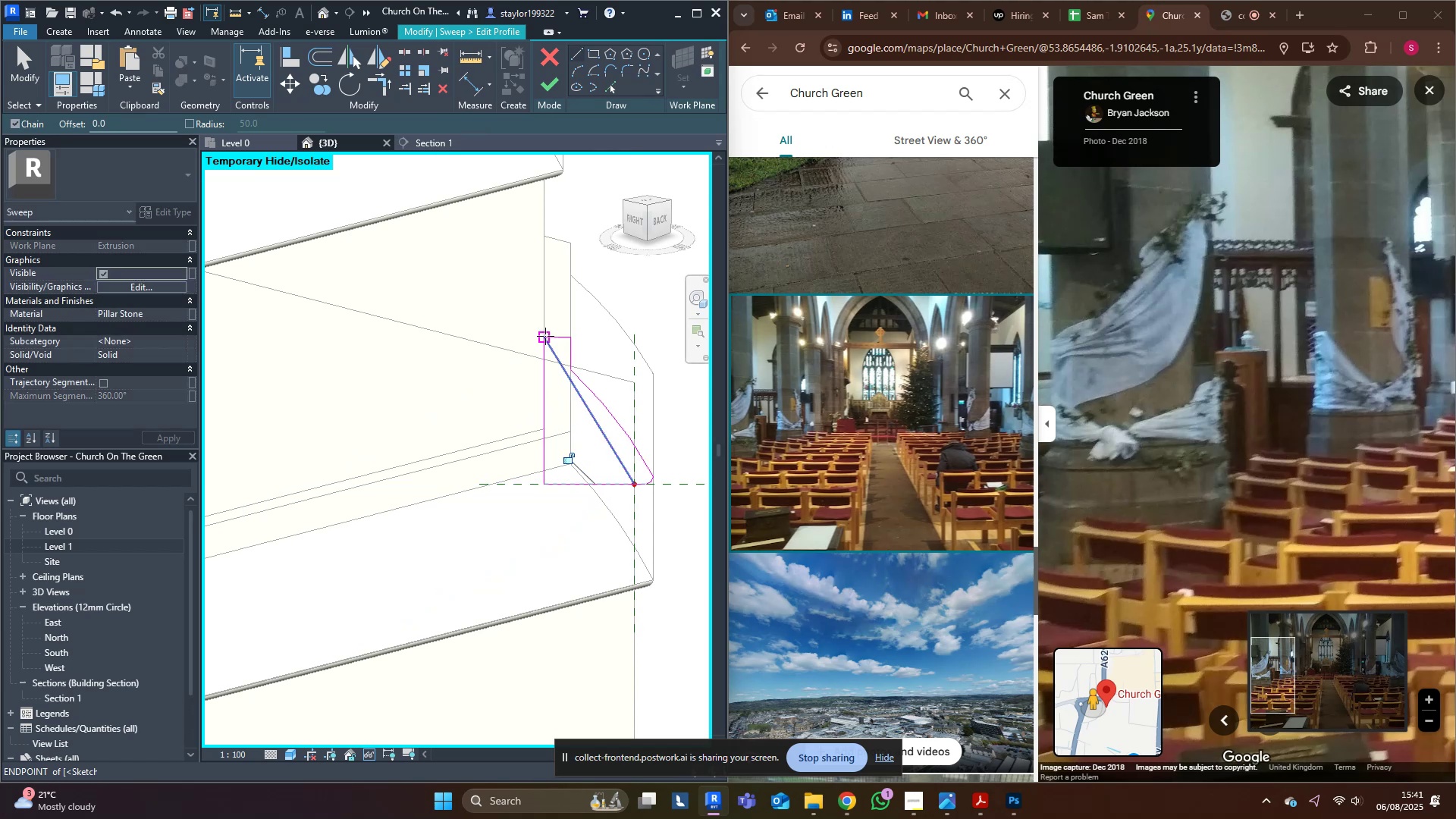 
key(Escape)
 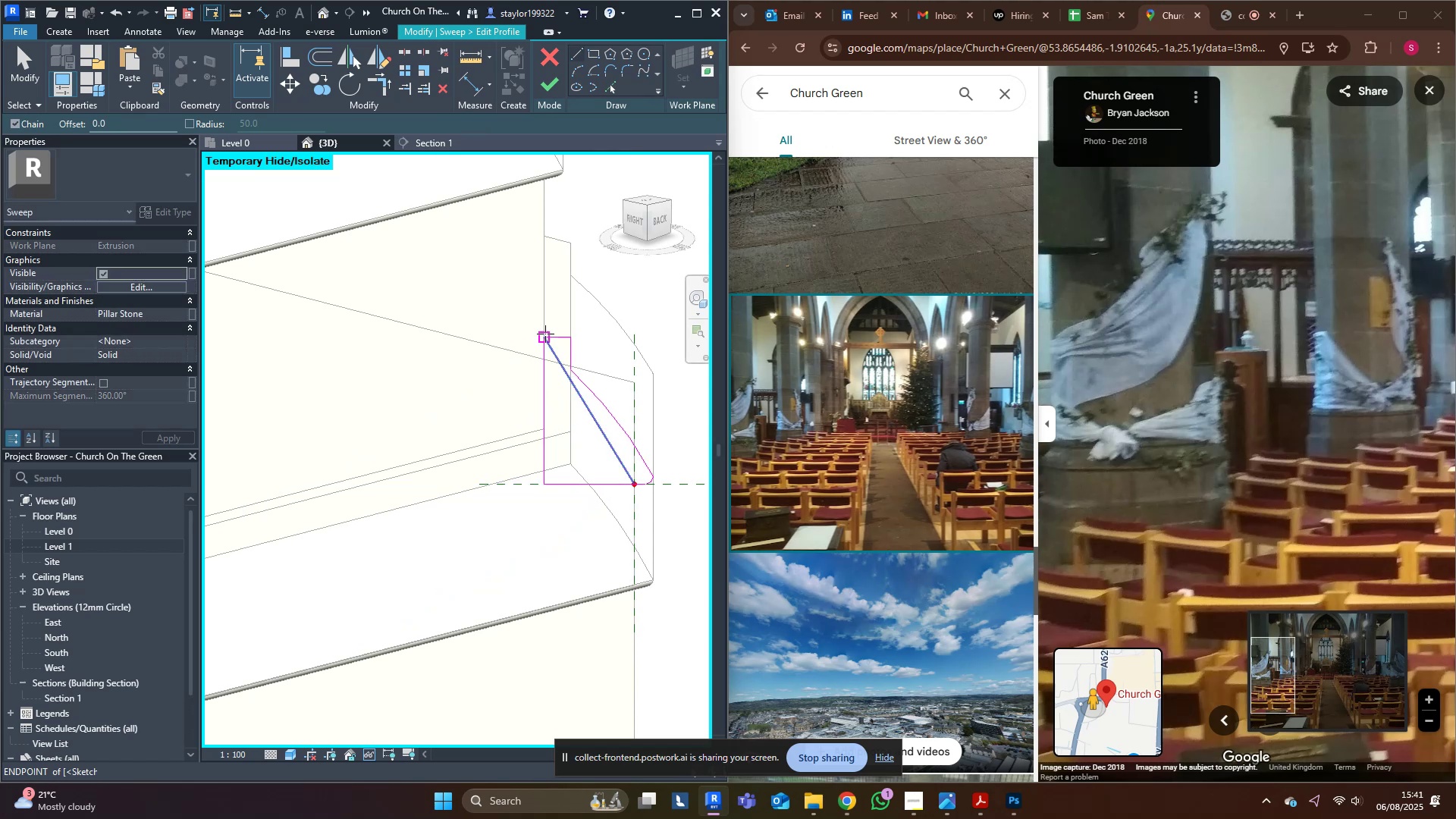 
middle_click([545, 334])
 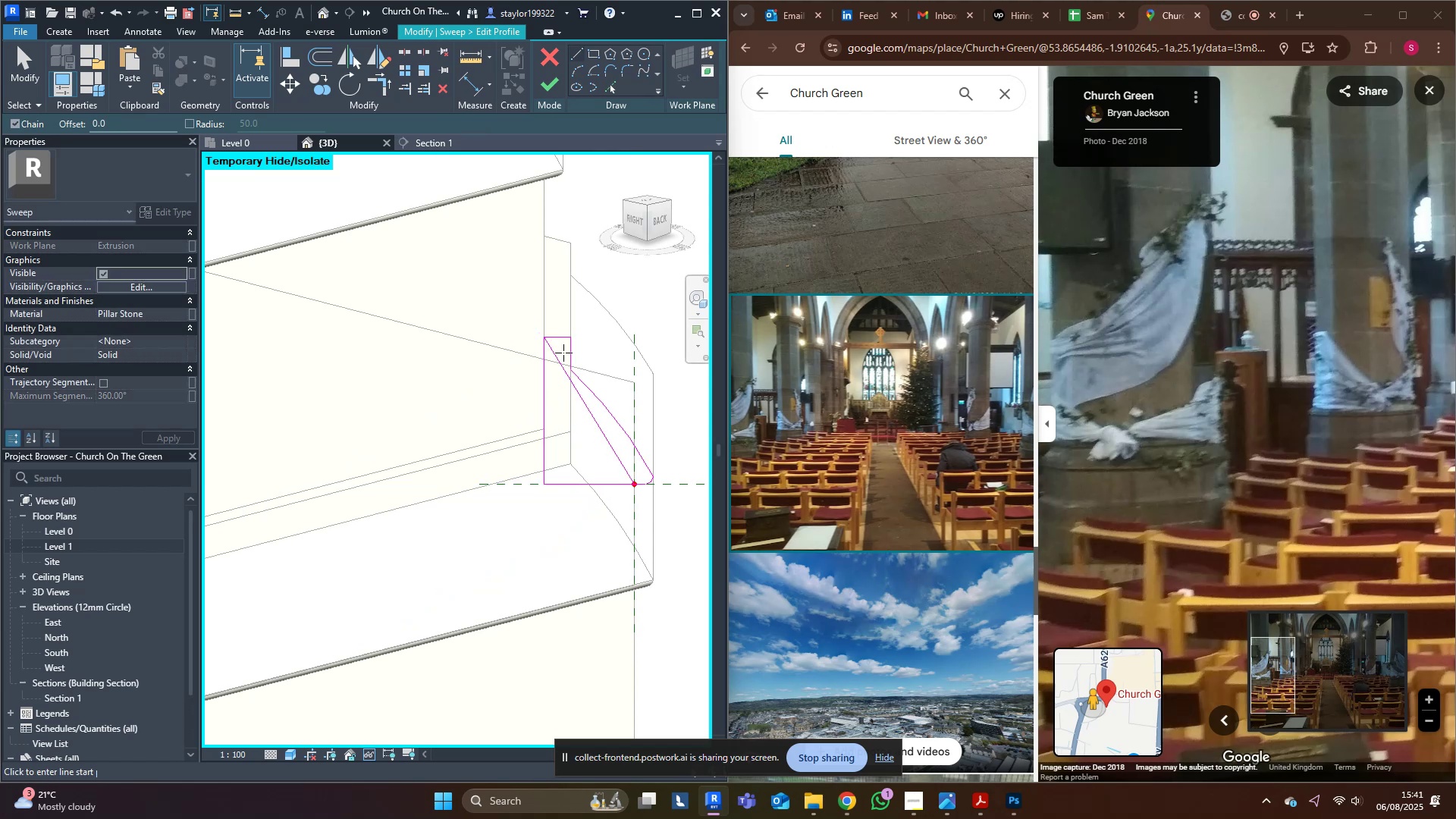 
type(tr)
 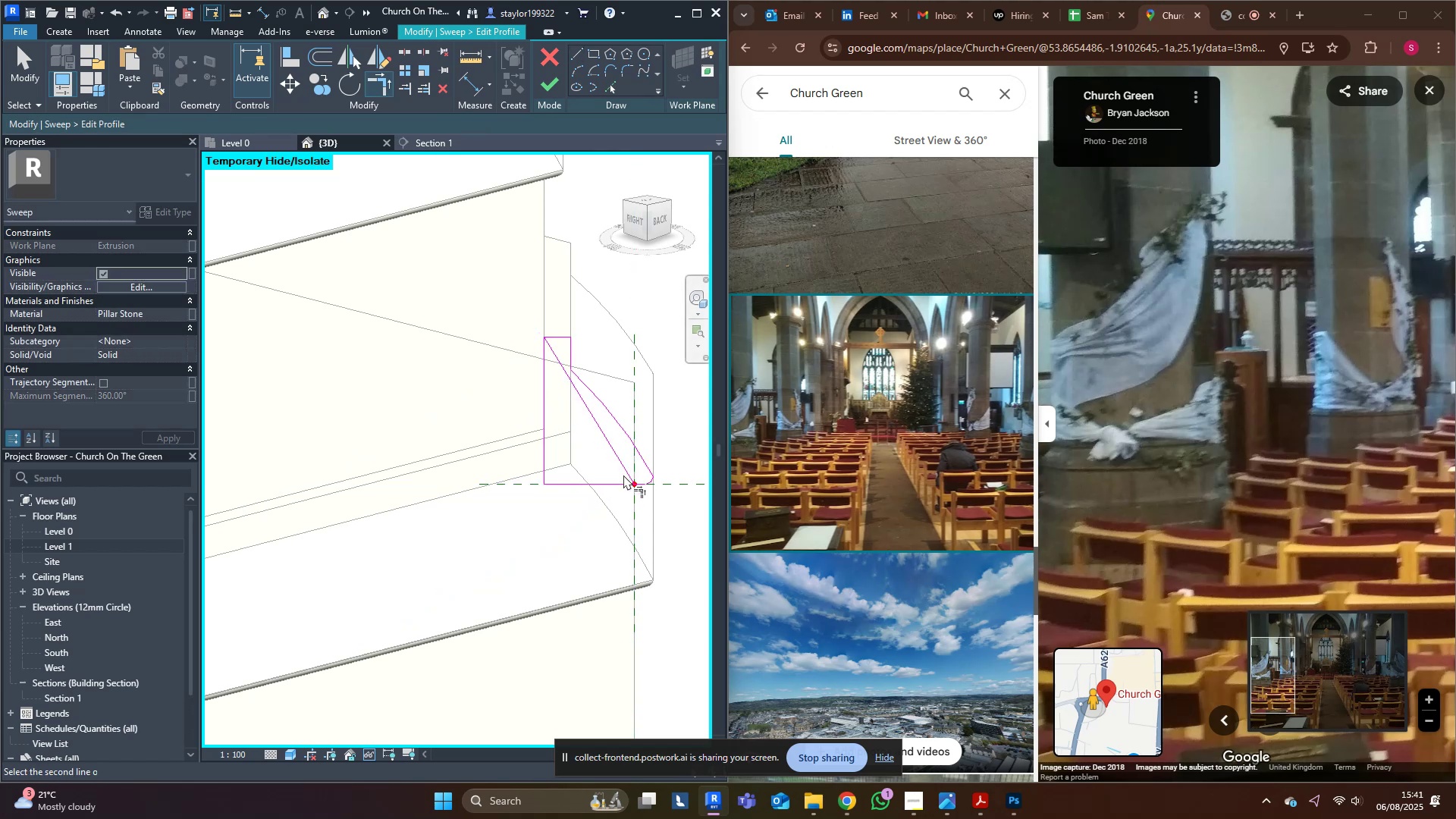 
double_click([613, 493])
 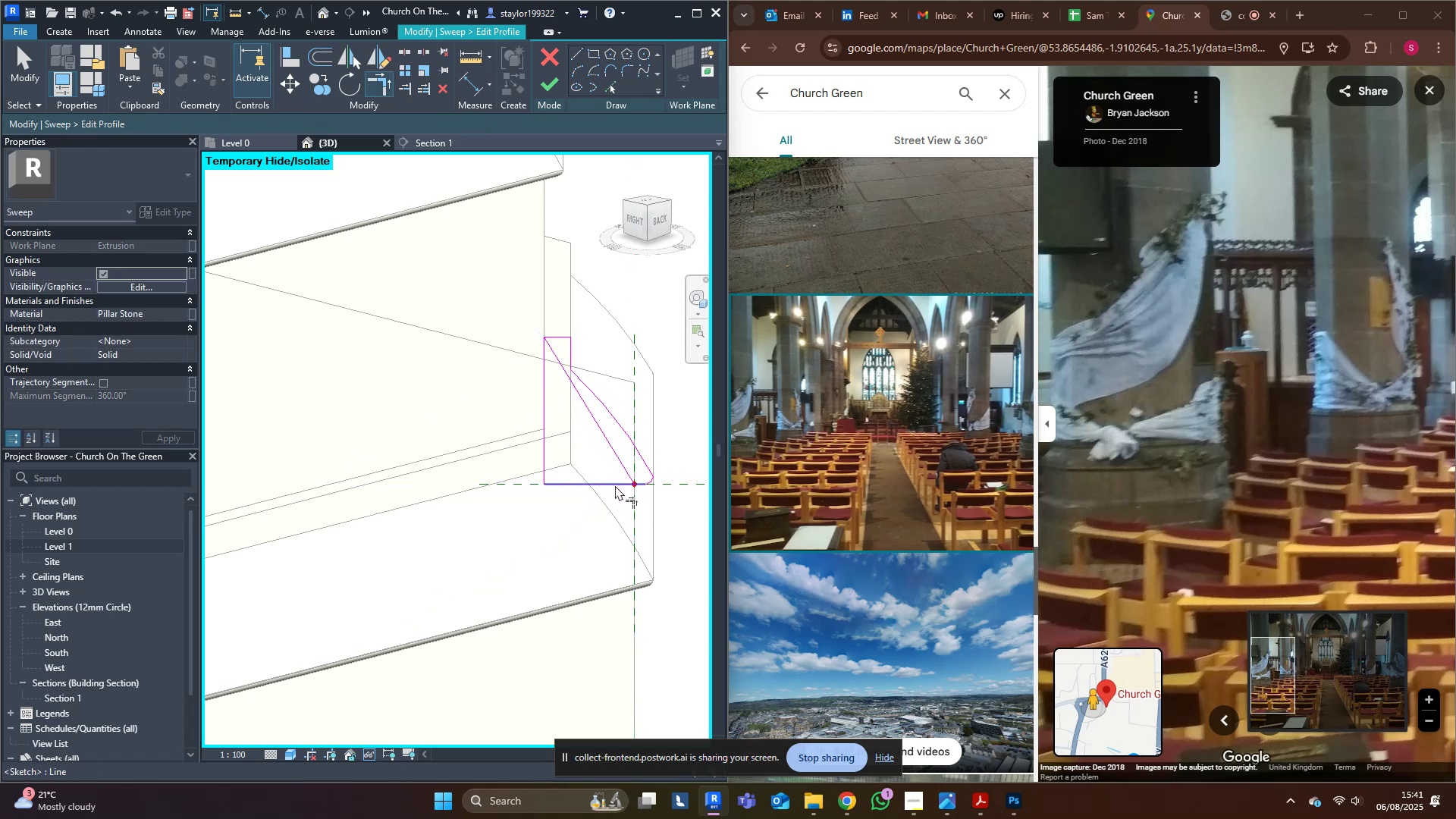 
triple_click([615, 485])
 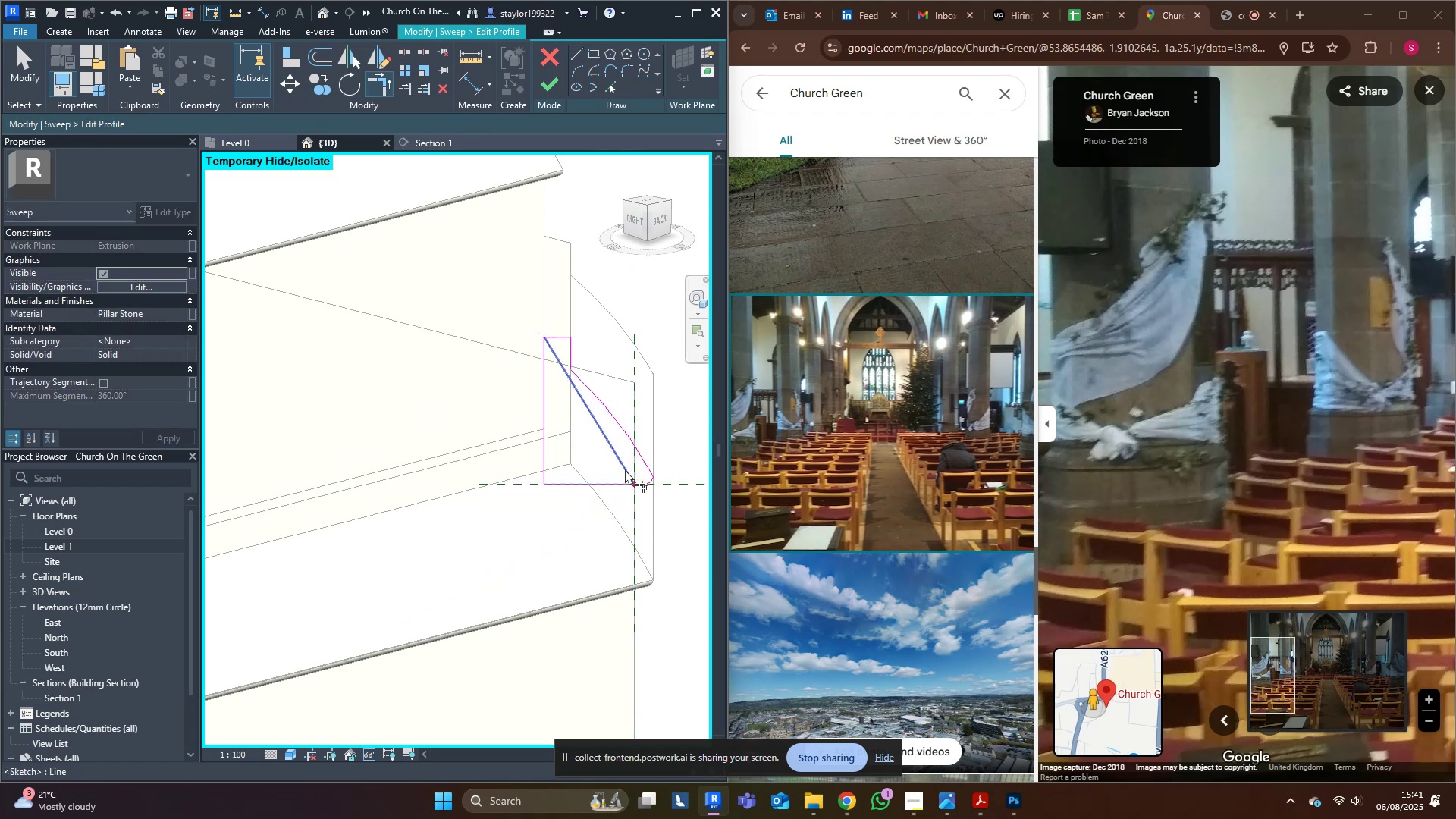 
triple_click([626, 466])
 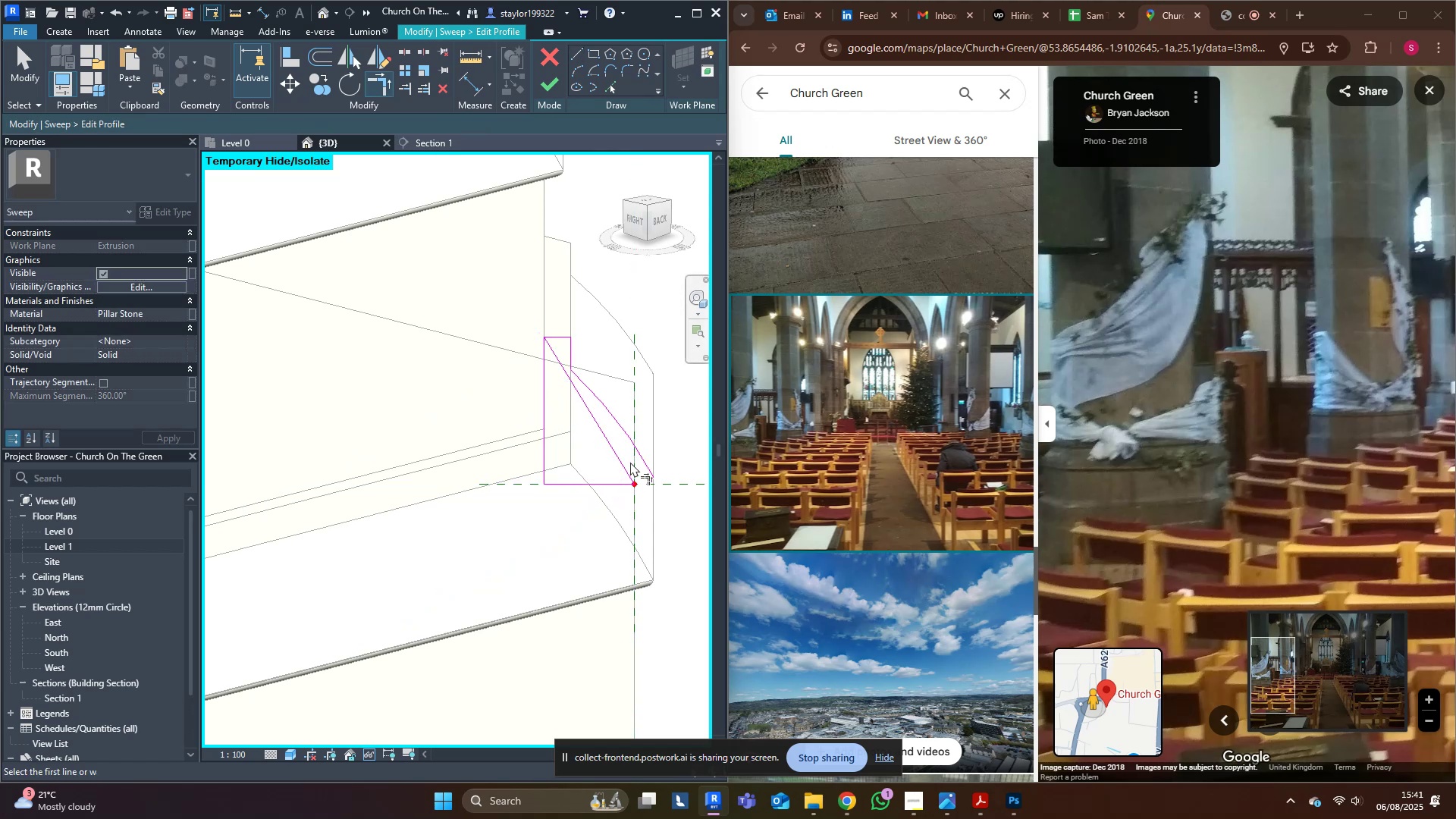 
type(md[Delete])
 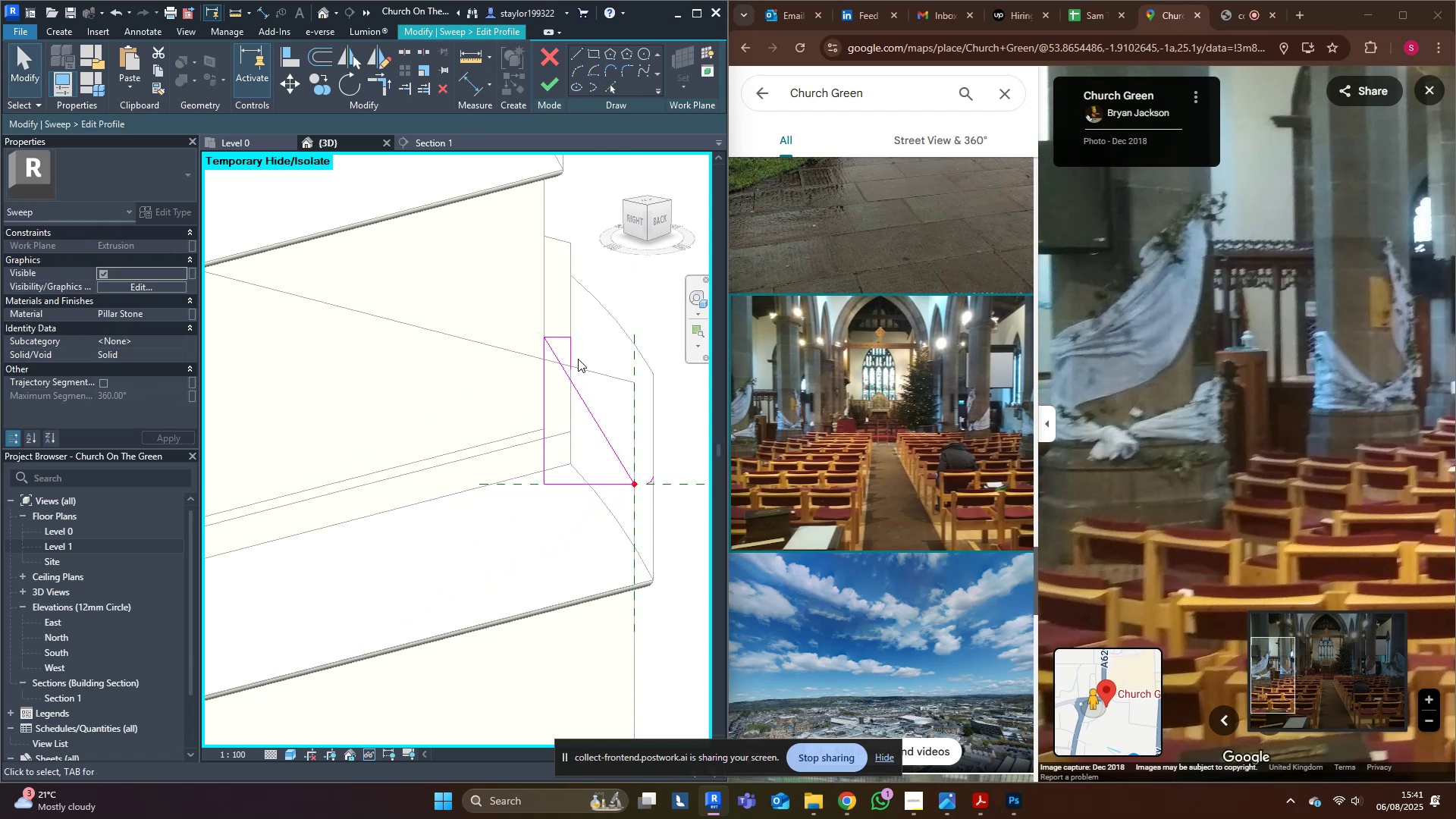 
left_click([575, 355])
 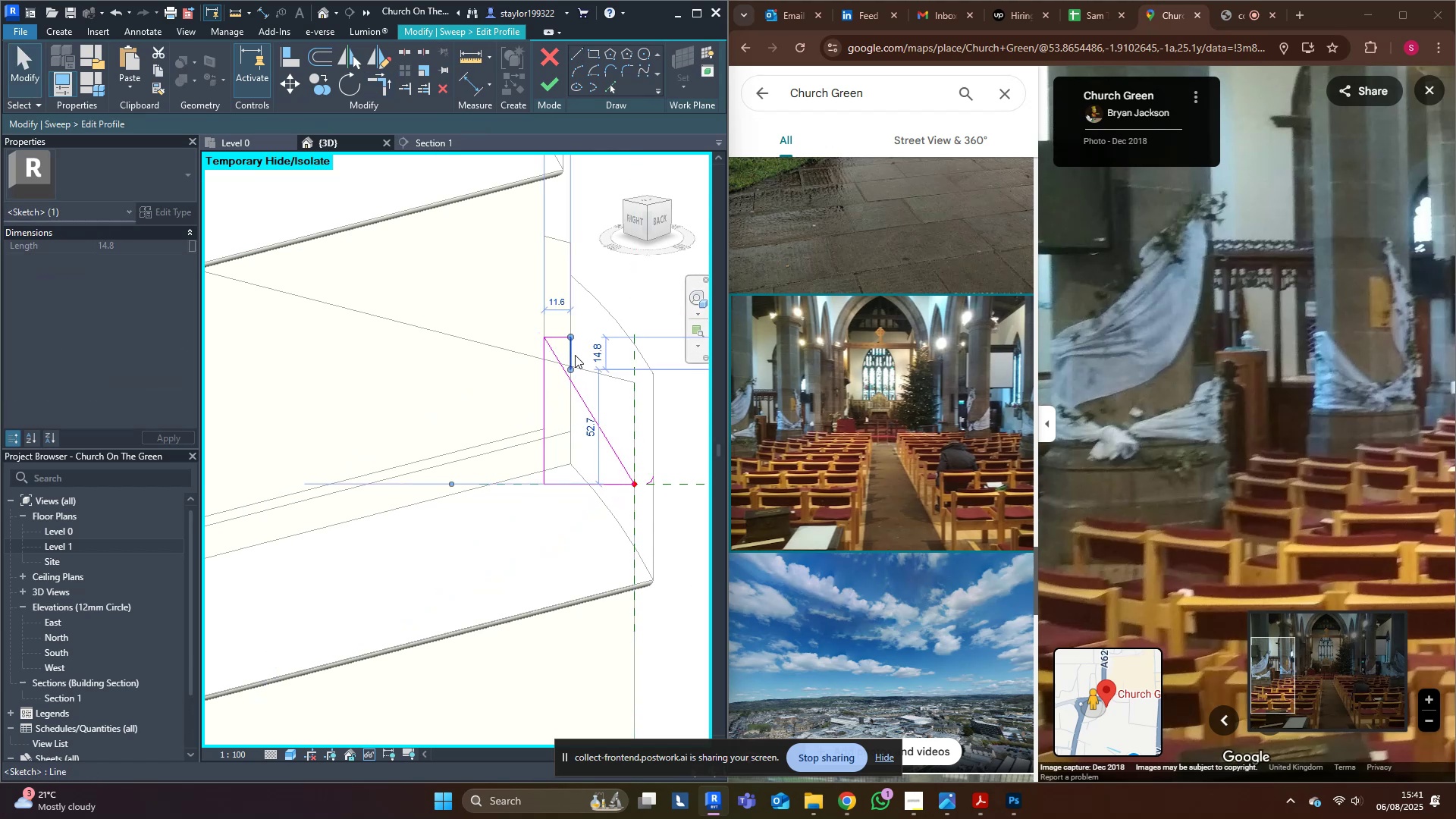 
key(Delete)
 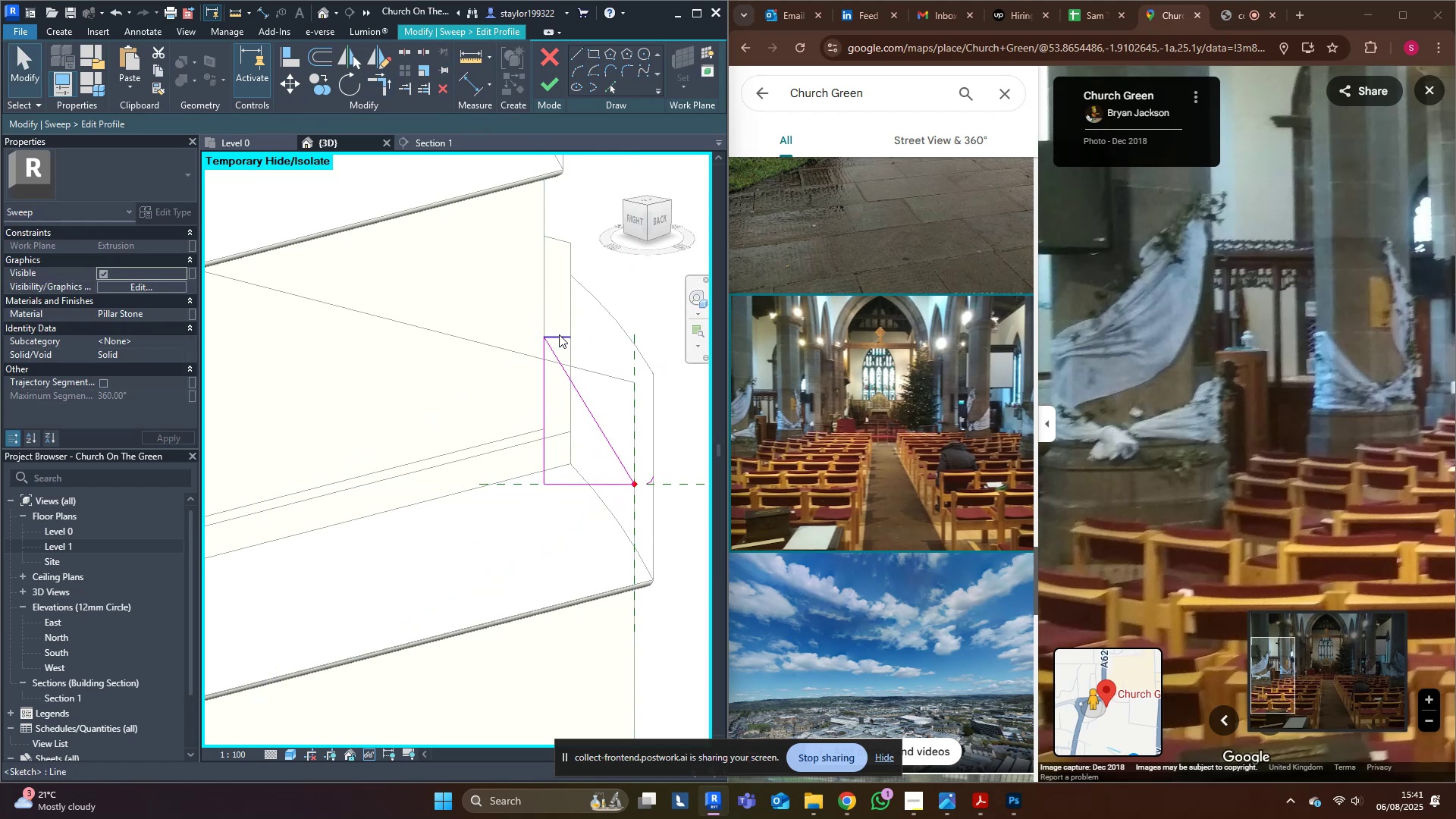 
key(Delete)
 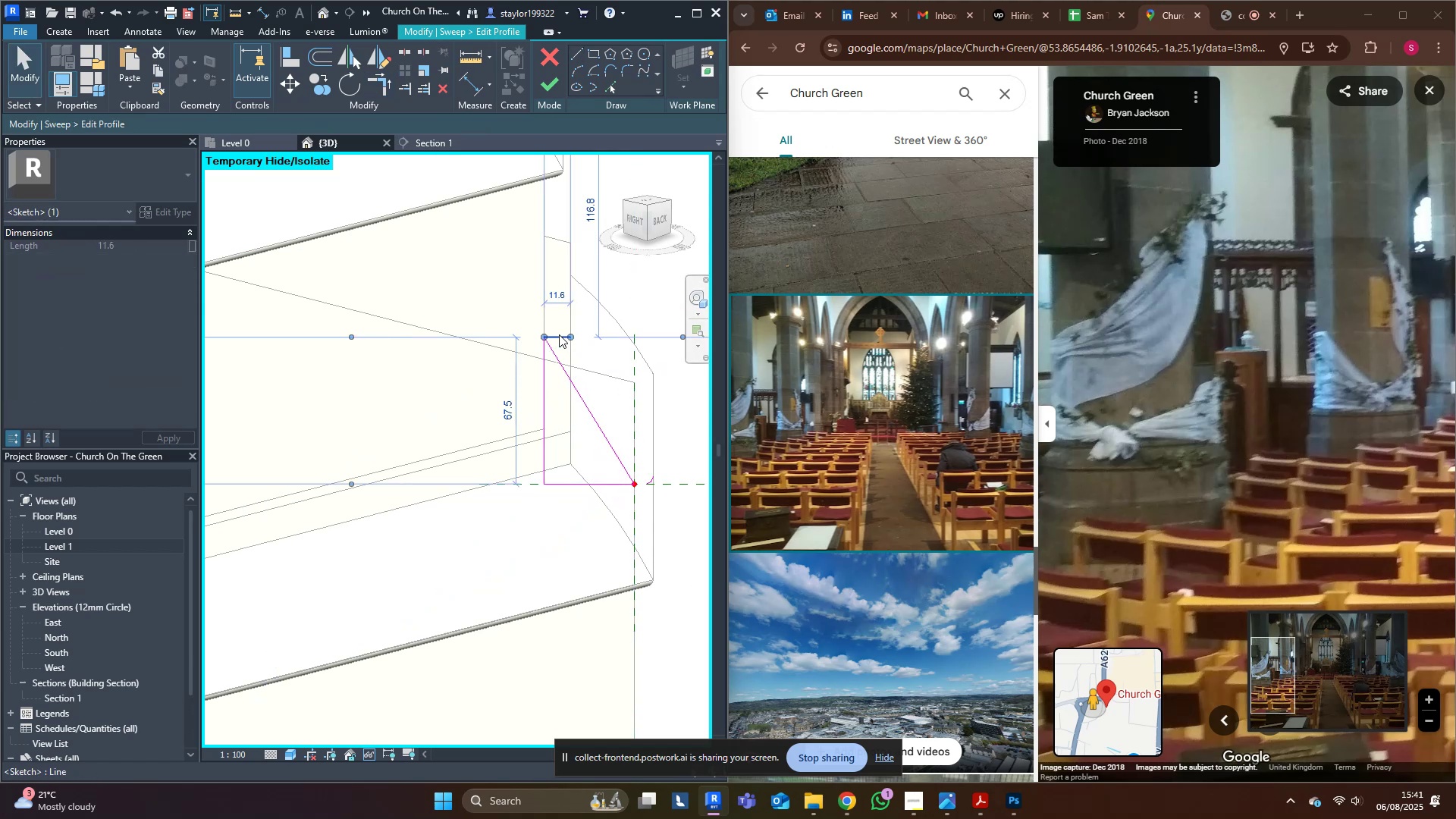 
double_click([559, 334])
 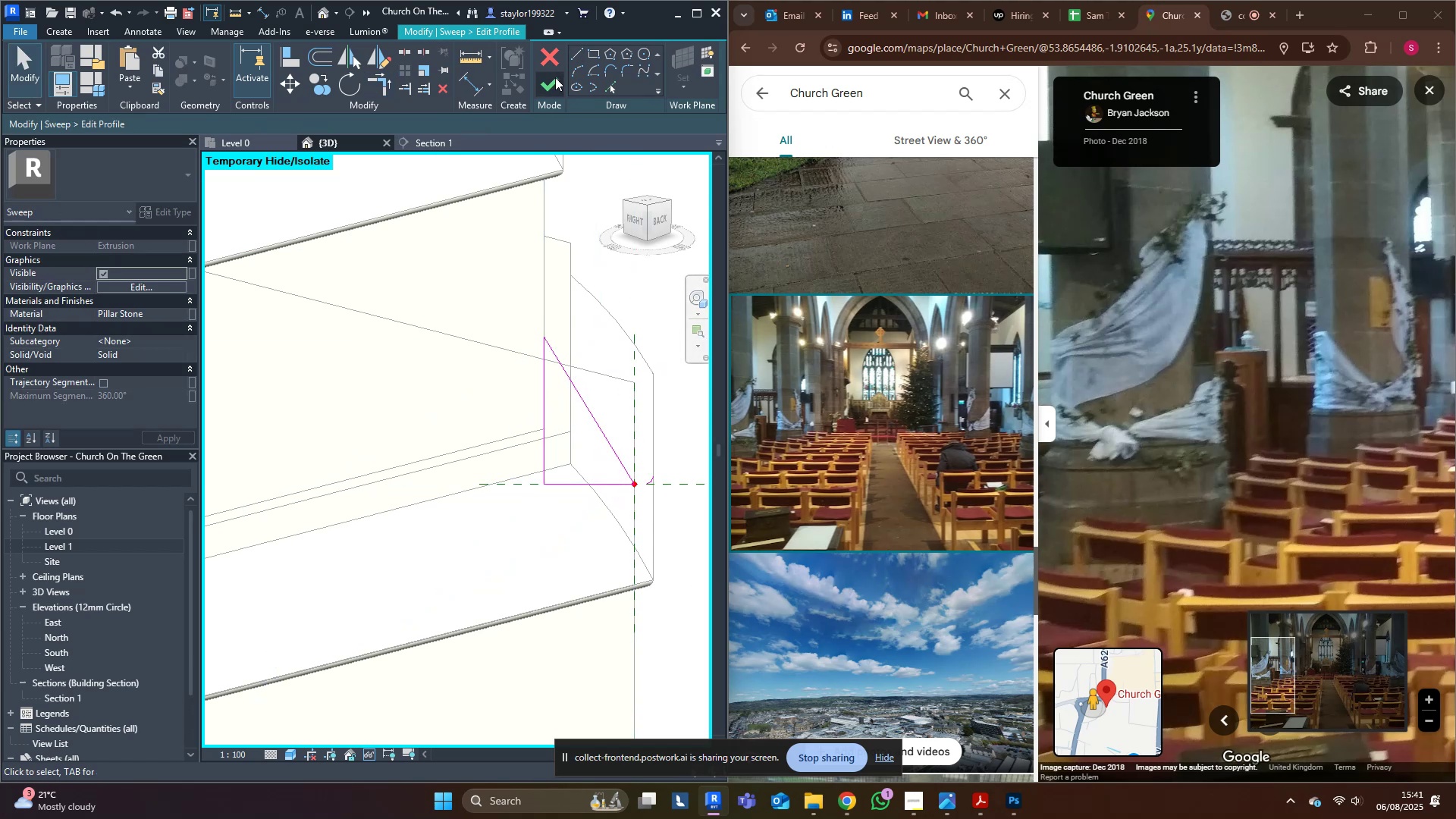 
left_click([555, 90])
 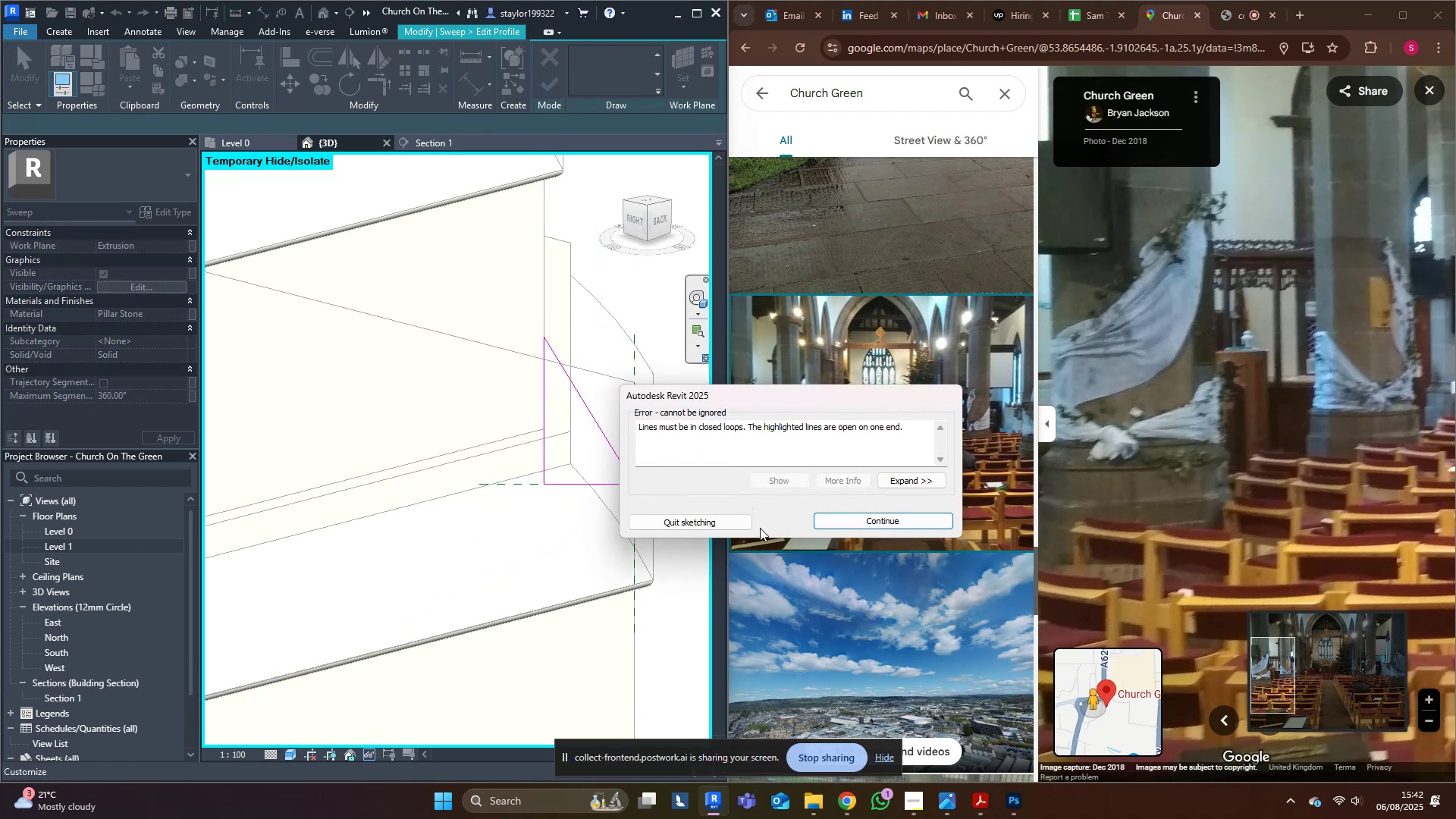 
left_click([791, 490])
 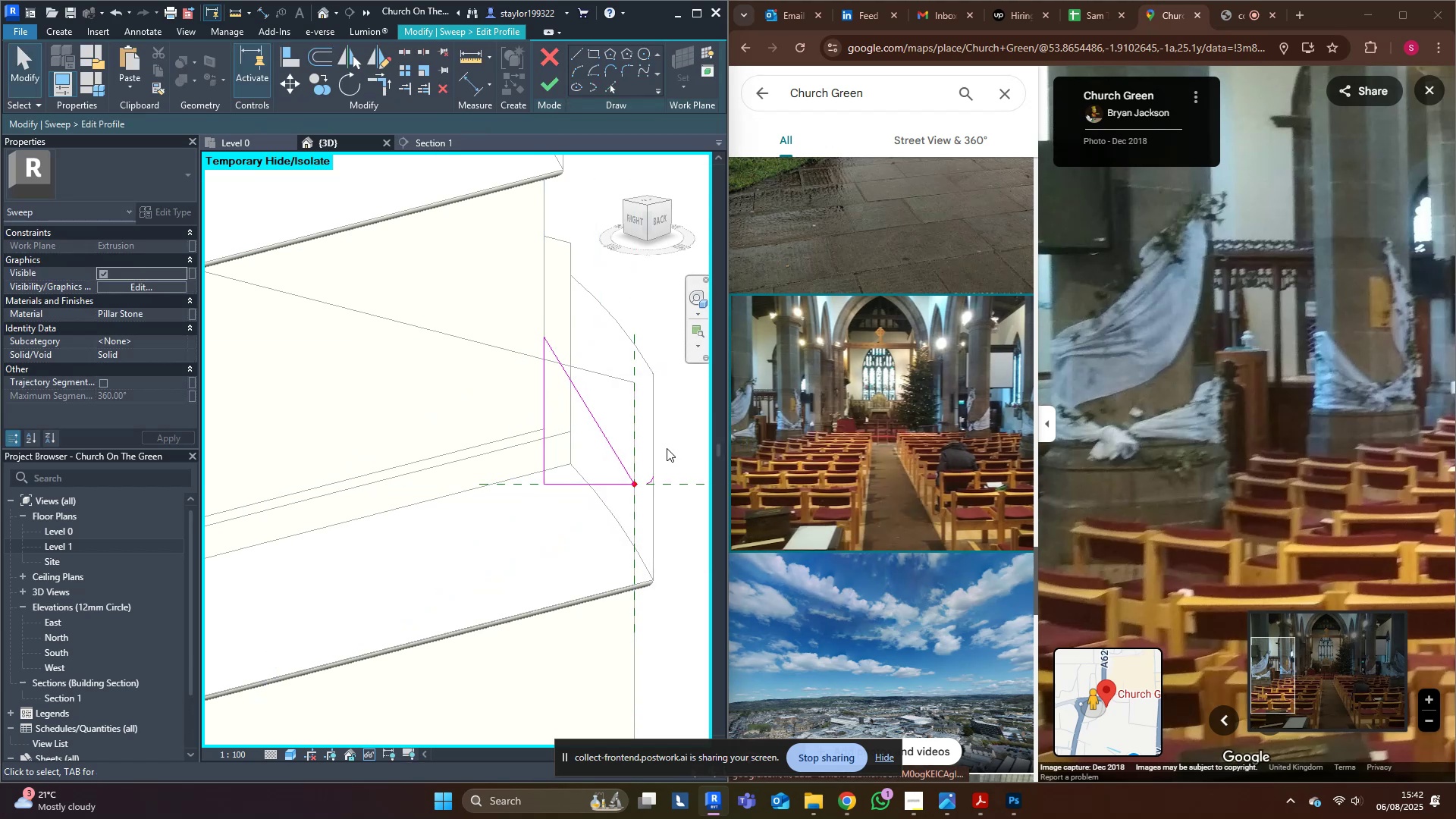 
left_click([654, 478])
 